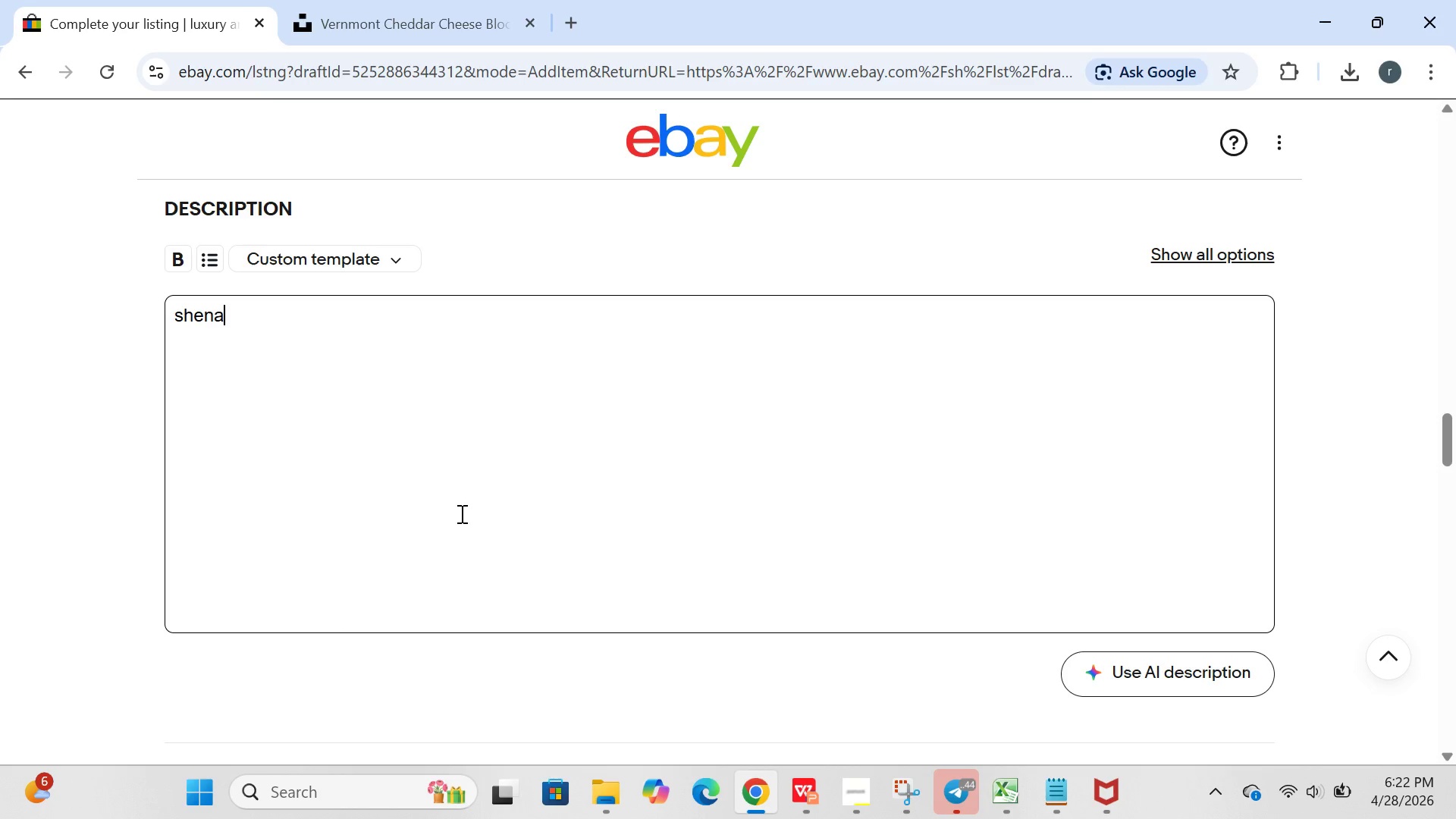 
wait(11.58)
 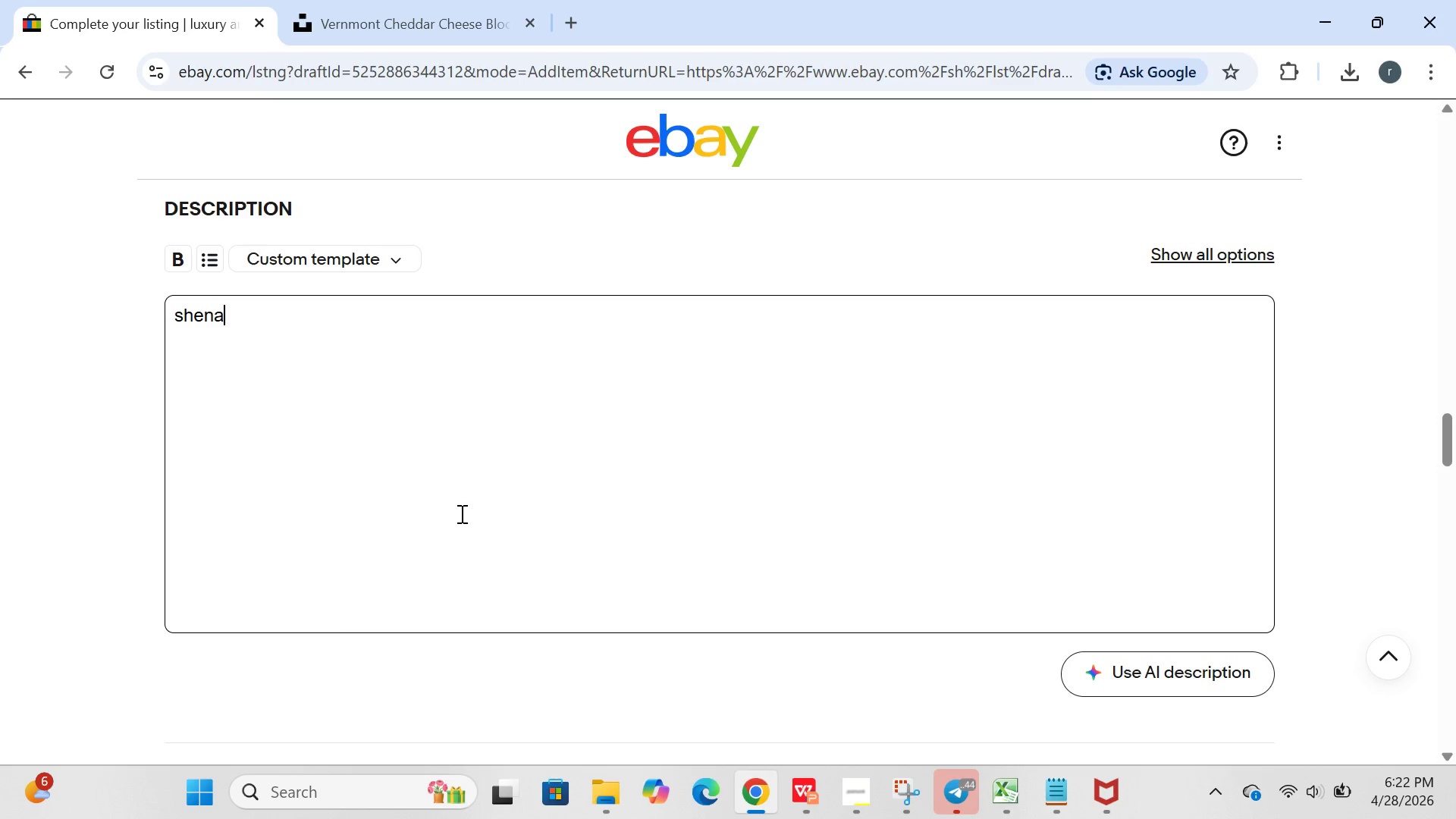 
type(NDOH VALLET)
key(Backspace)
type(Y)
 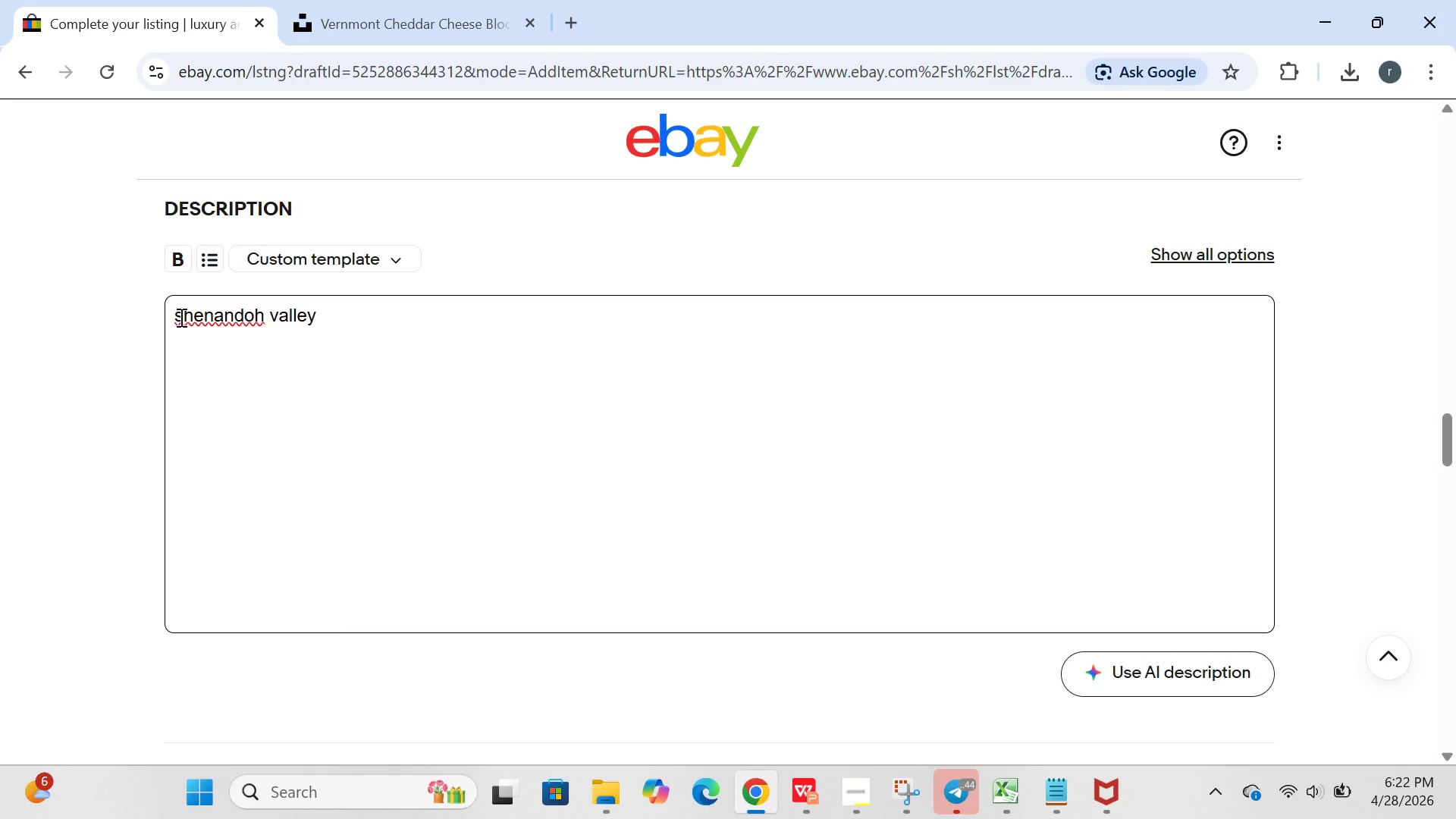 
left_click([181, 315])
 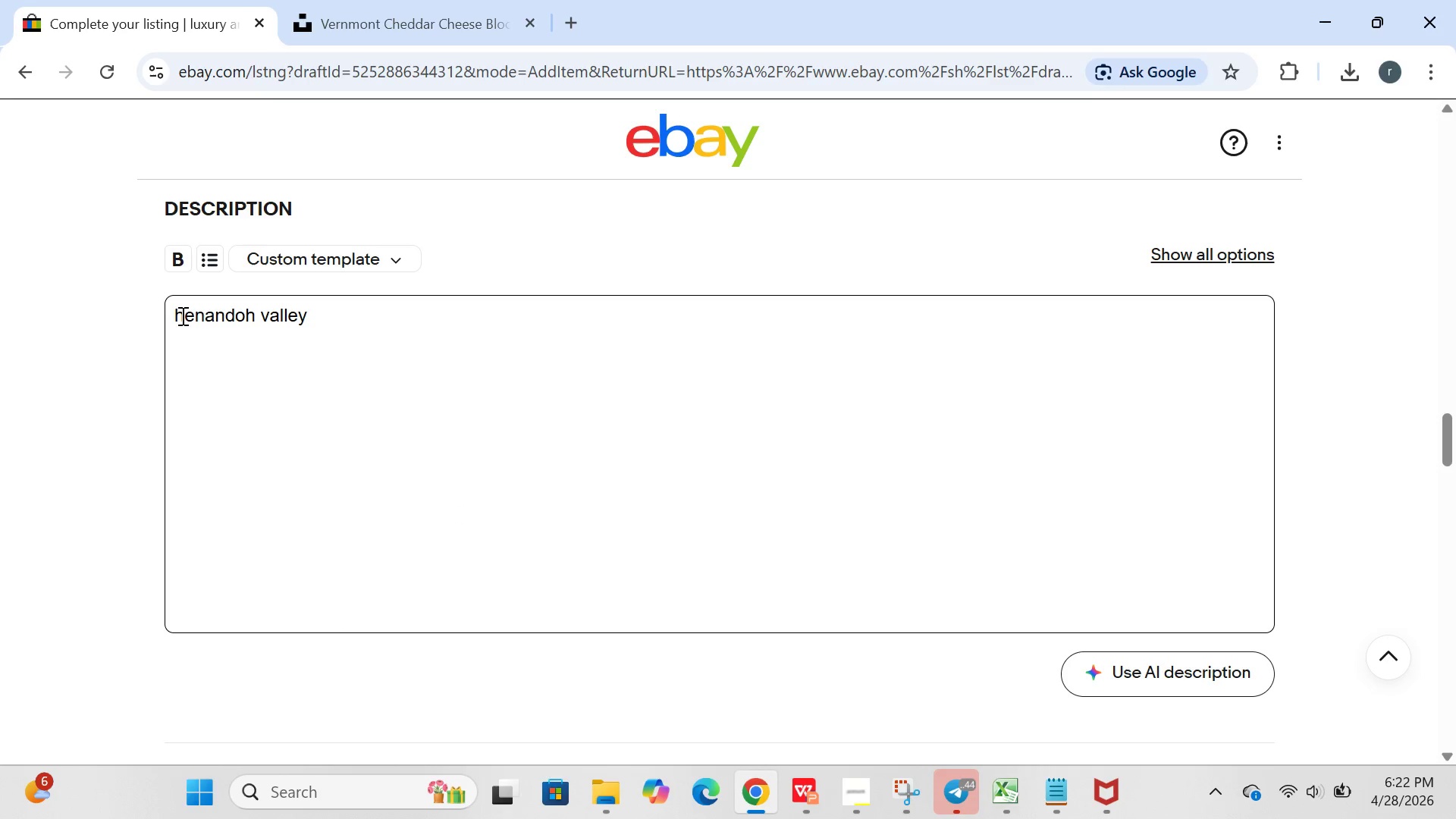 
key(Backspace)
 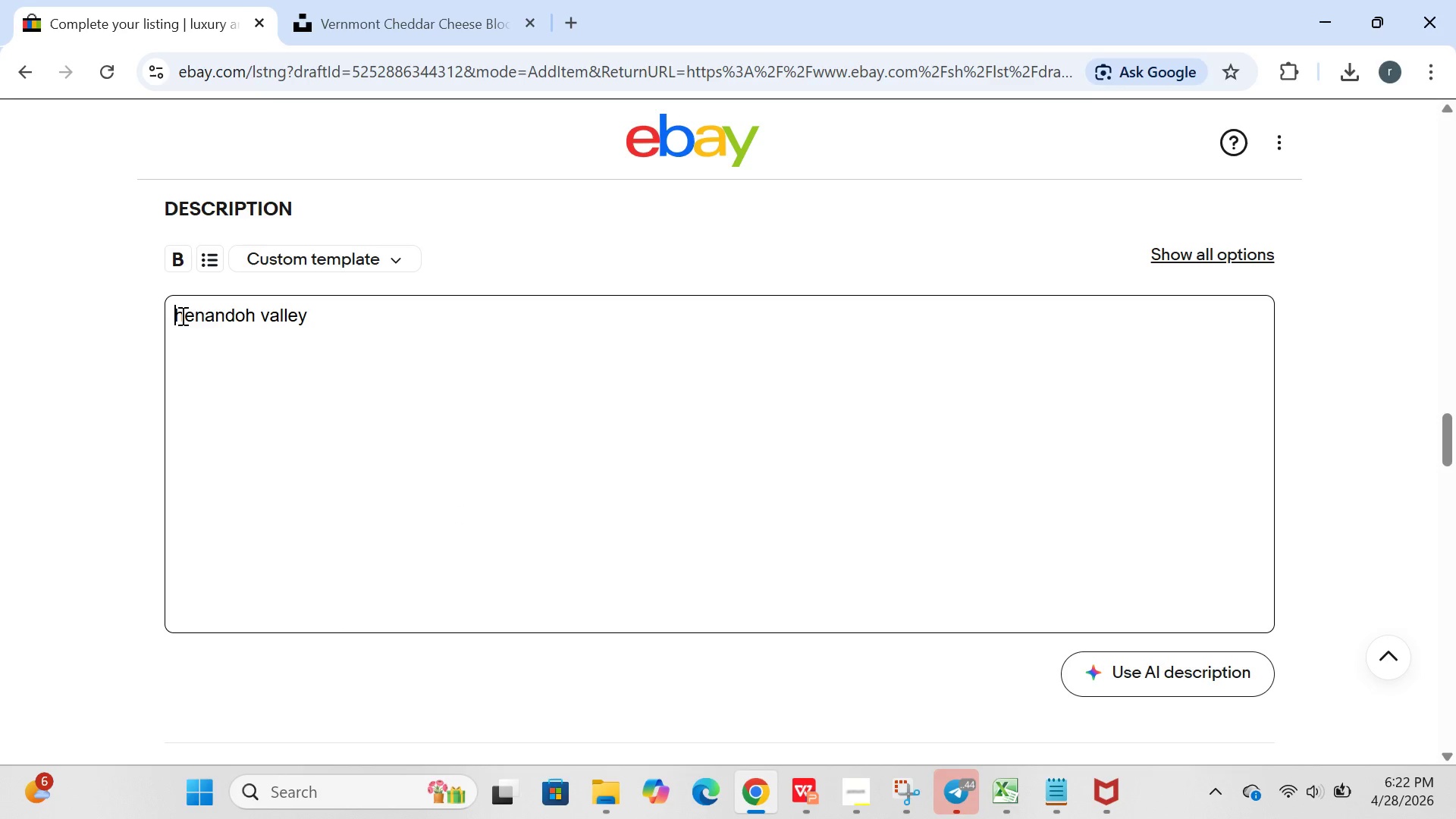 
key(CapsLock)
 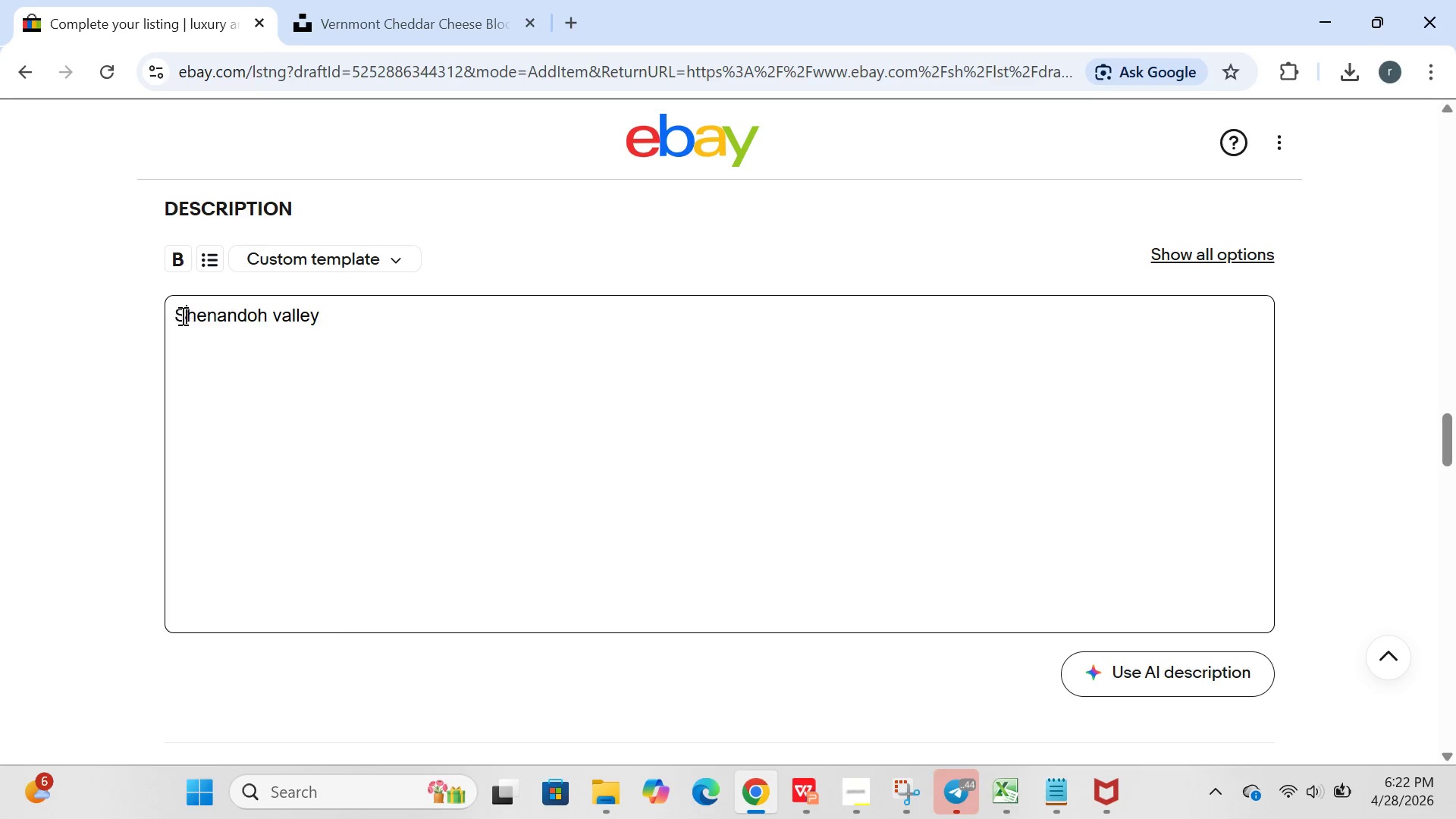 
key(S)
 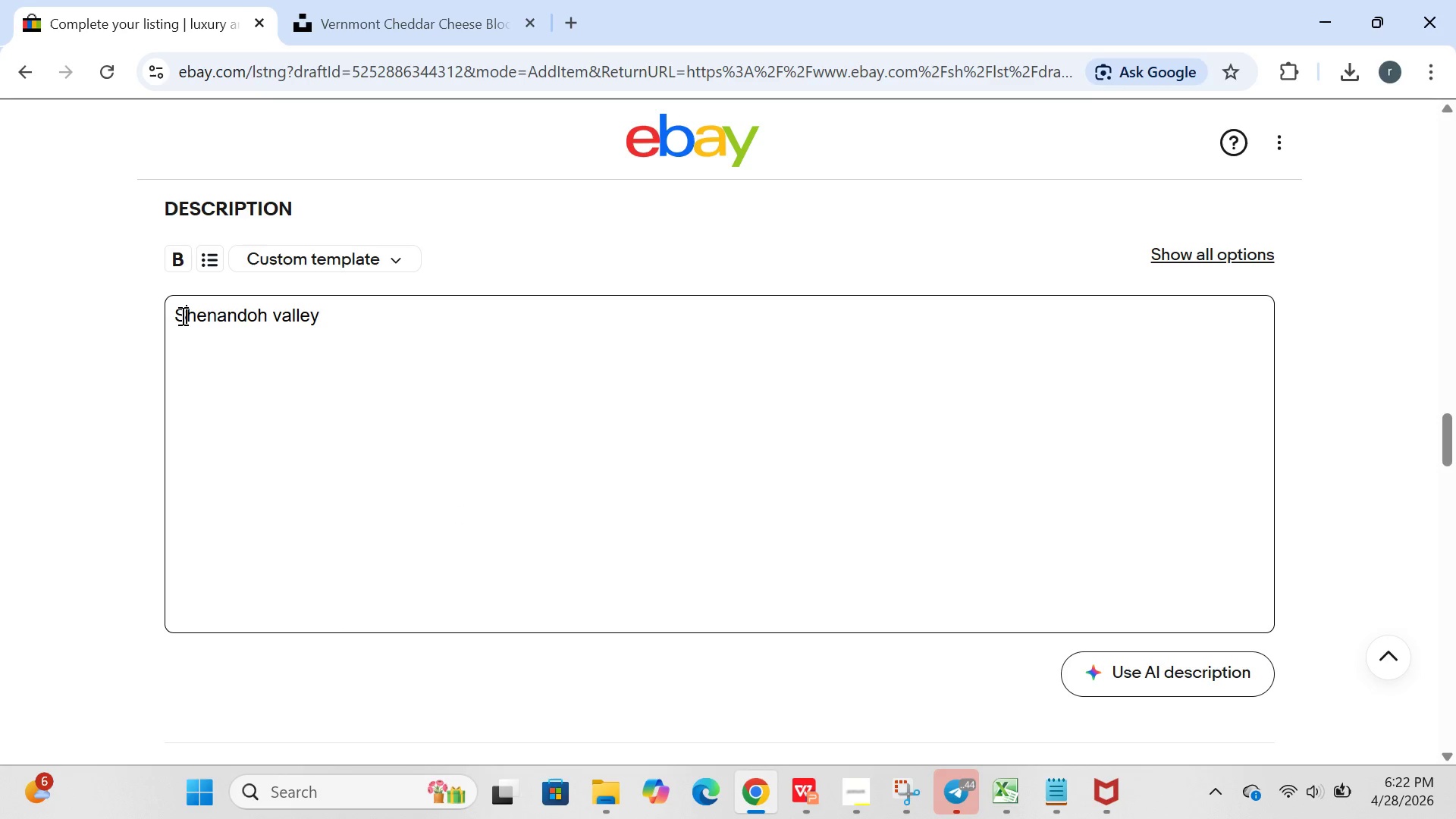 
key(CapsLock)
 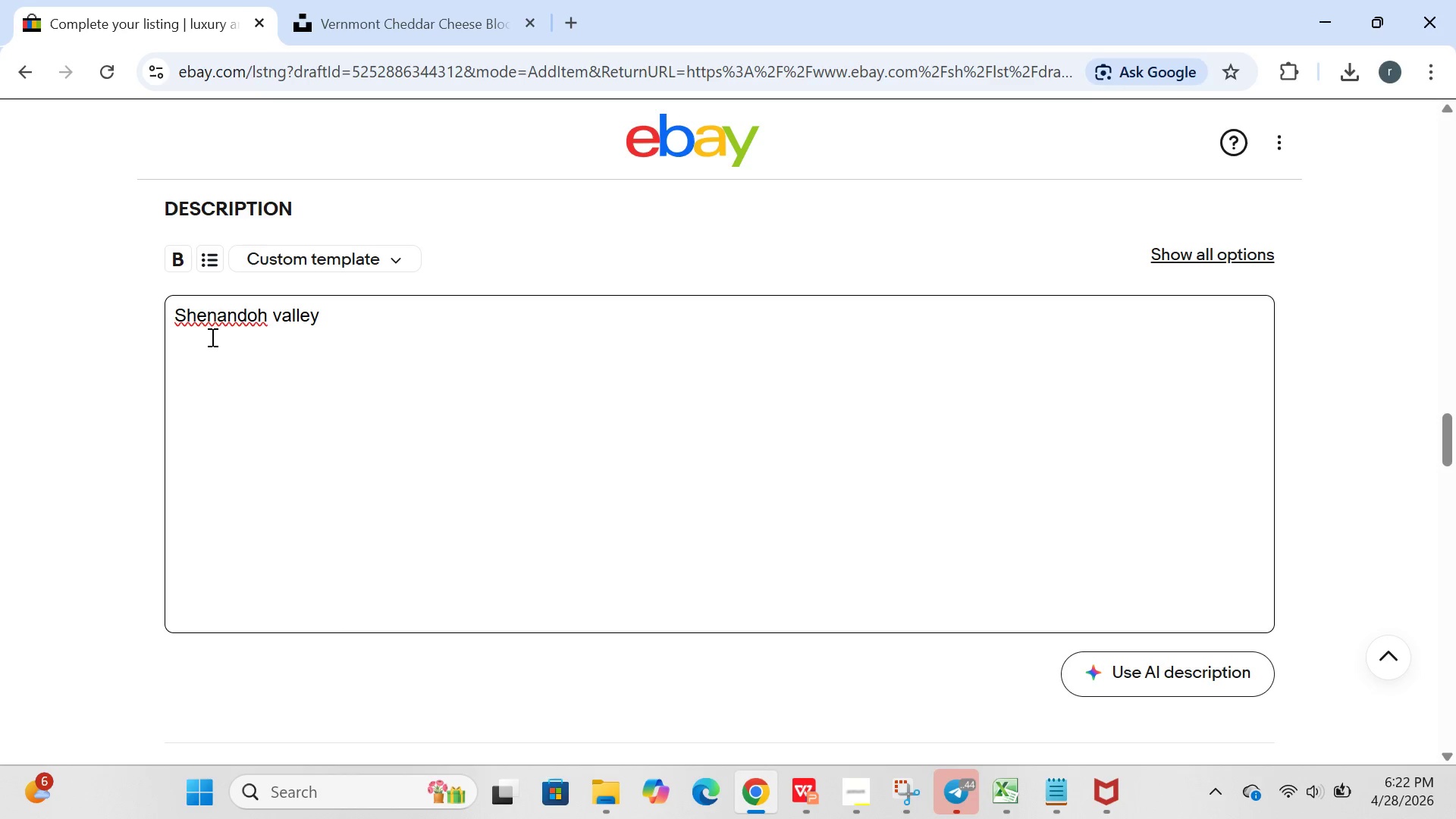 
wait(9.55)
 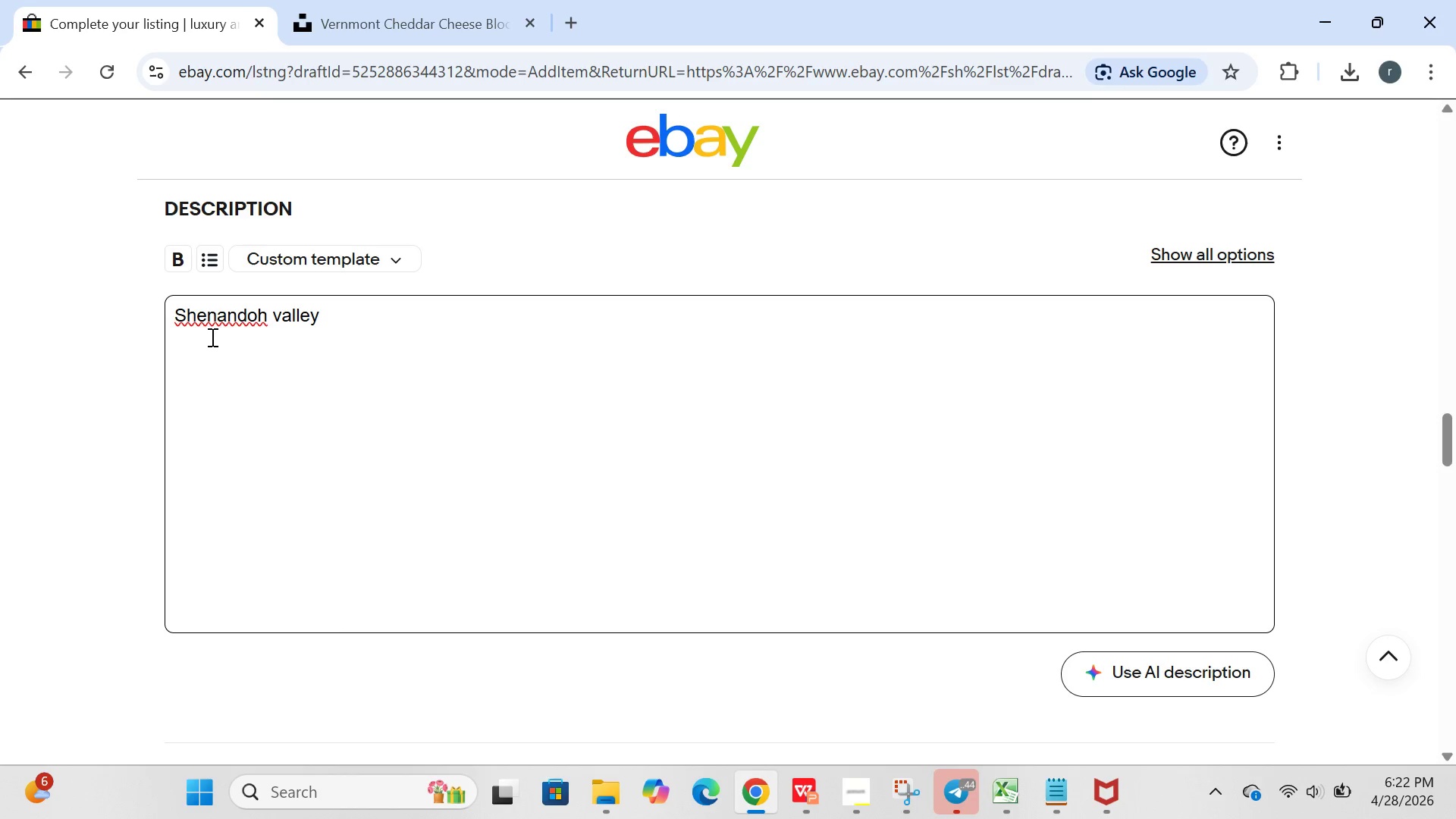 
left_click([263, 312])
 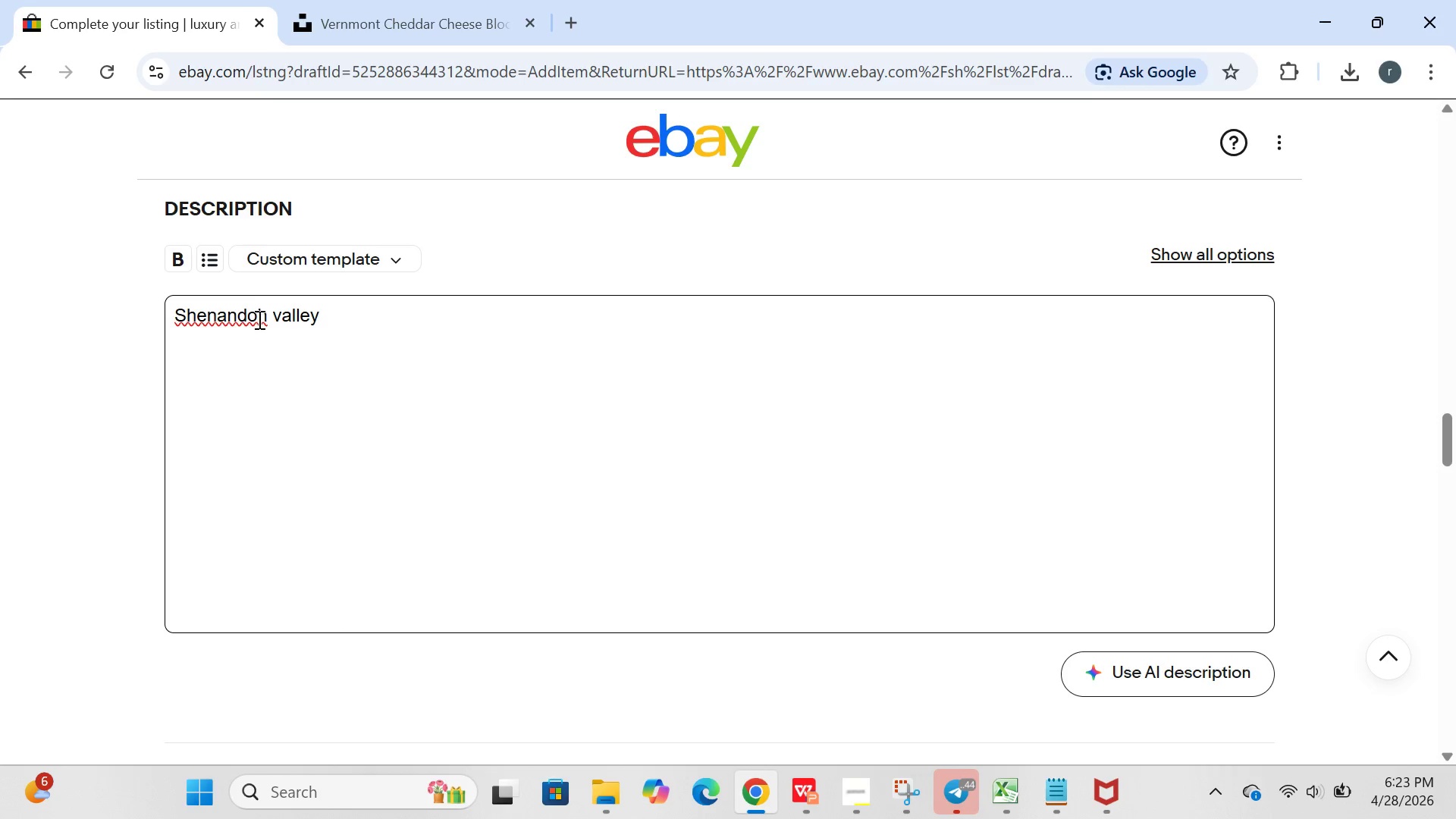 
left_click([258, 319])
 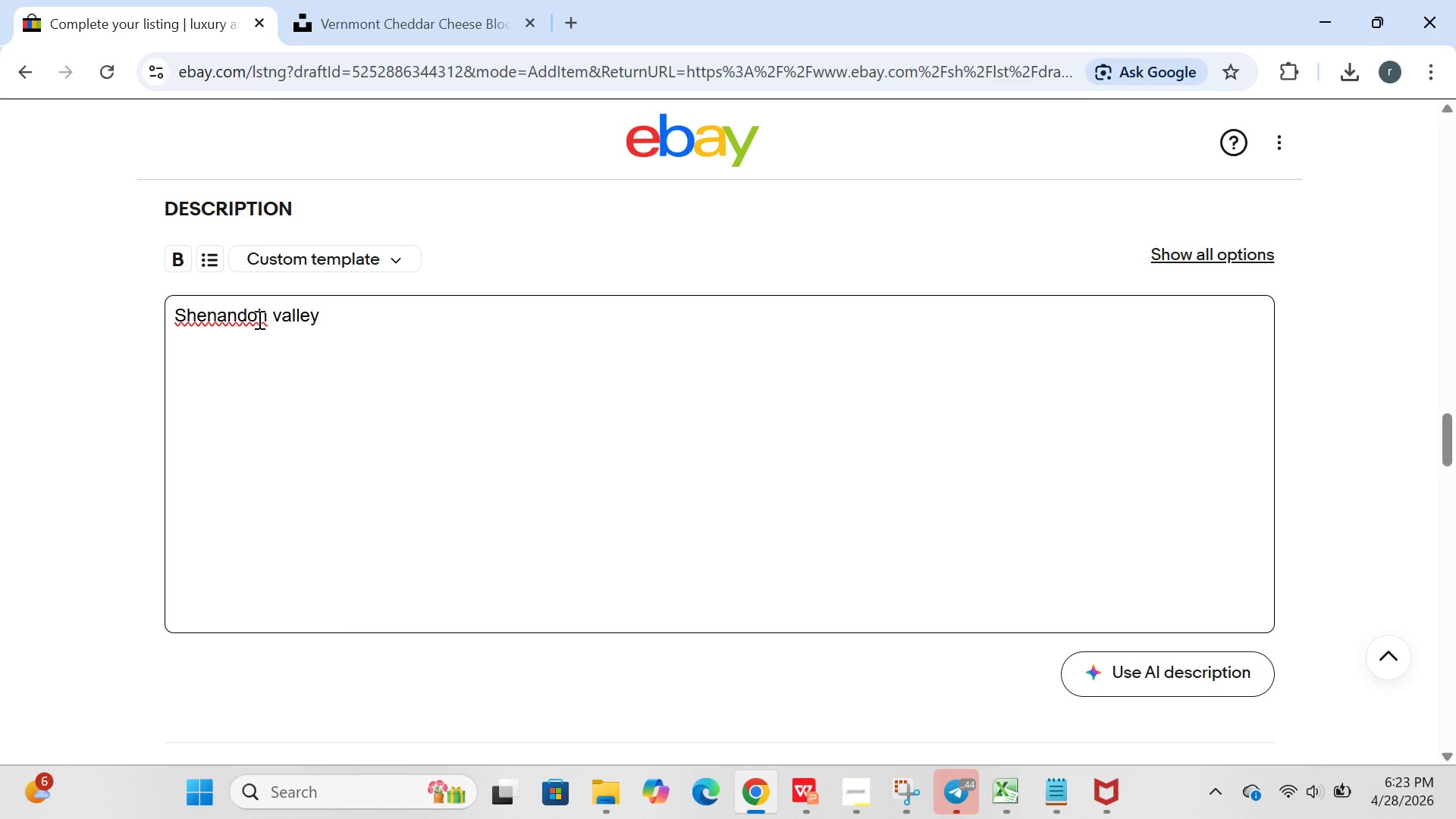 
key(A)
 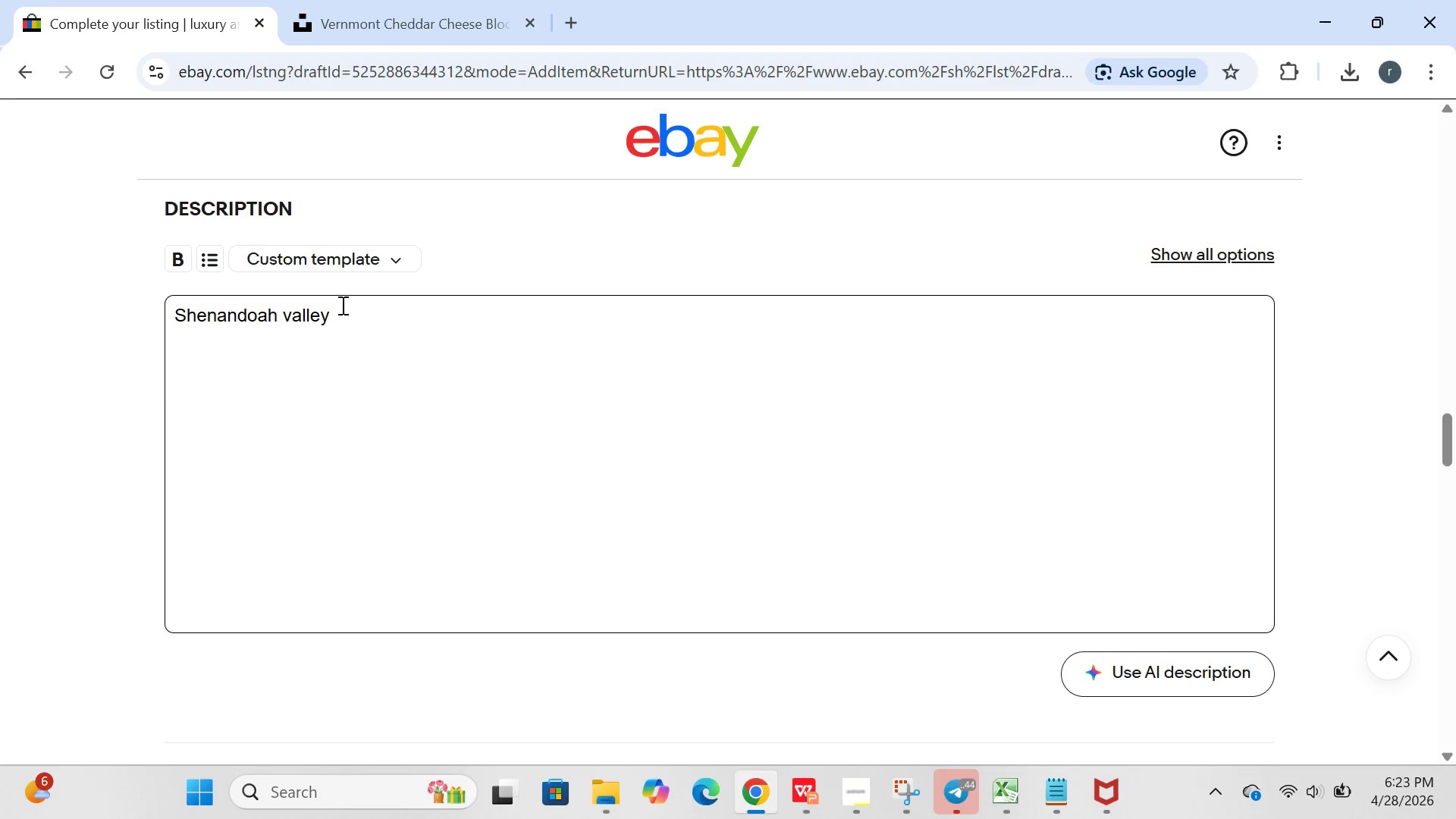 
left_click([356, 311])
 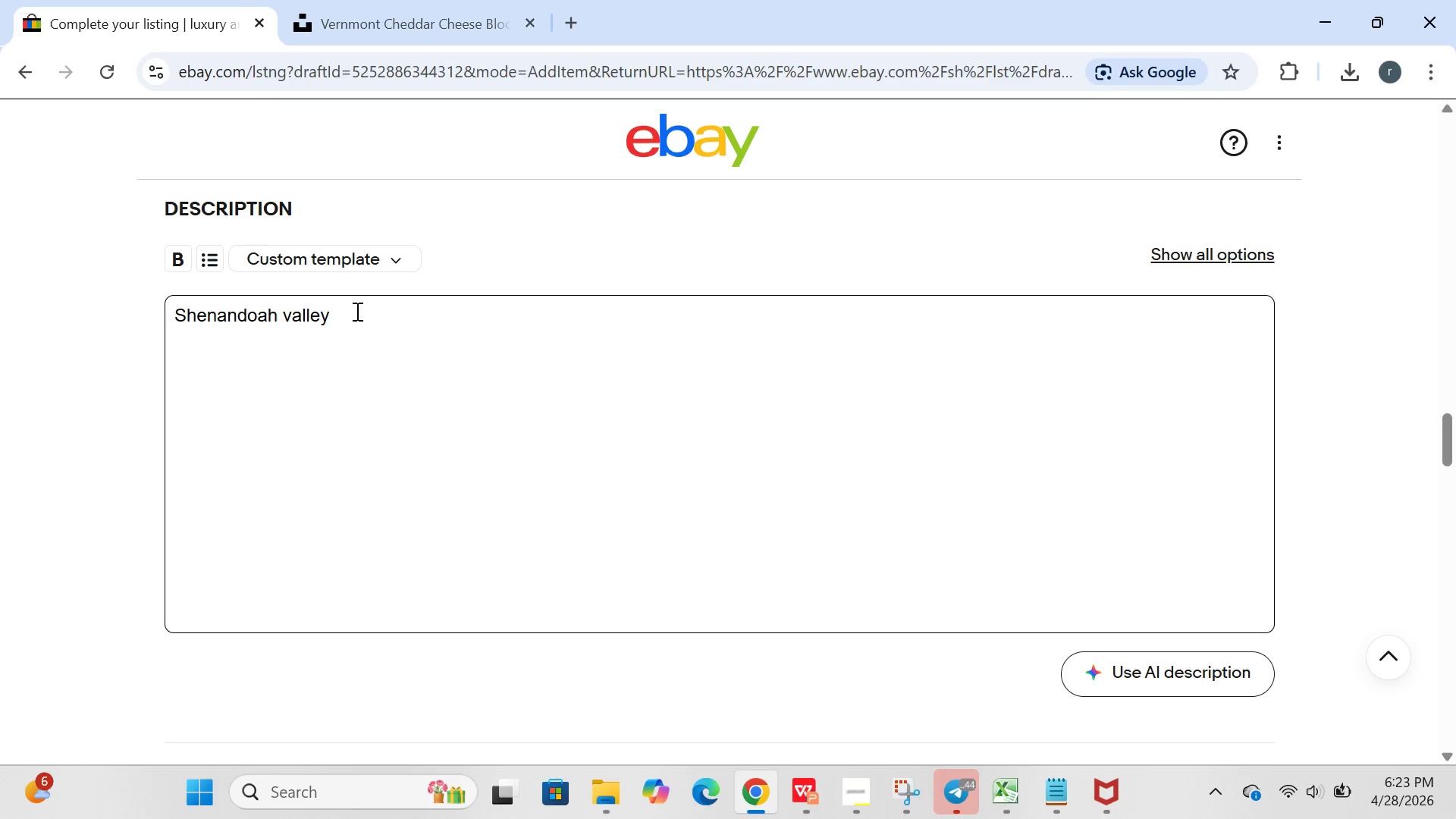 
type( LUXURY A)
key(Backspace)
type(RT)
 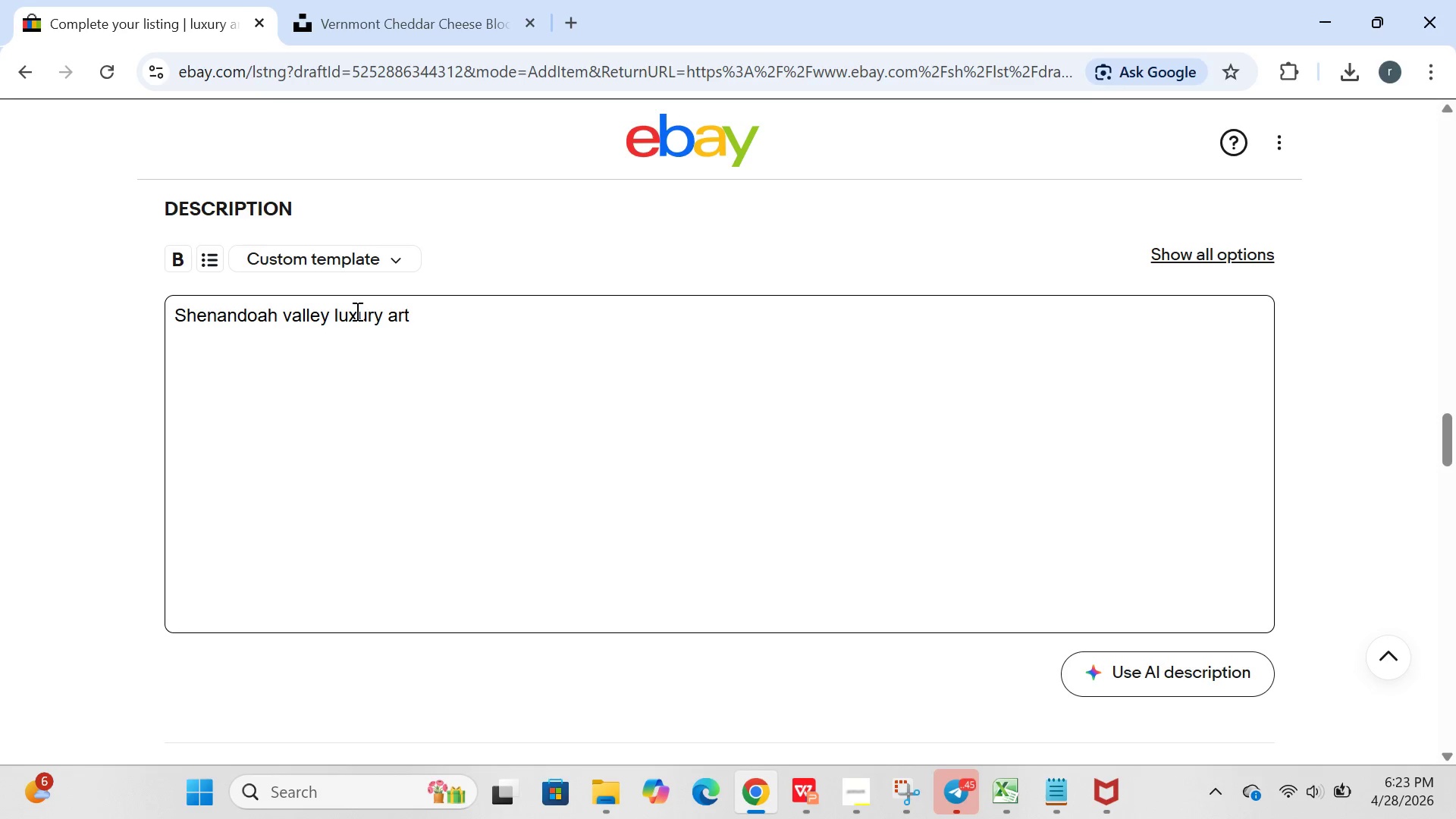 
hold_key(key=E, duration=28.11)
 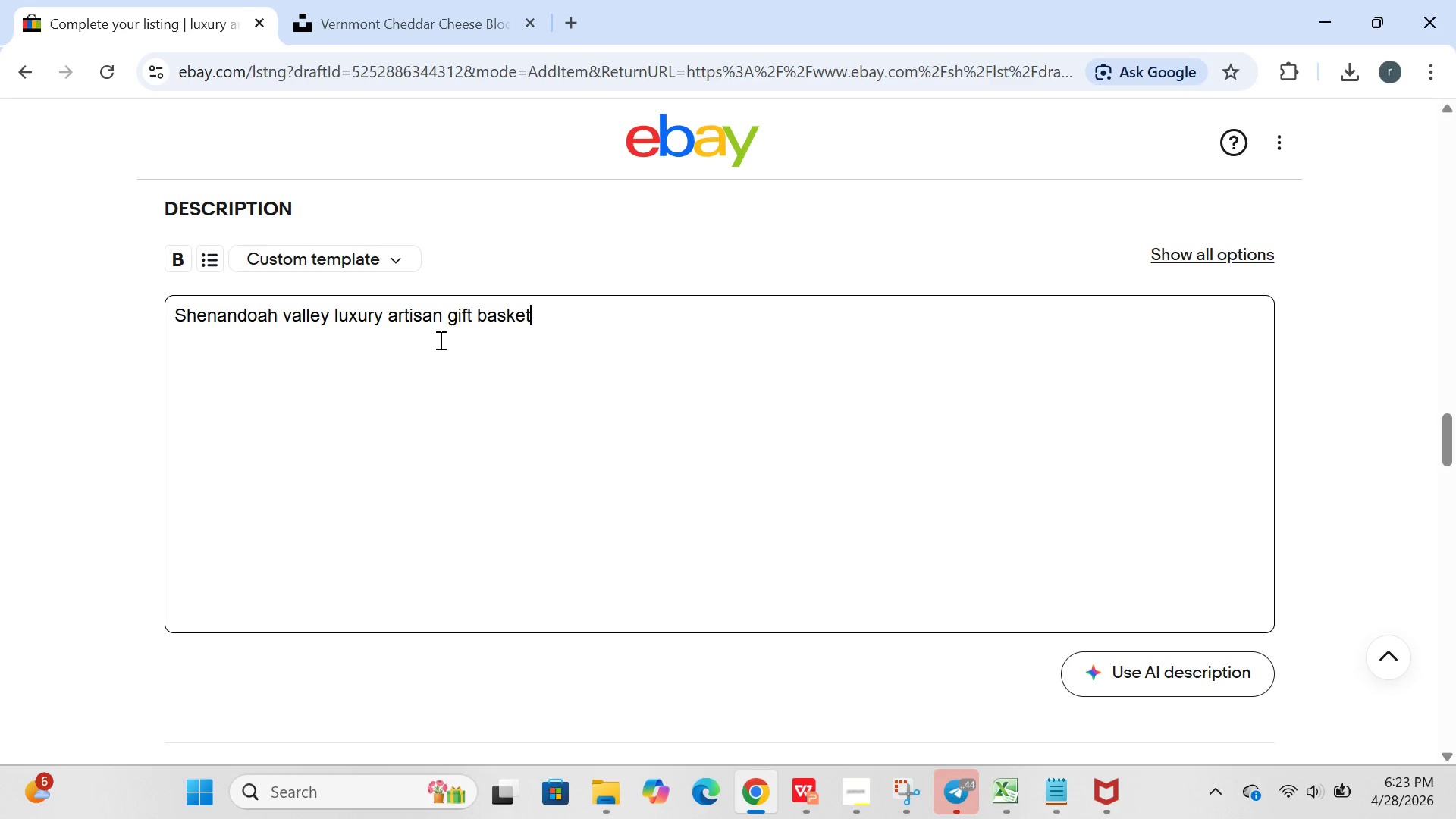 
type(ISAN GIFT BASKT)
 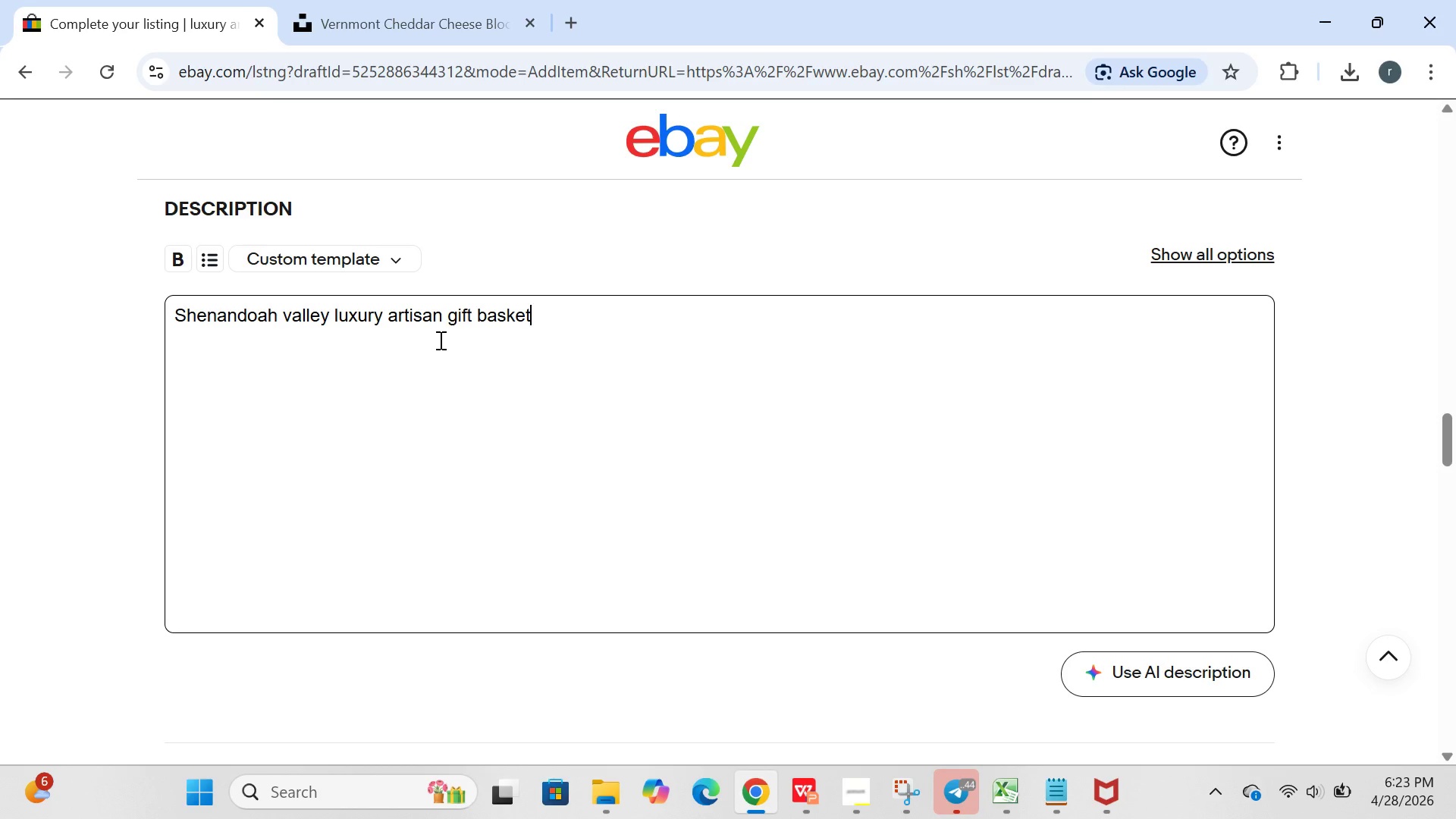 
key(Enter)
 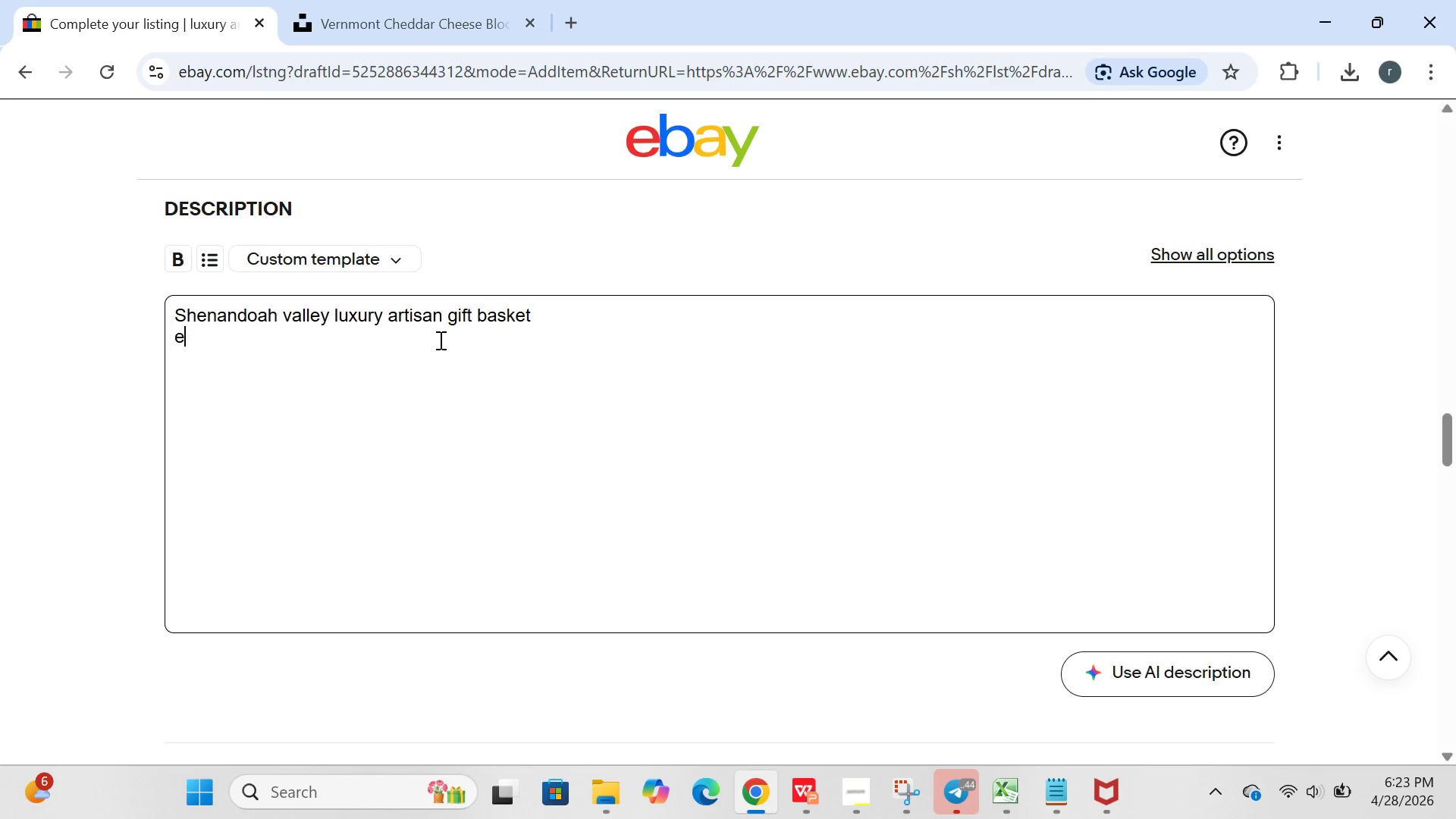 
type(EXPER)
 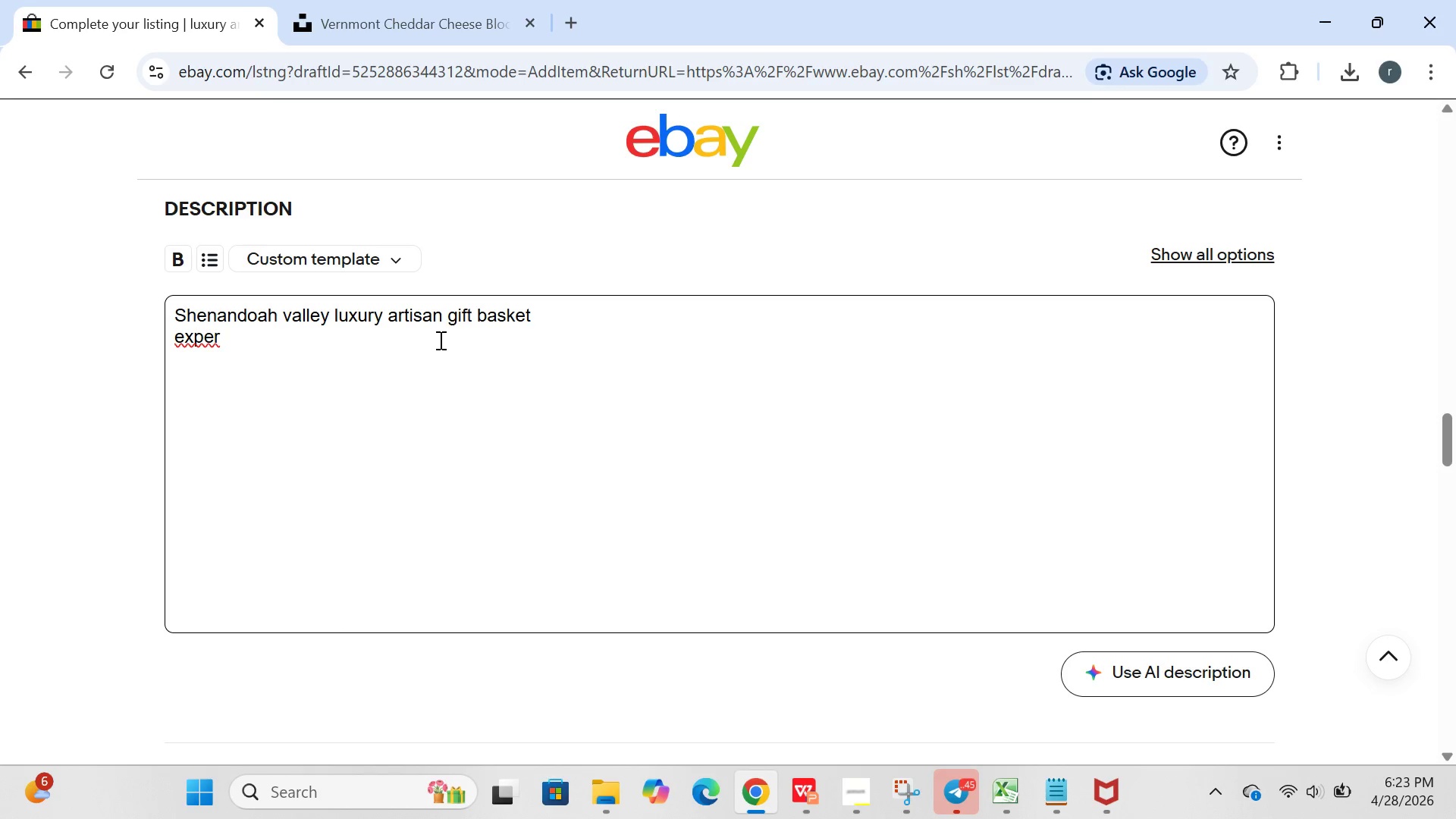 
wait(8.7)
 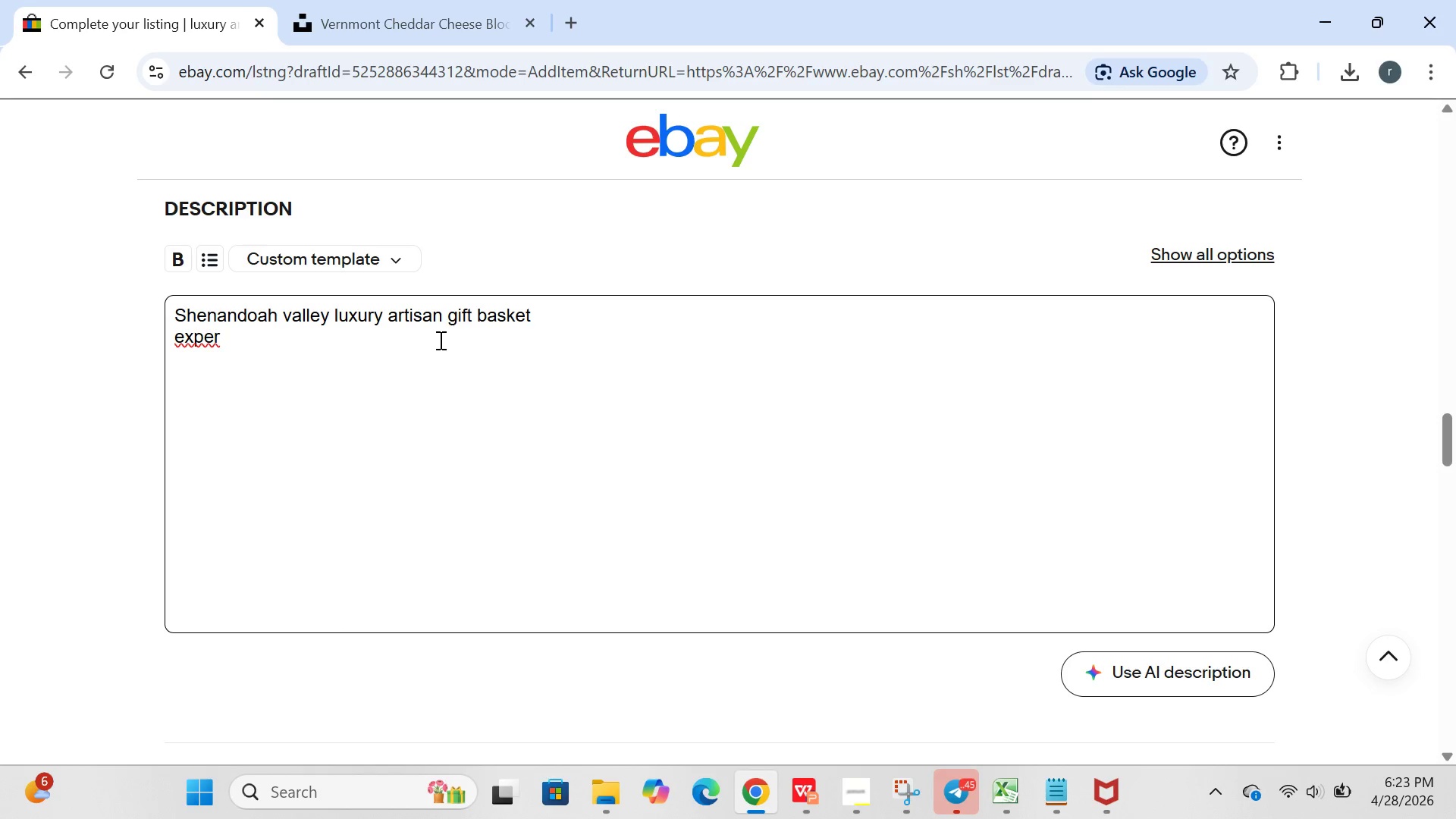 
type(IENCE VIRGINIA;)
key(Backspace)
type('S FINEST HAND-)
 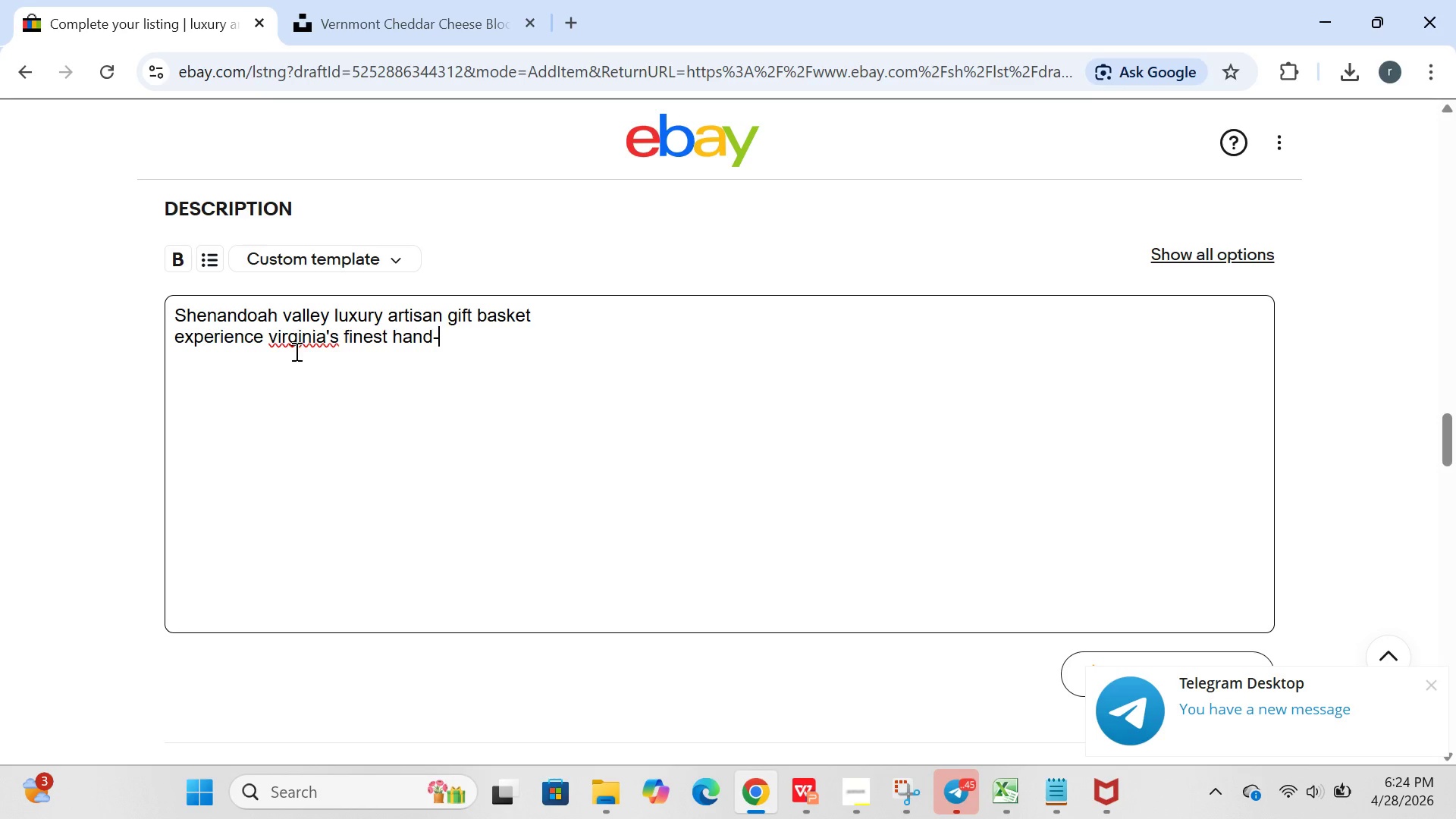 
wait(8.55)
 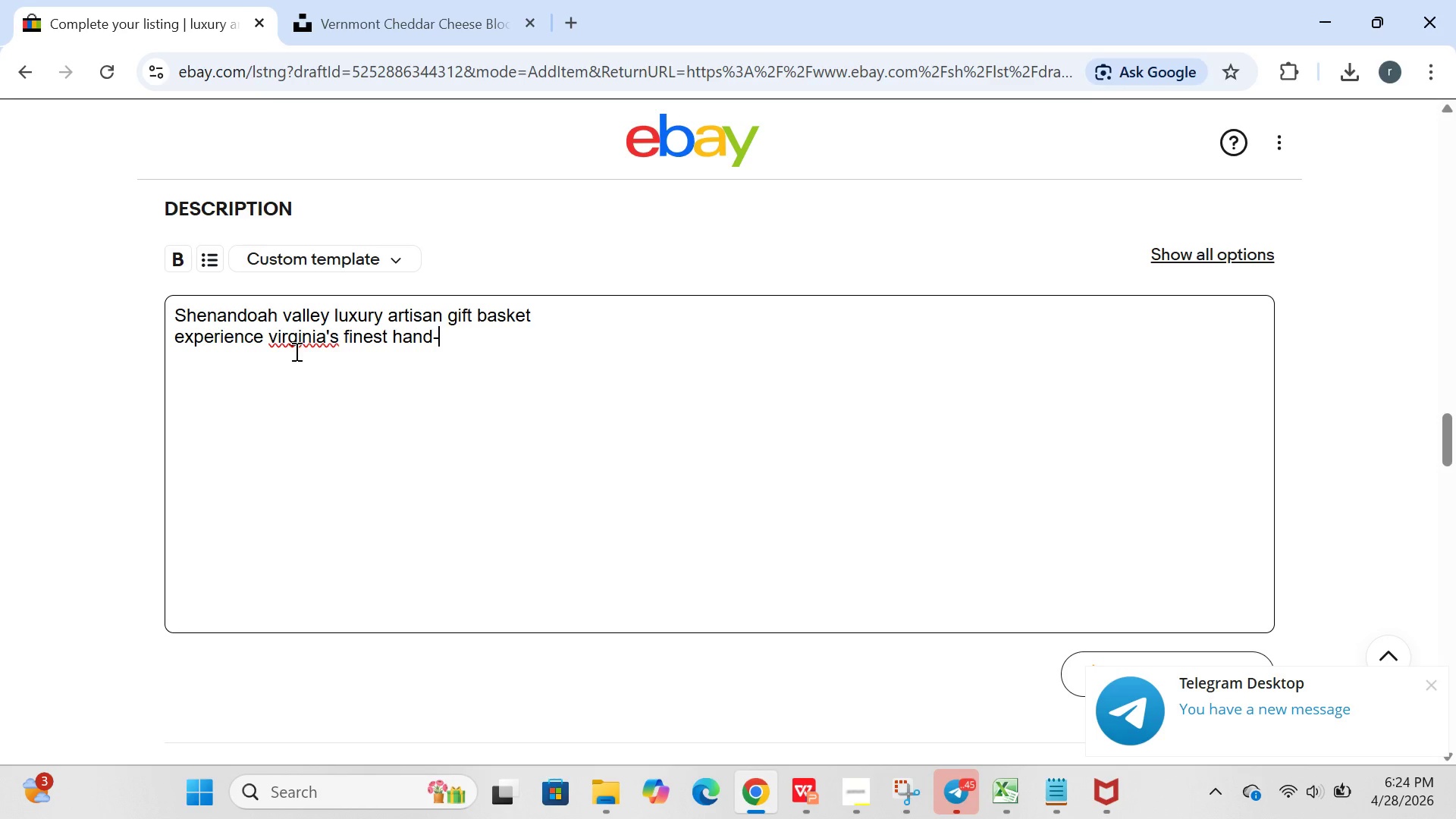 
left_click([278, 337])
 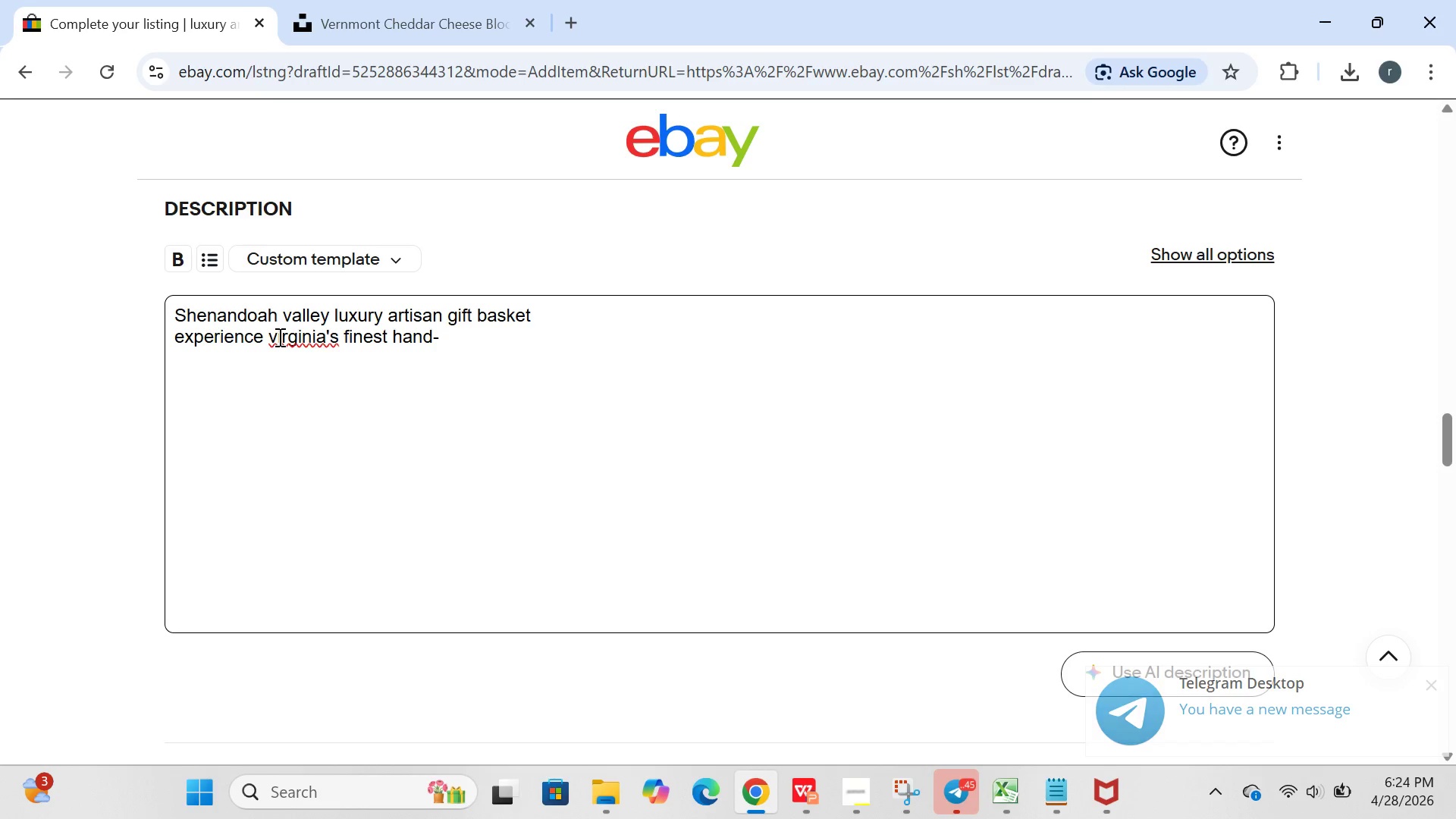 
key(Backslash)
 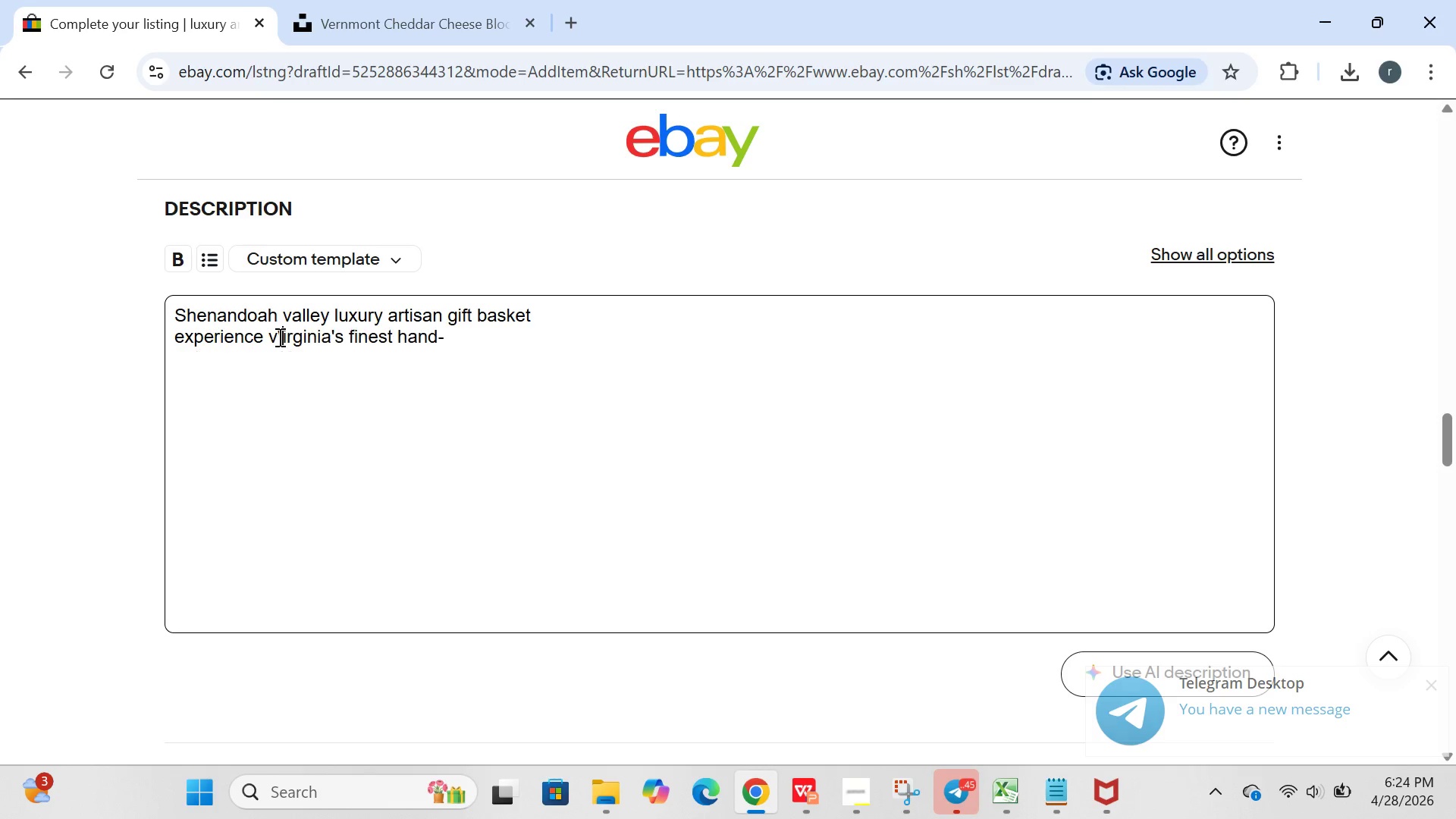 
key(Enter)
 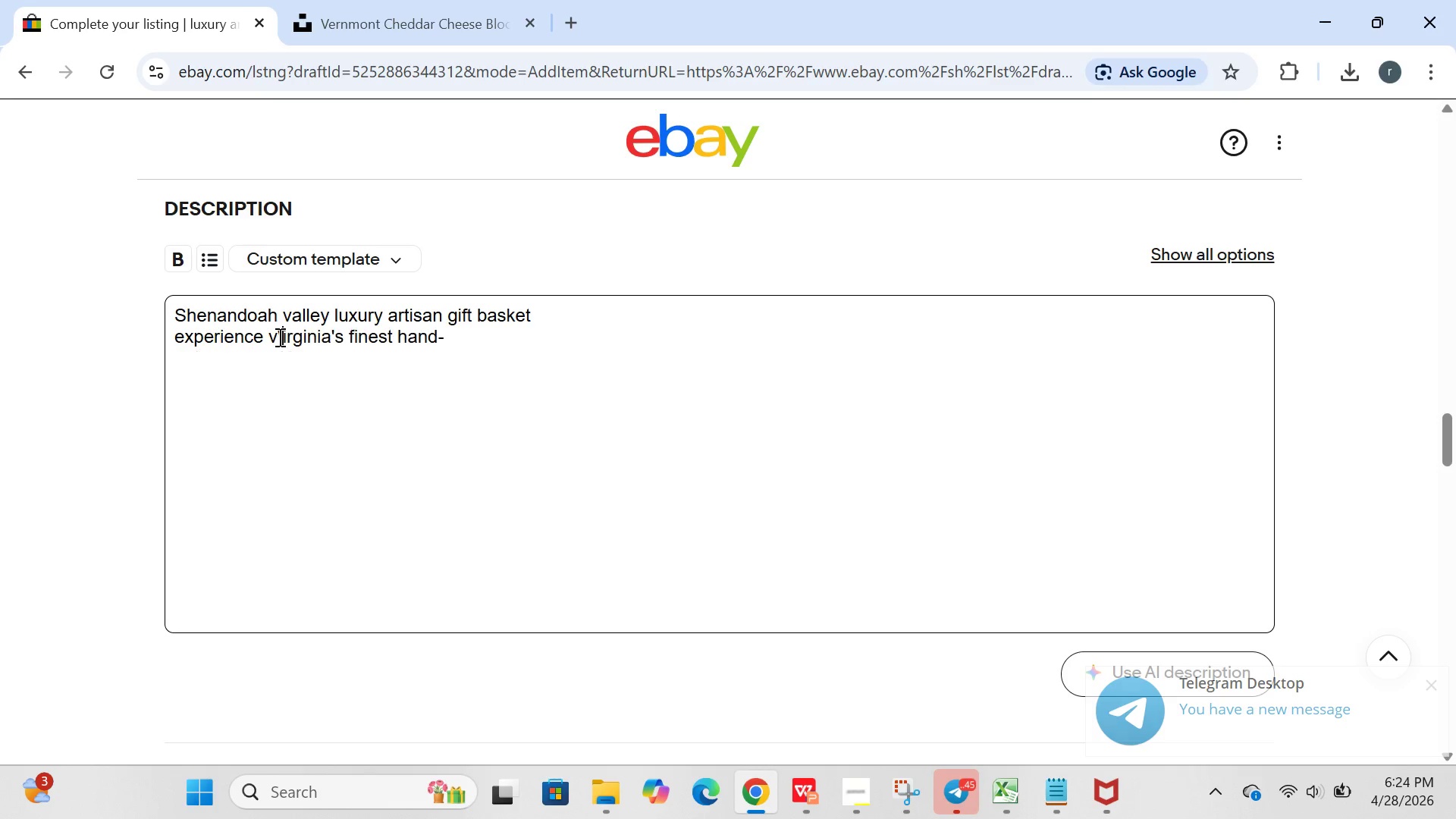 
key(Backspace)
 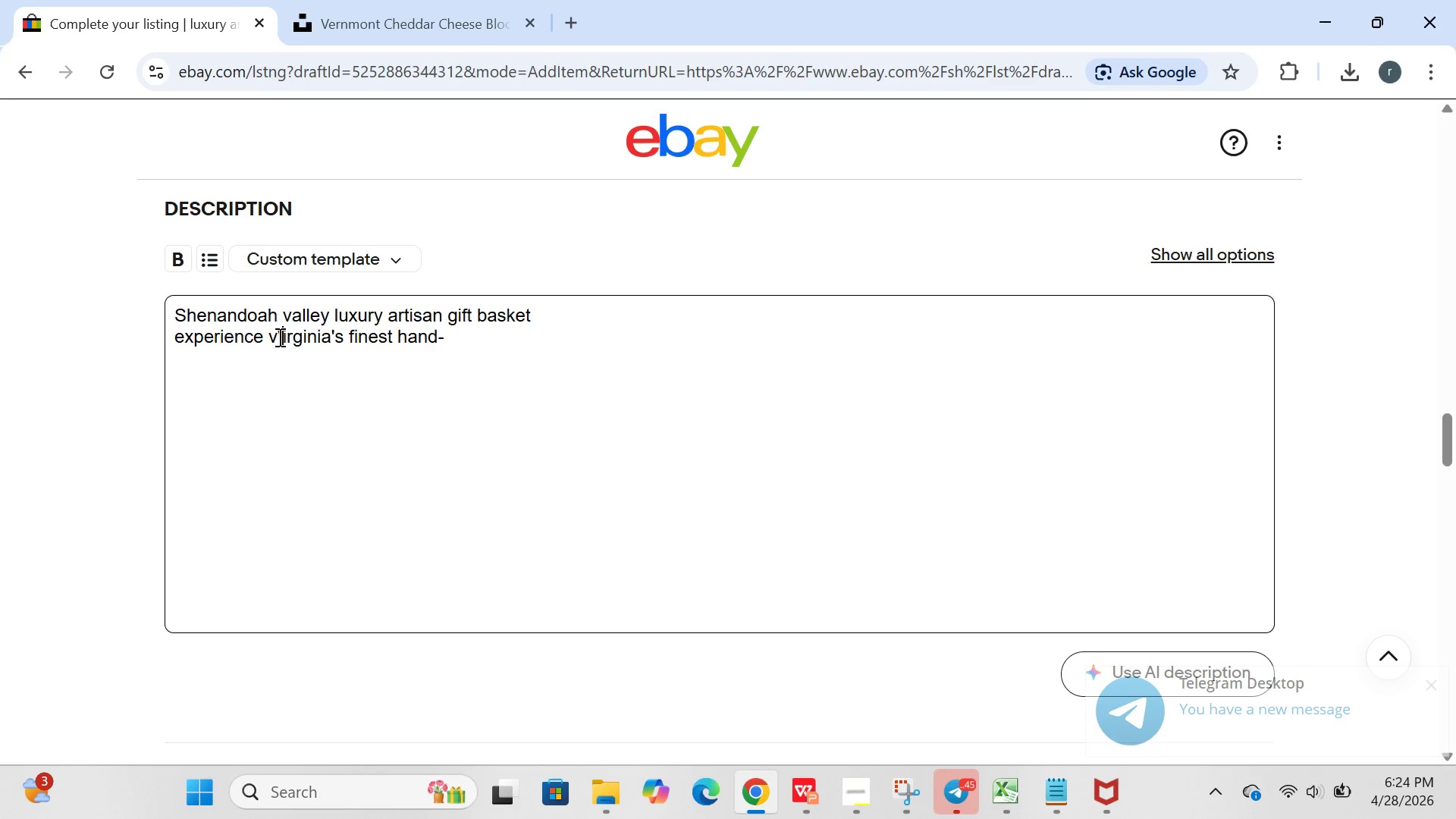 
key(CapsLock)
 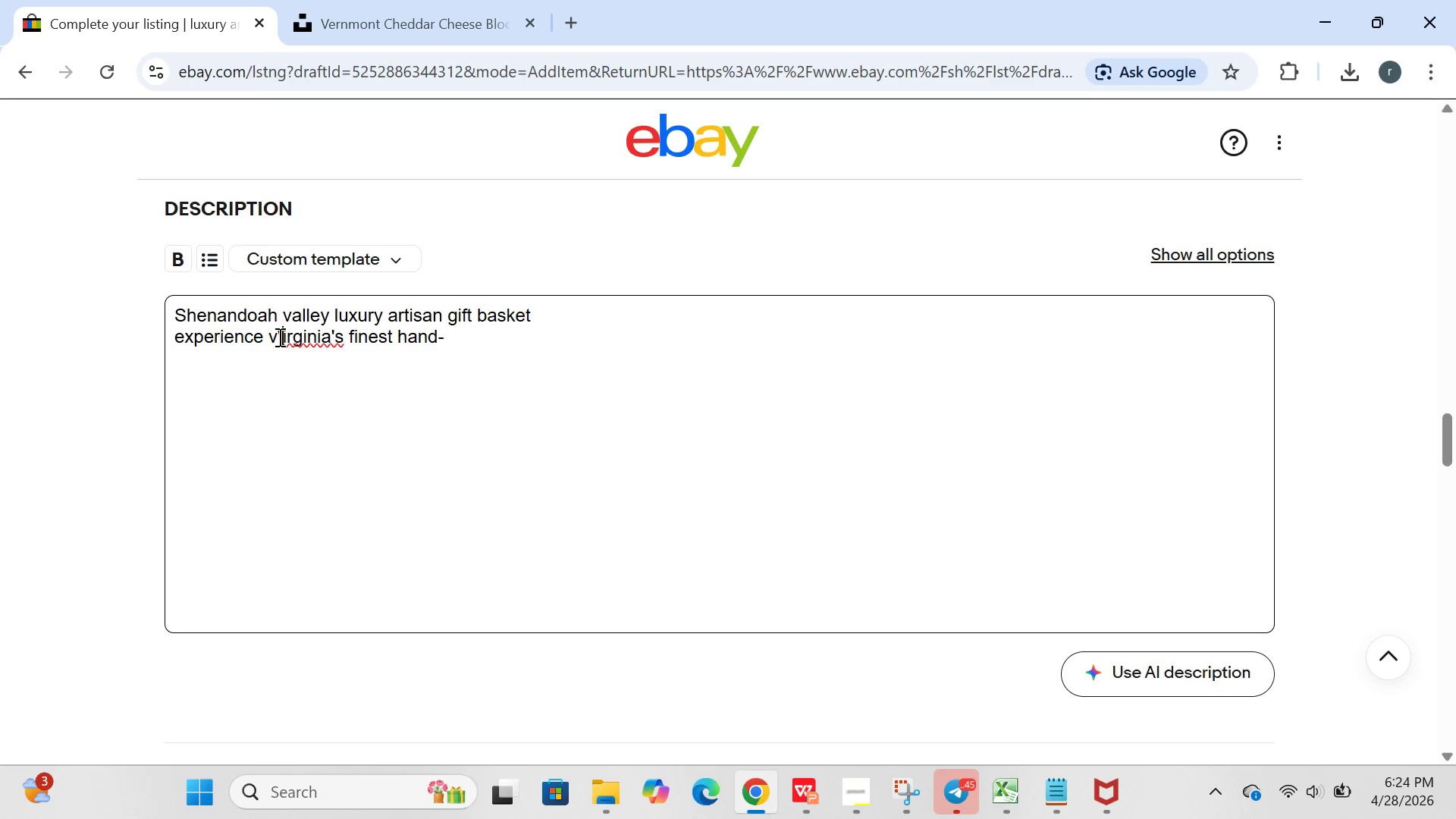 
key(V)
 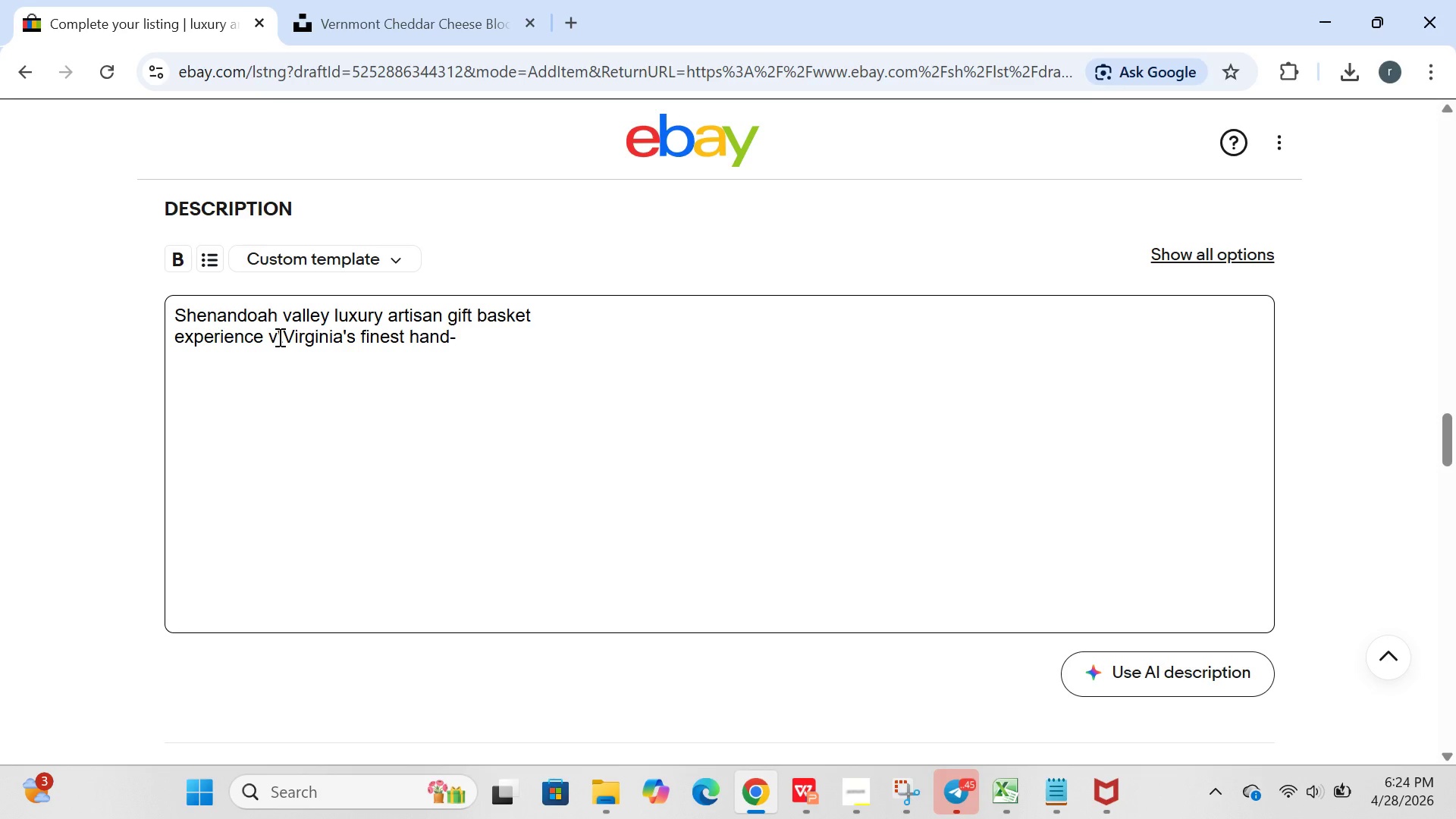 
key(CapsLock)
 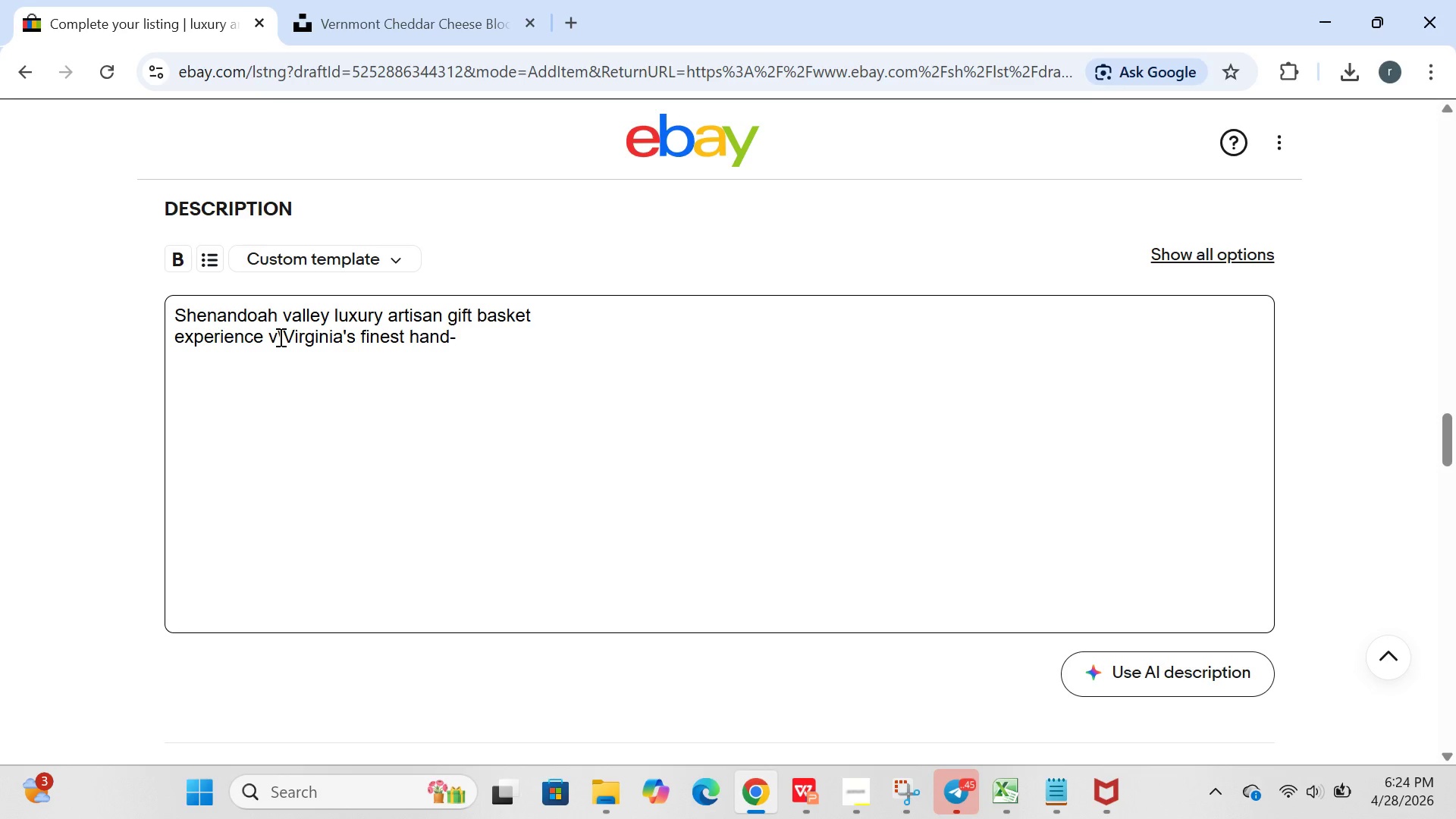 
key(ArrowLeft)
 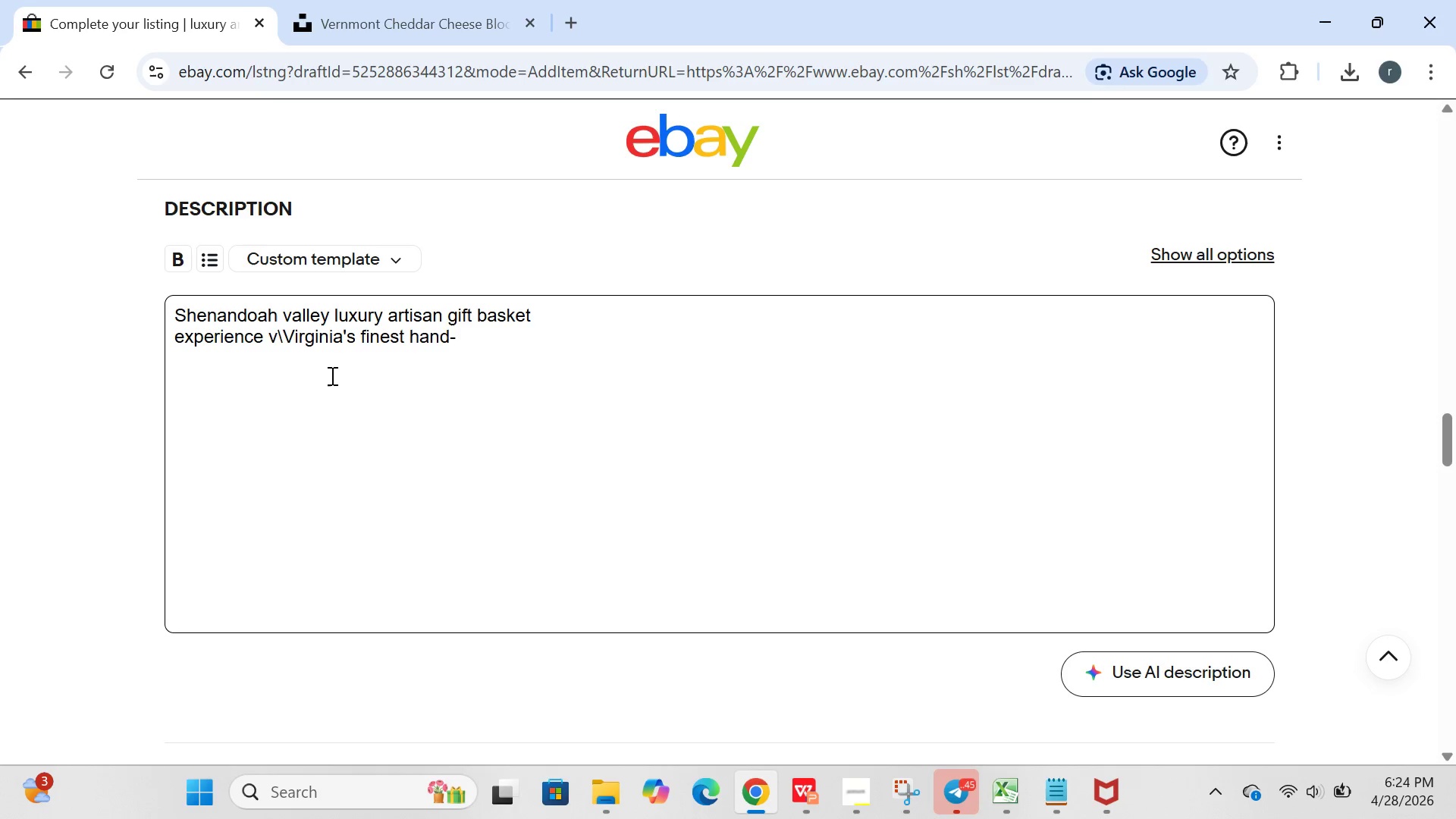 
key(Backspace)
 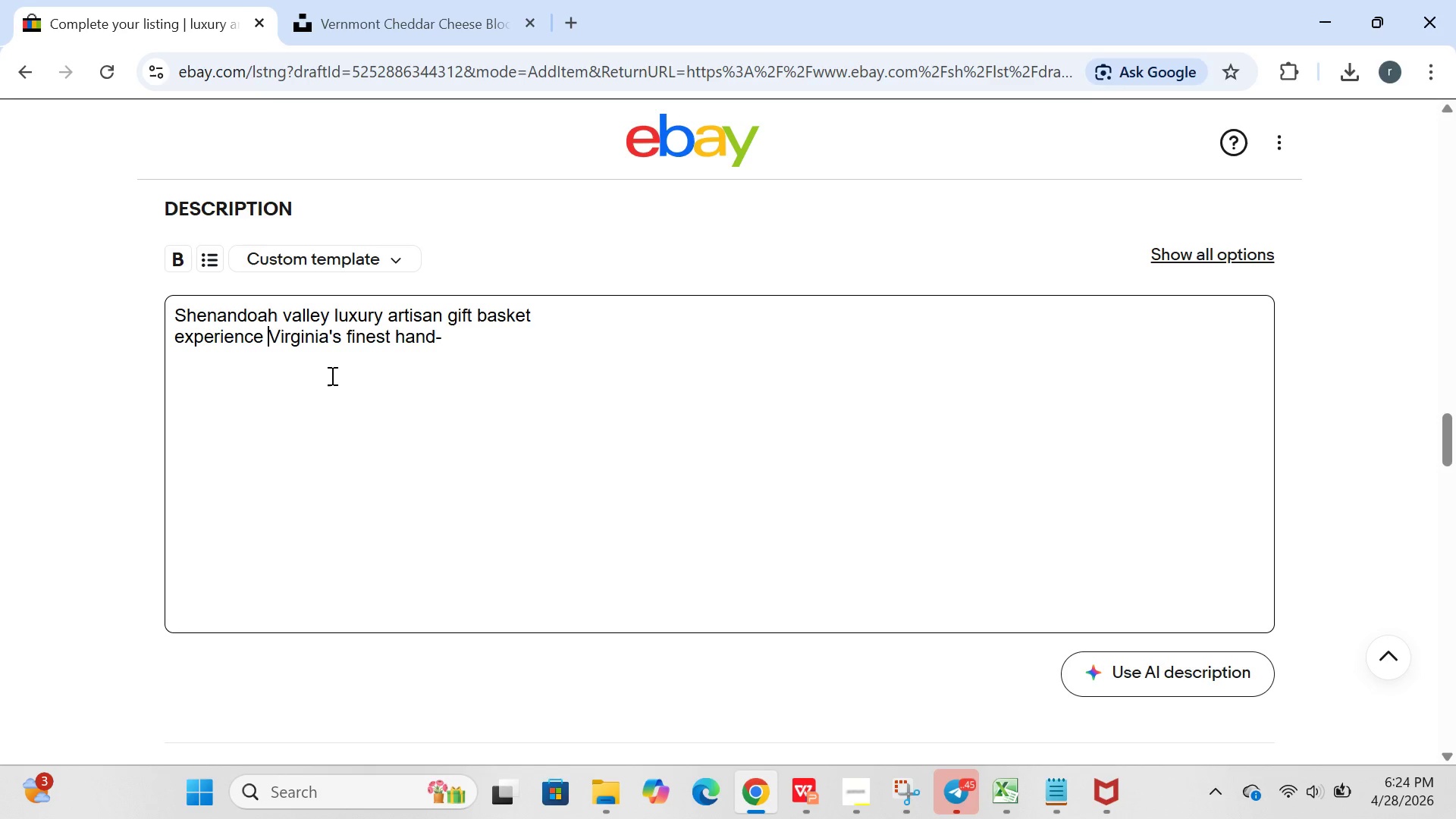 
key(Backspace)
 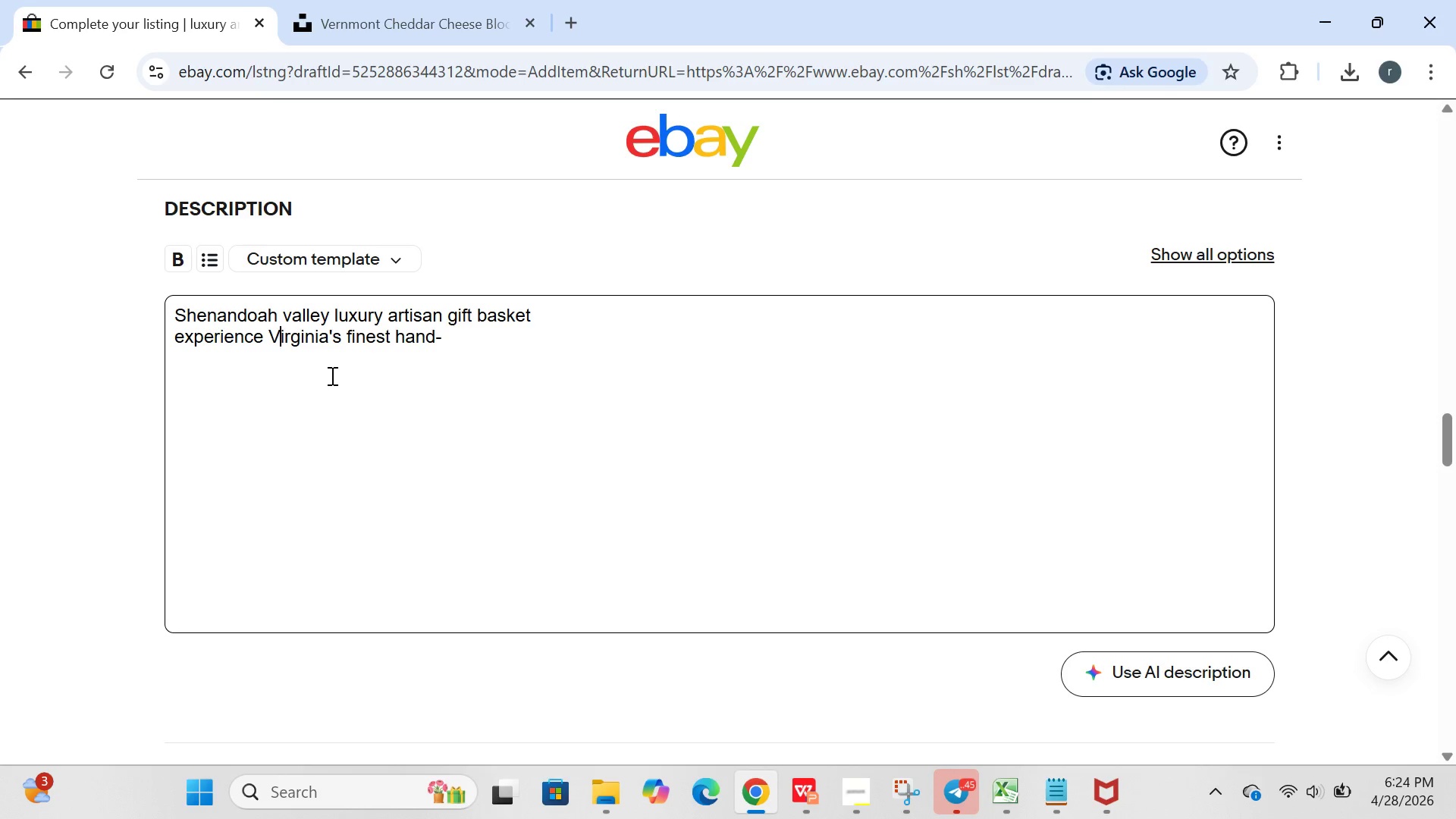 
key(ArrowRight)
 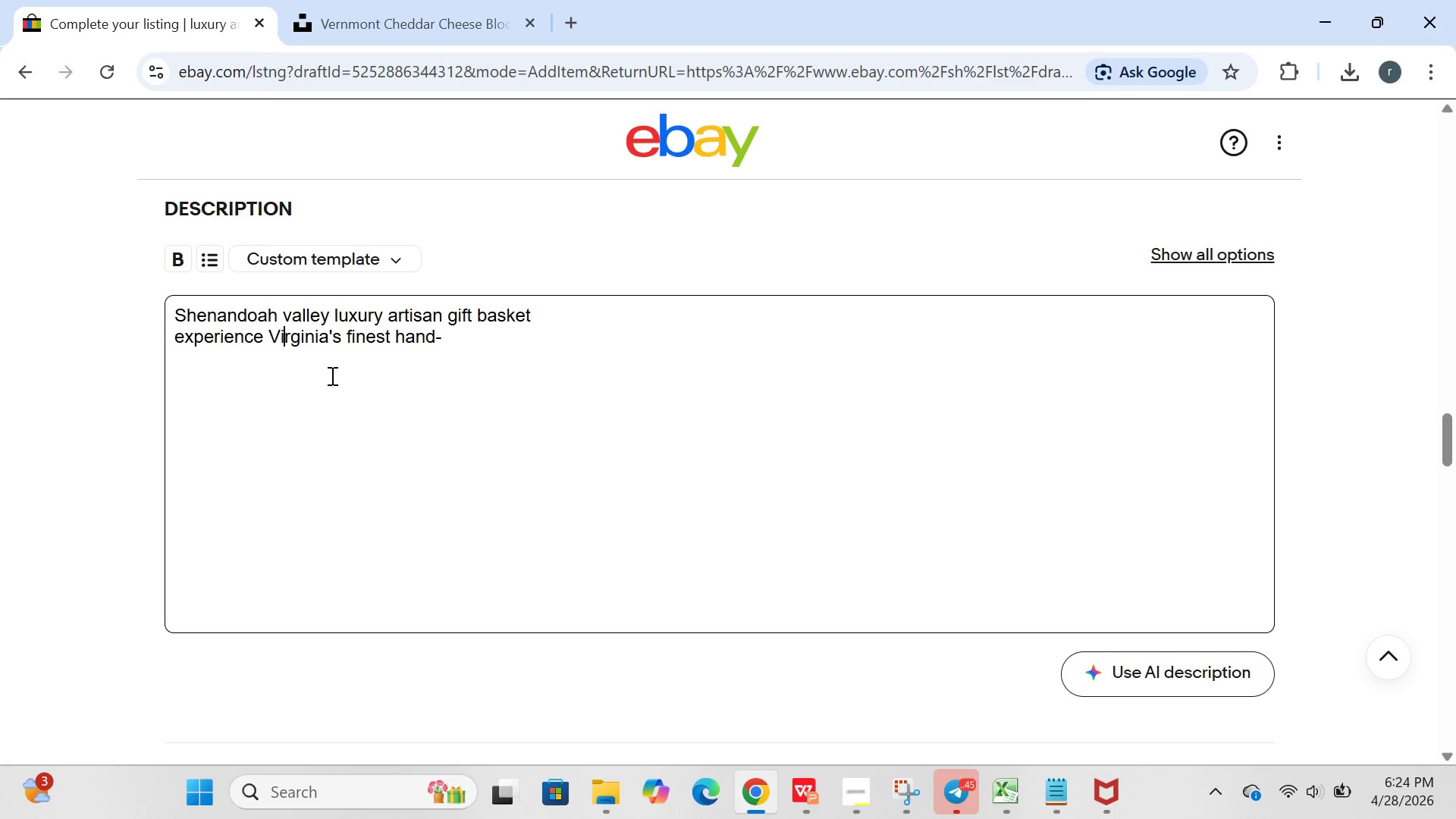 
key(ArrowRight)
 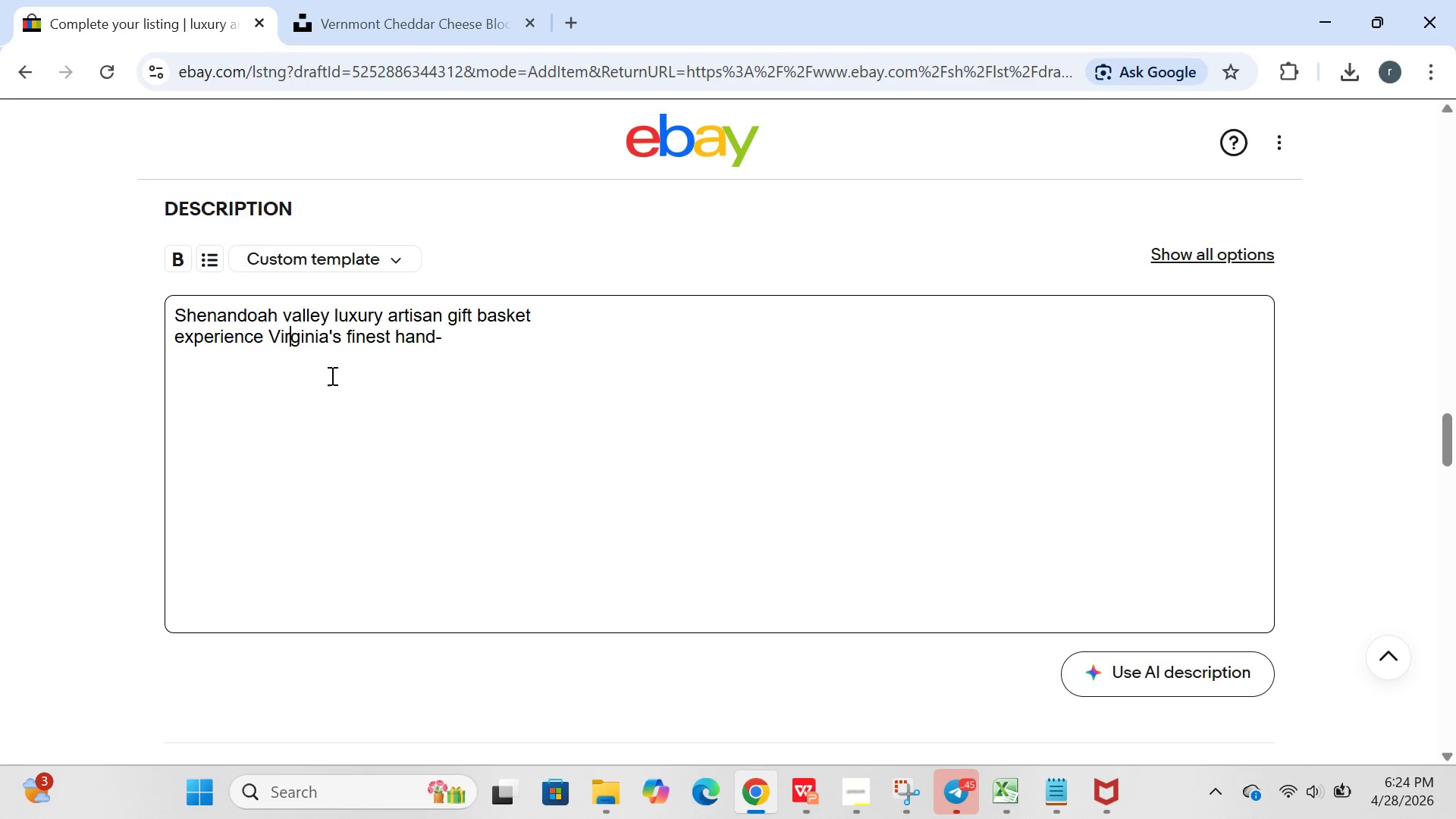 
key(ArrowRight)
 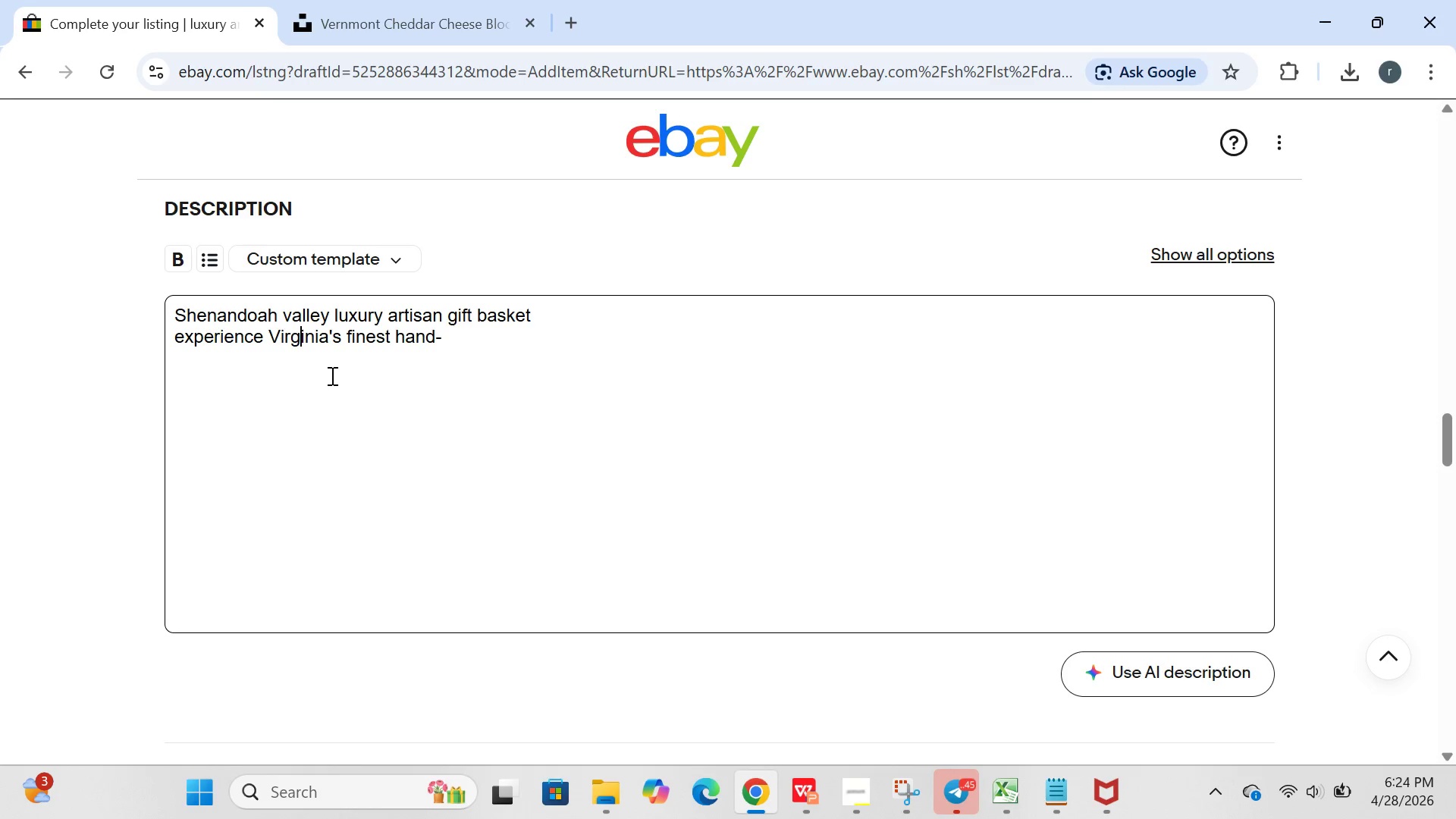 
key(ArrowRight)
 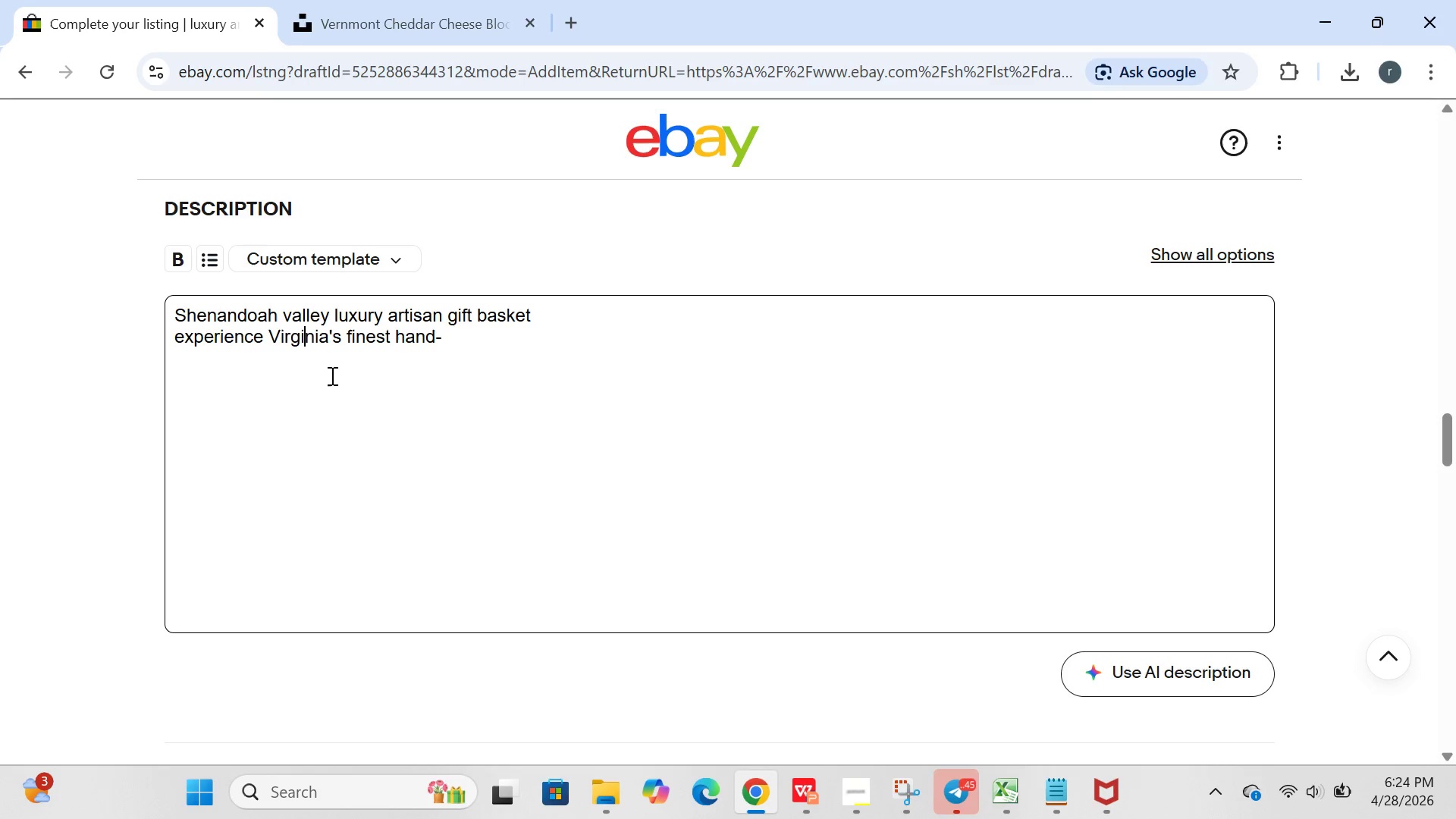 
key(ArrowRight)
 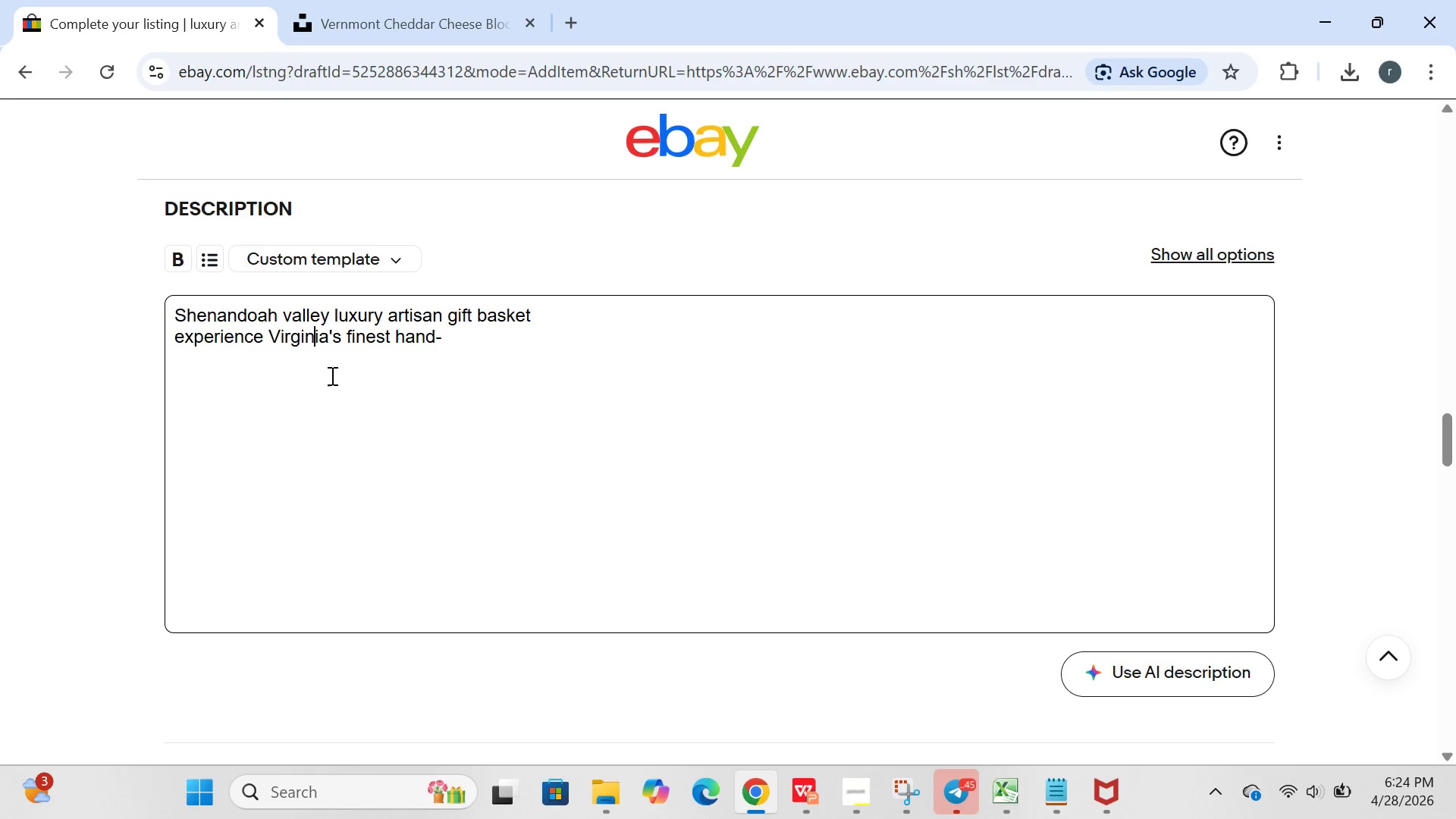 
key(ArrowRight)
 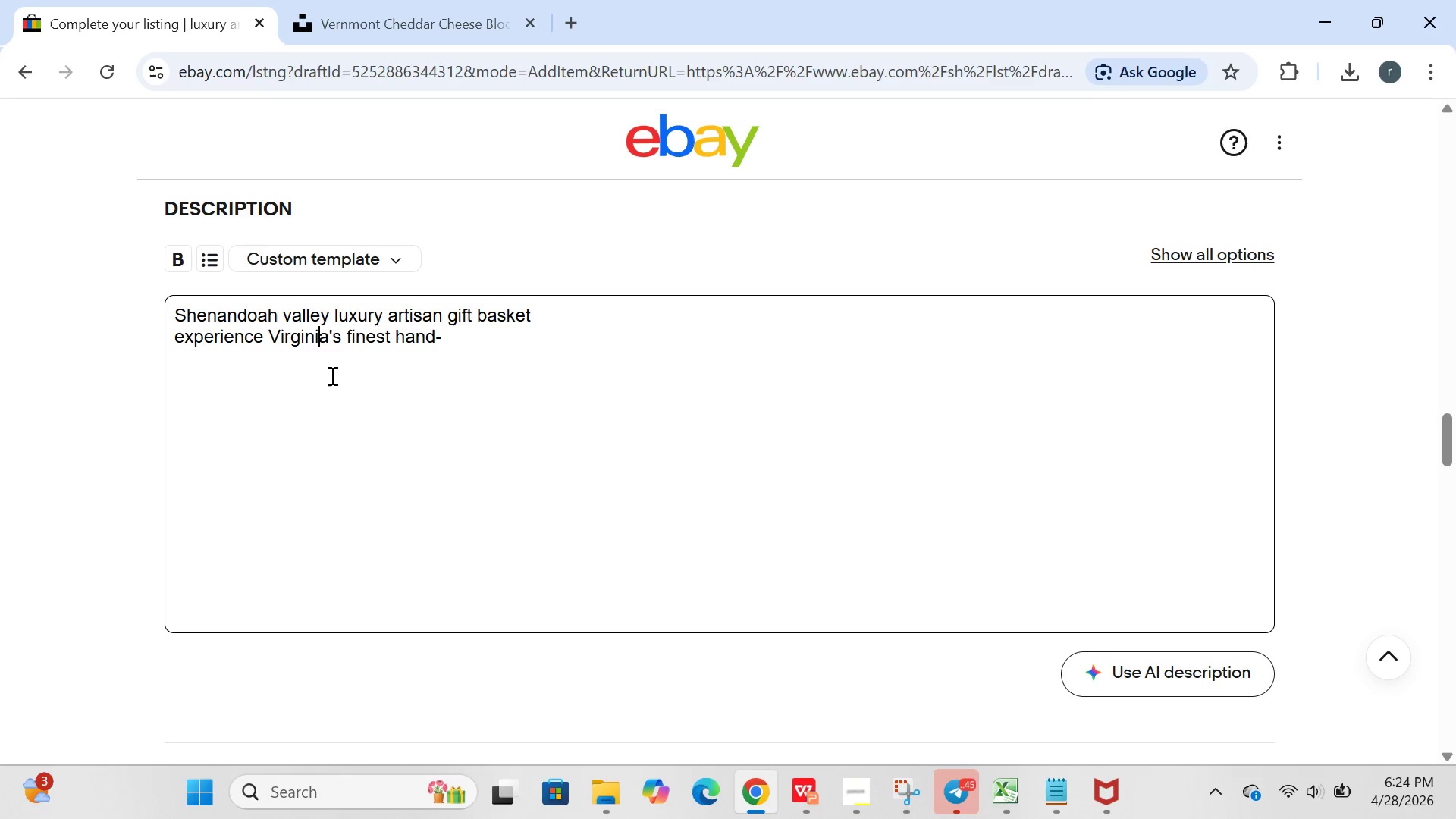 
key(ArrowRight)
 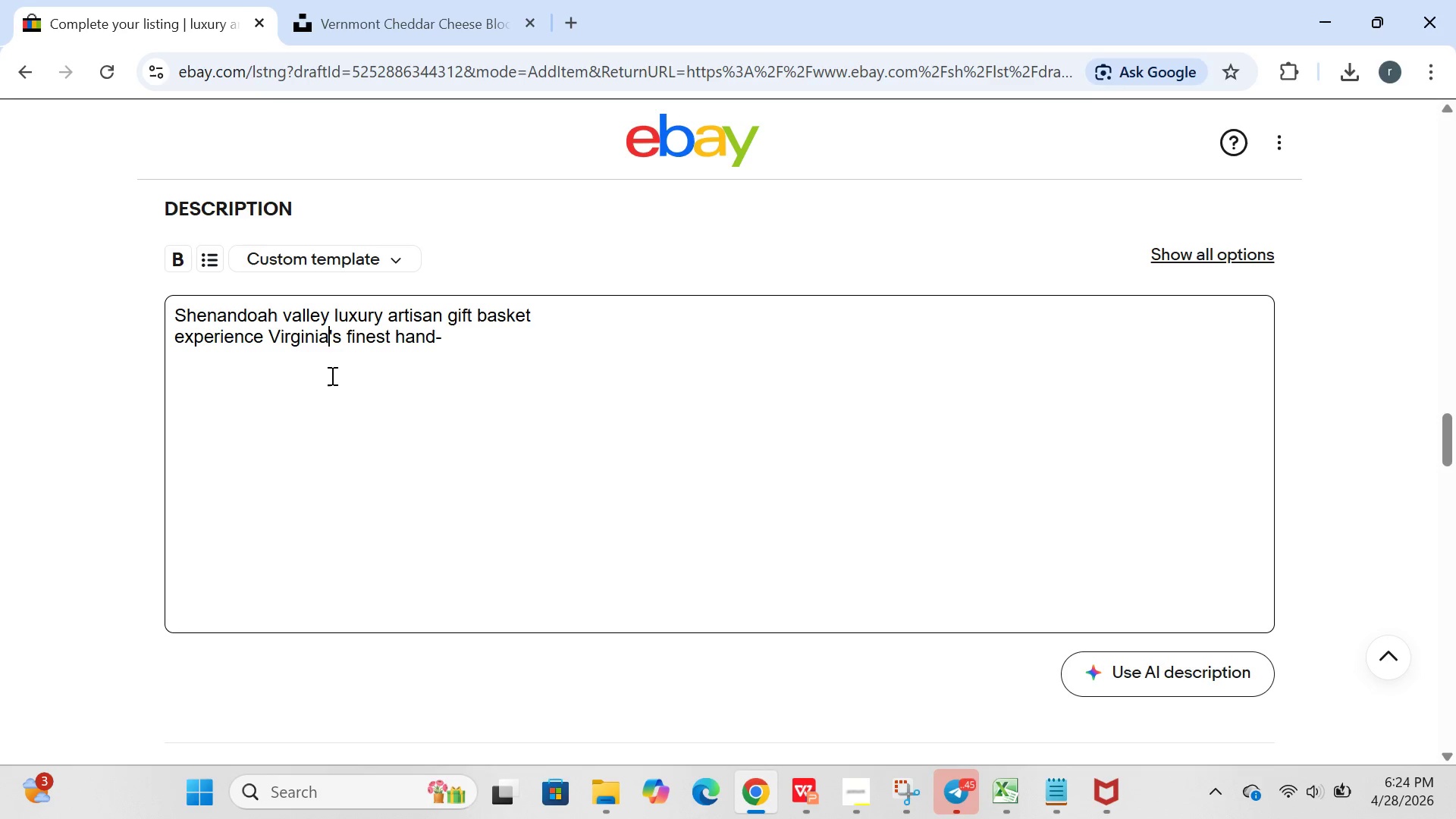 
key(ArrowRight)
 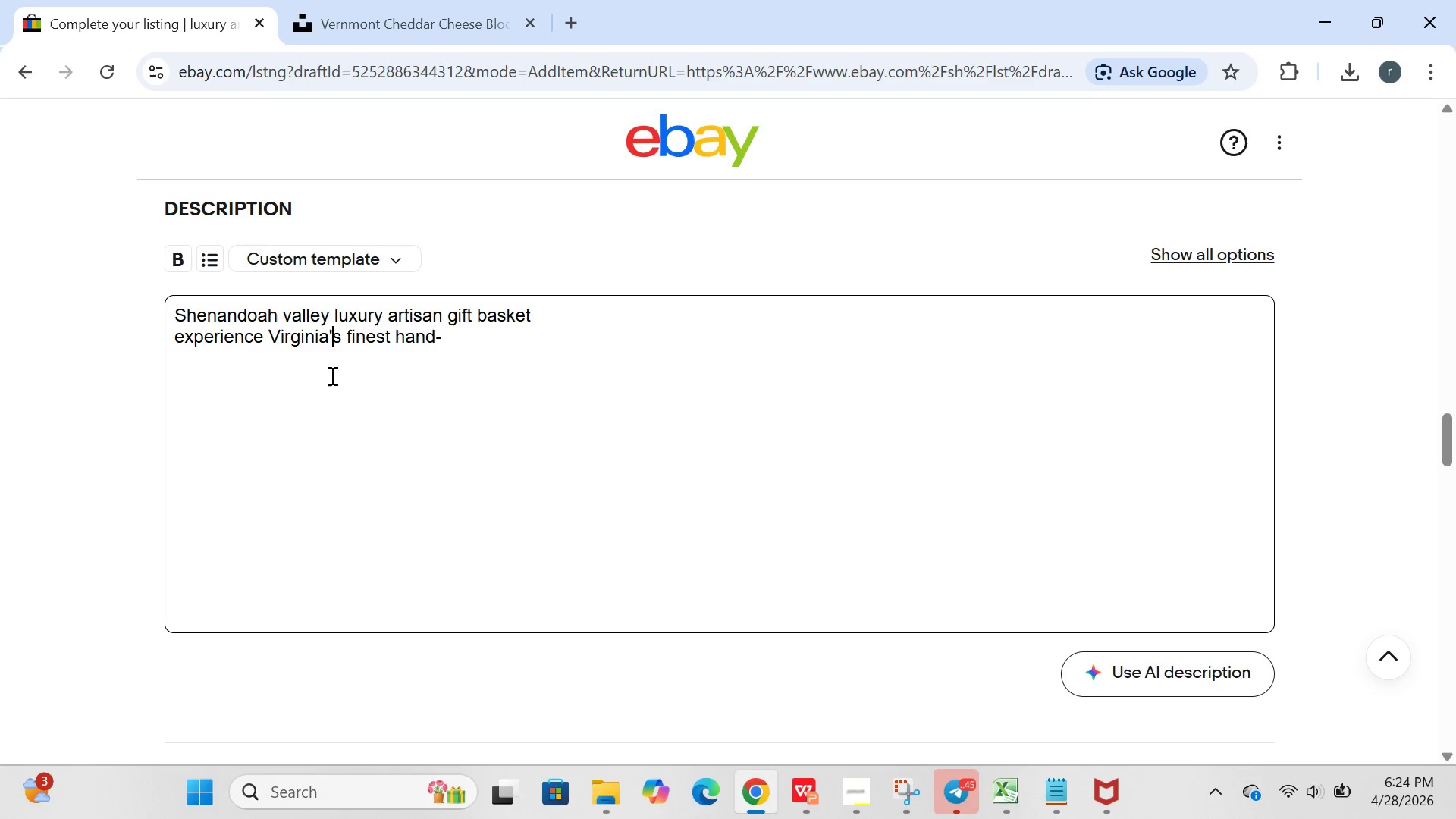 
hold_key(key=ArrowRight, duration=1.09)
 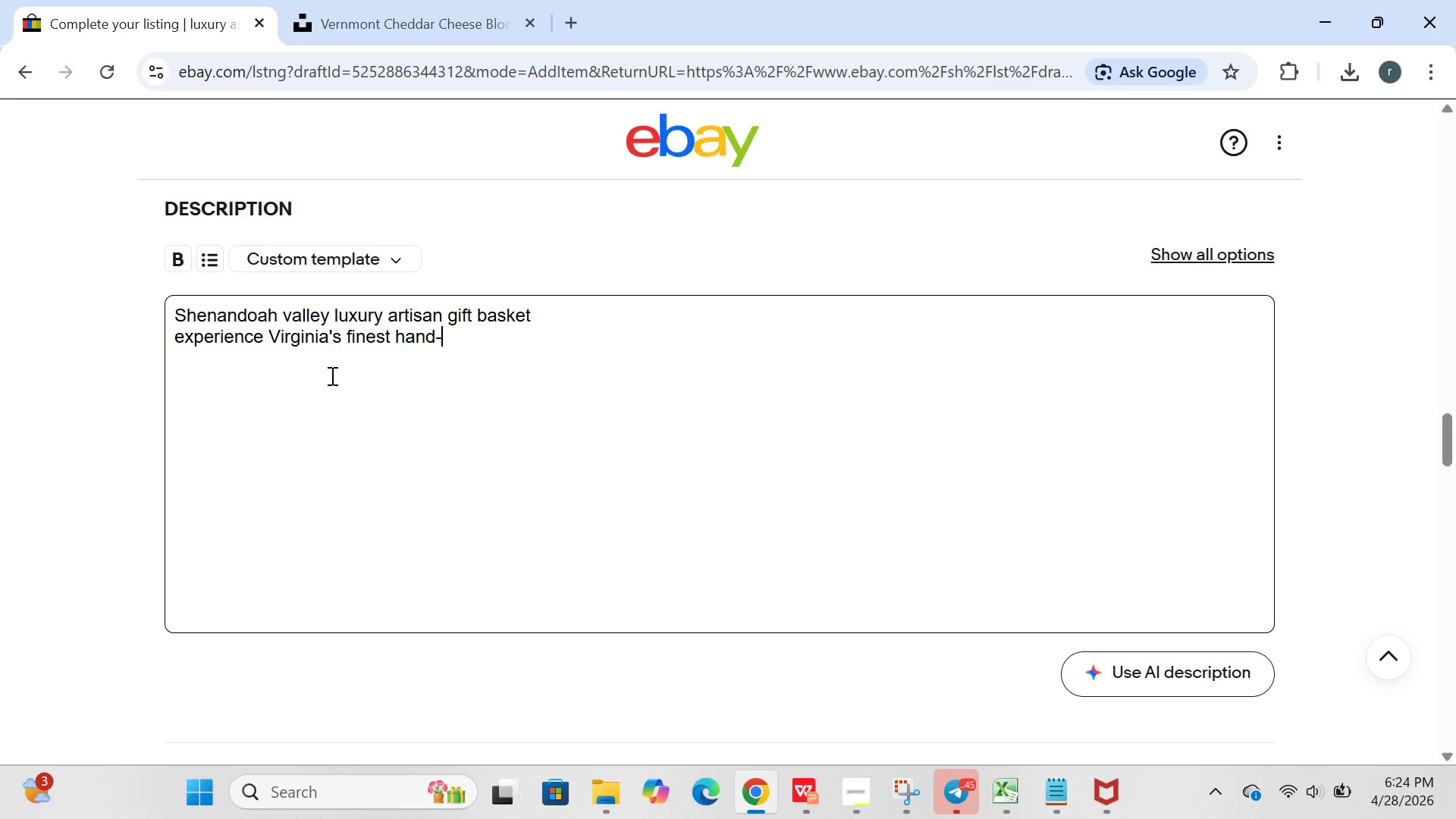 
type(CRAFTED CHARCUTERIE AND CHEESE. THIS PREMIUM GIFT BRINGS THE TASTE OF THE BLUE RIDGE AND SHA)
key(Backspace)
type(ENANDOAH VALLEY)
 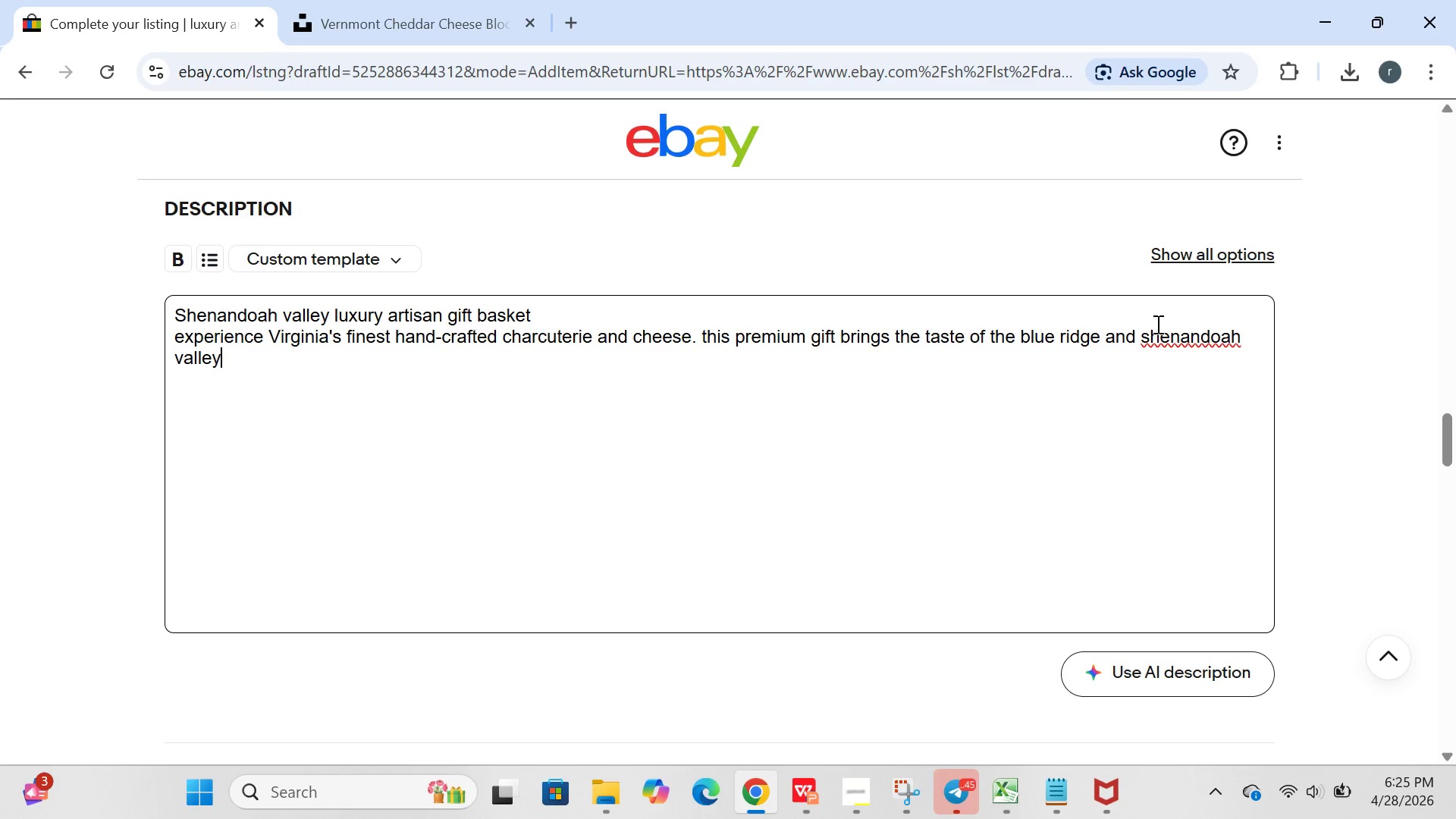 
left_click([1154, 340])
 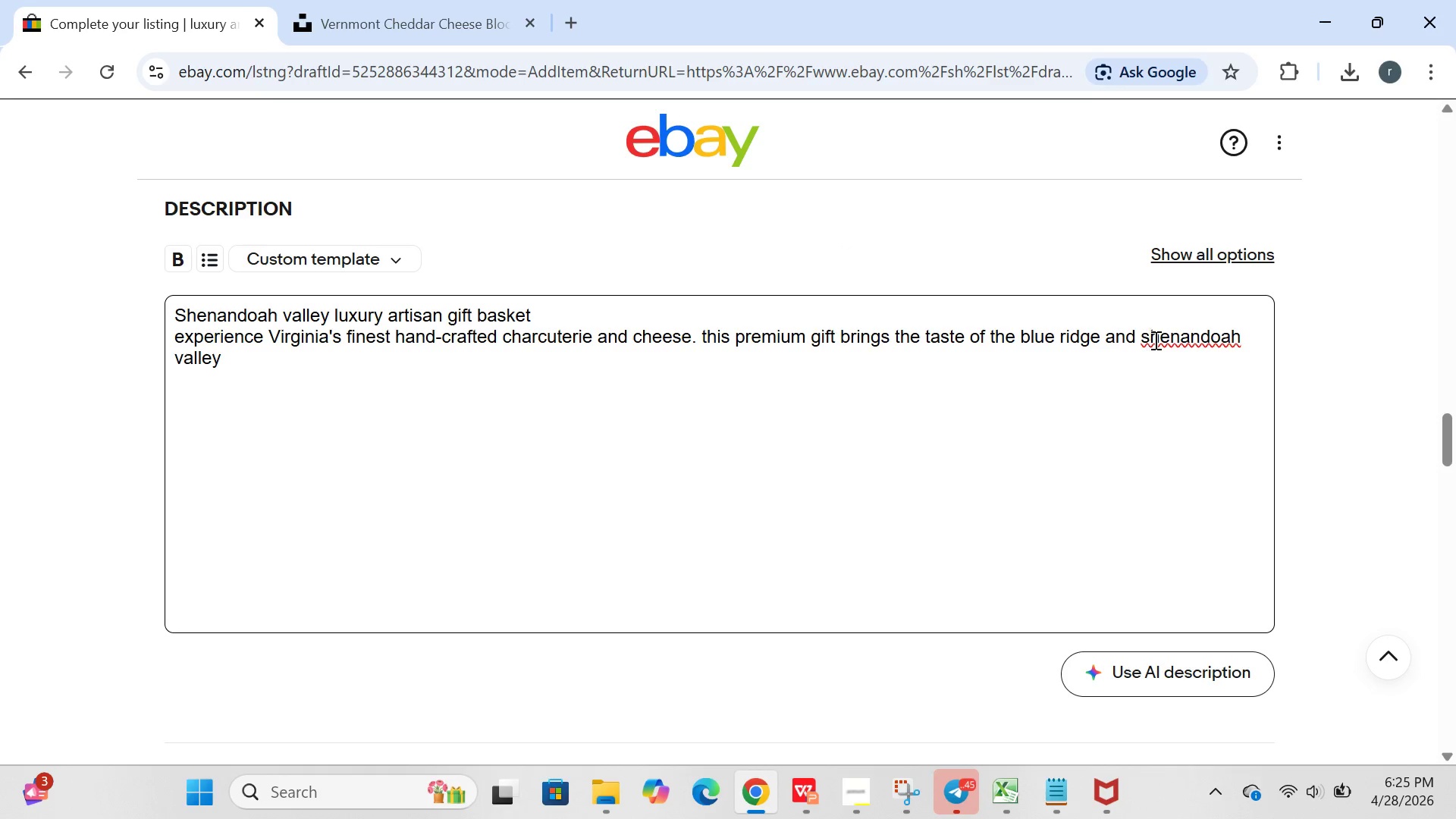 
key(Backspace)
 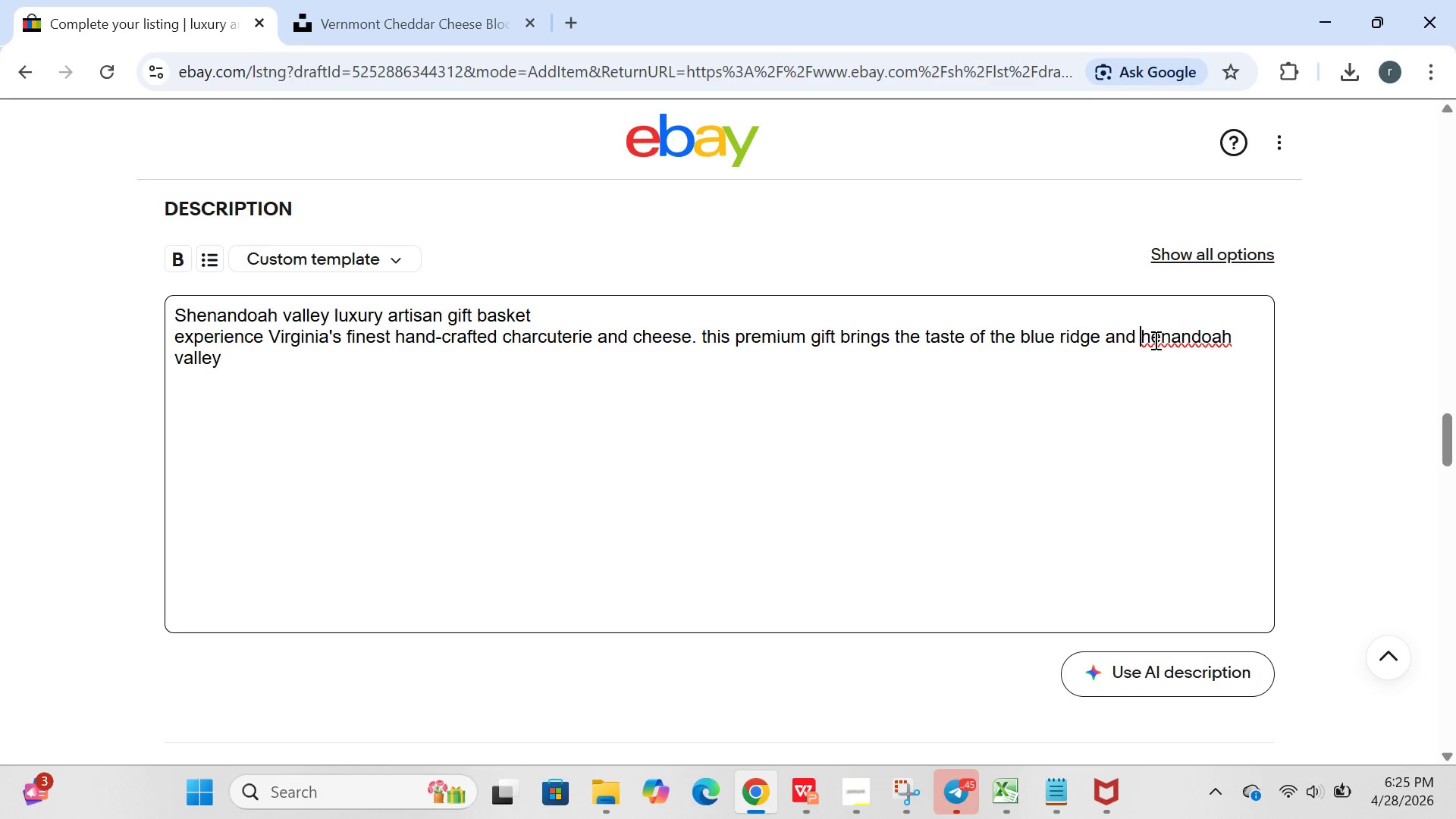 
key(CapsLock)
 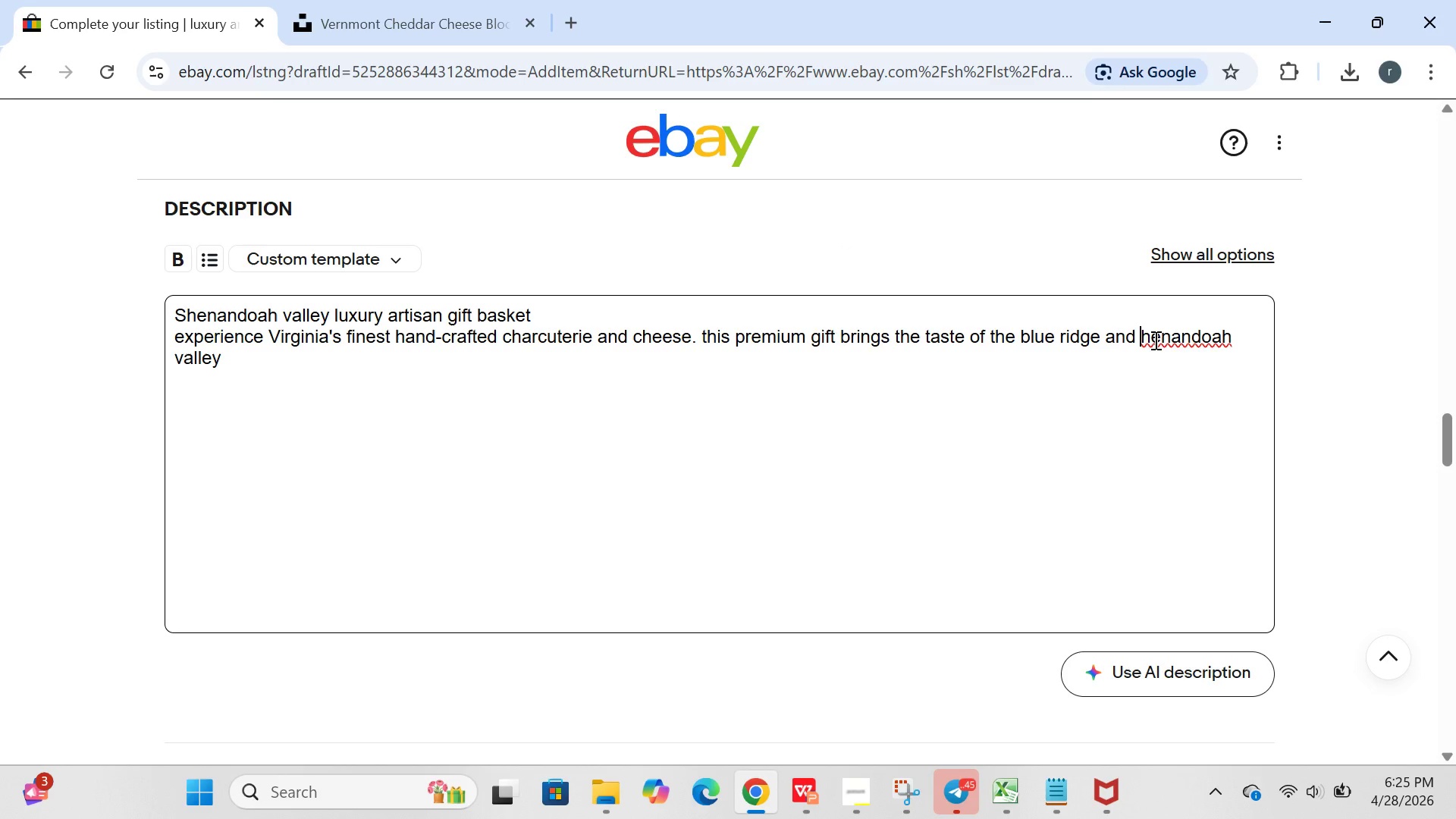 
key(S)
 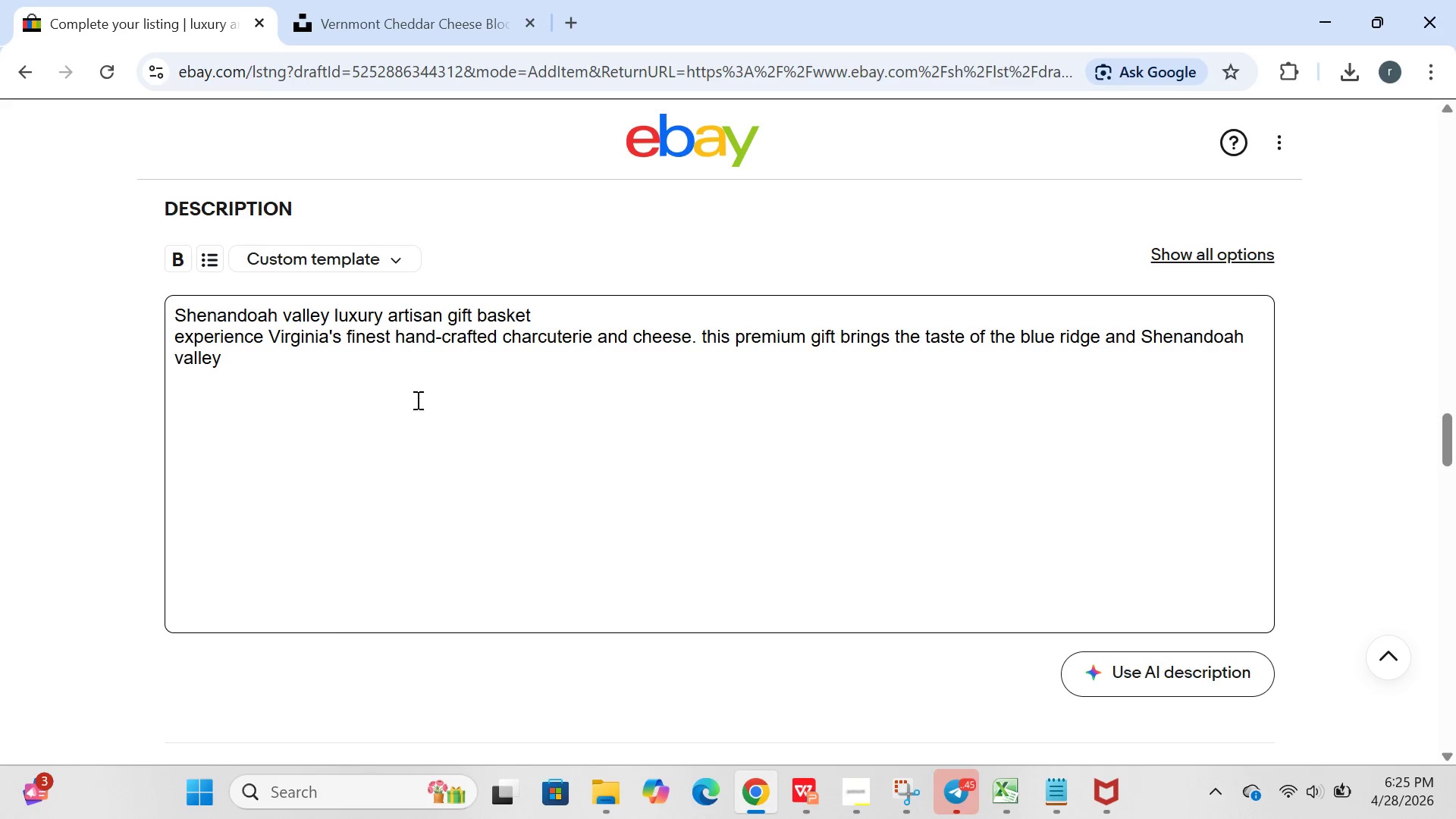 
left_click([347, 386])
 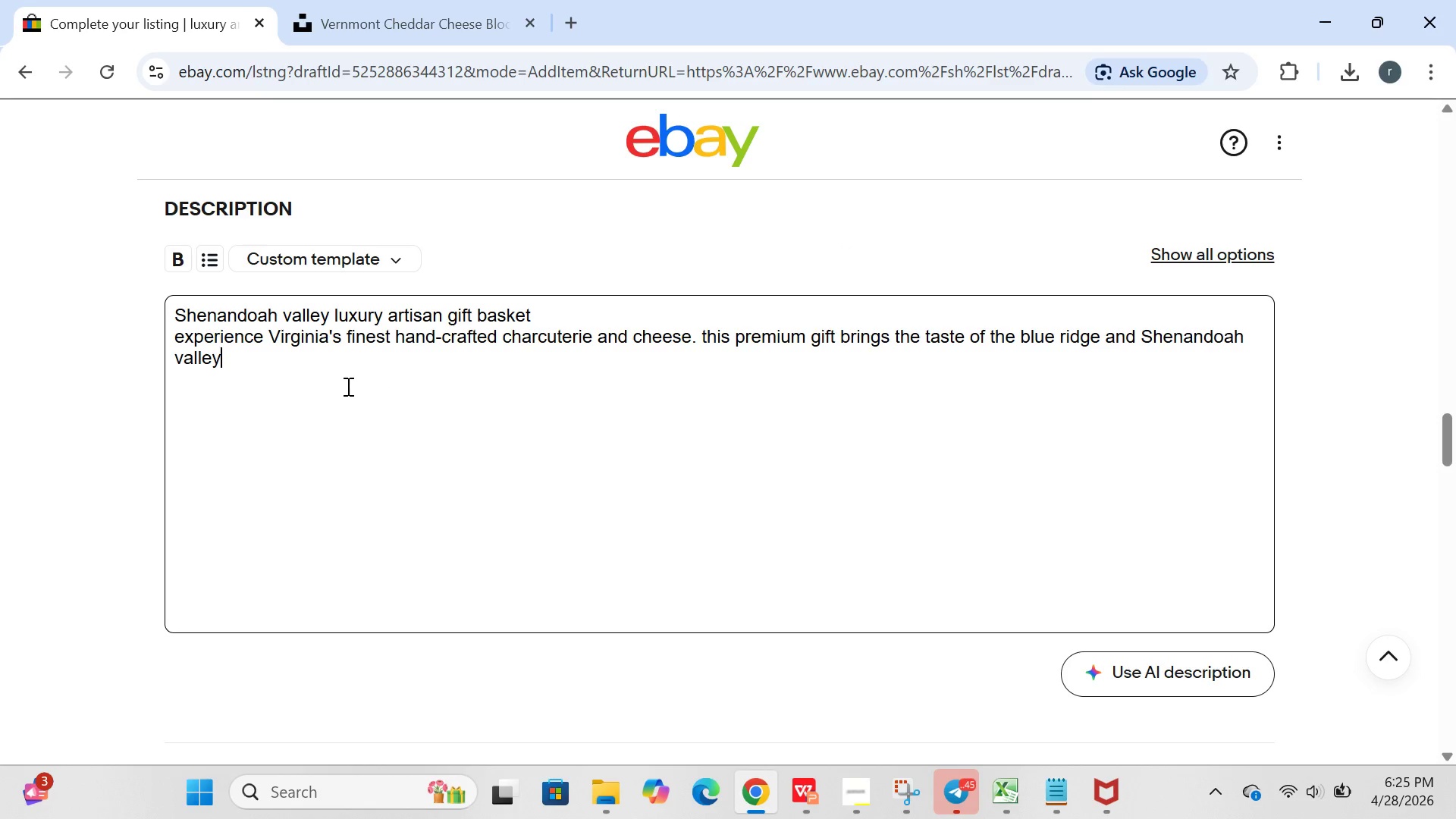 
type( to )
key(Backspace)
key(Backspace)
key(Backspace)
type(TO )
 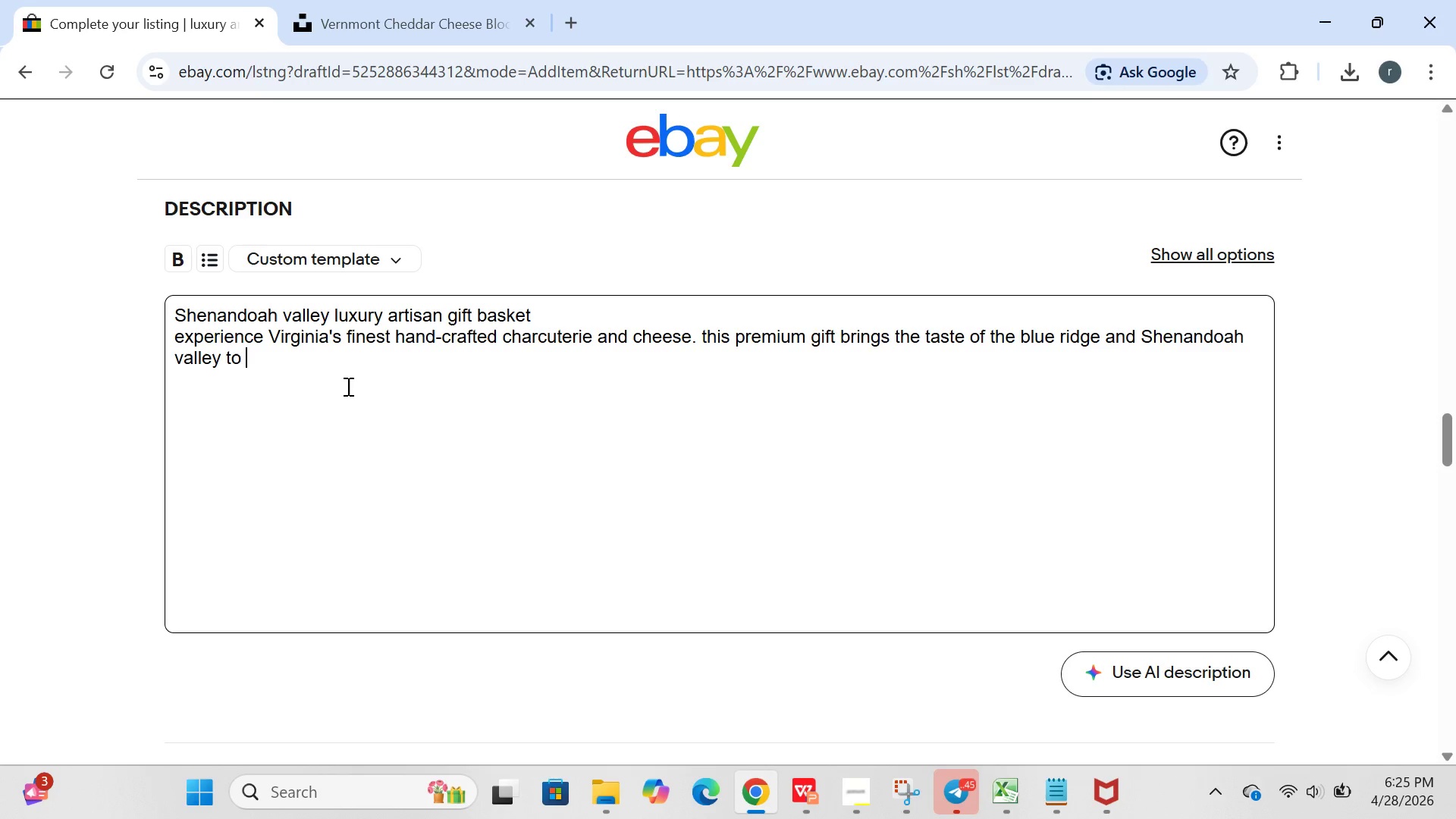 
type(YOY)
key(Backspace)
type(UR TABLE IN ELEGANT.)
 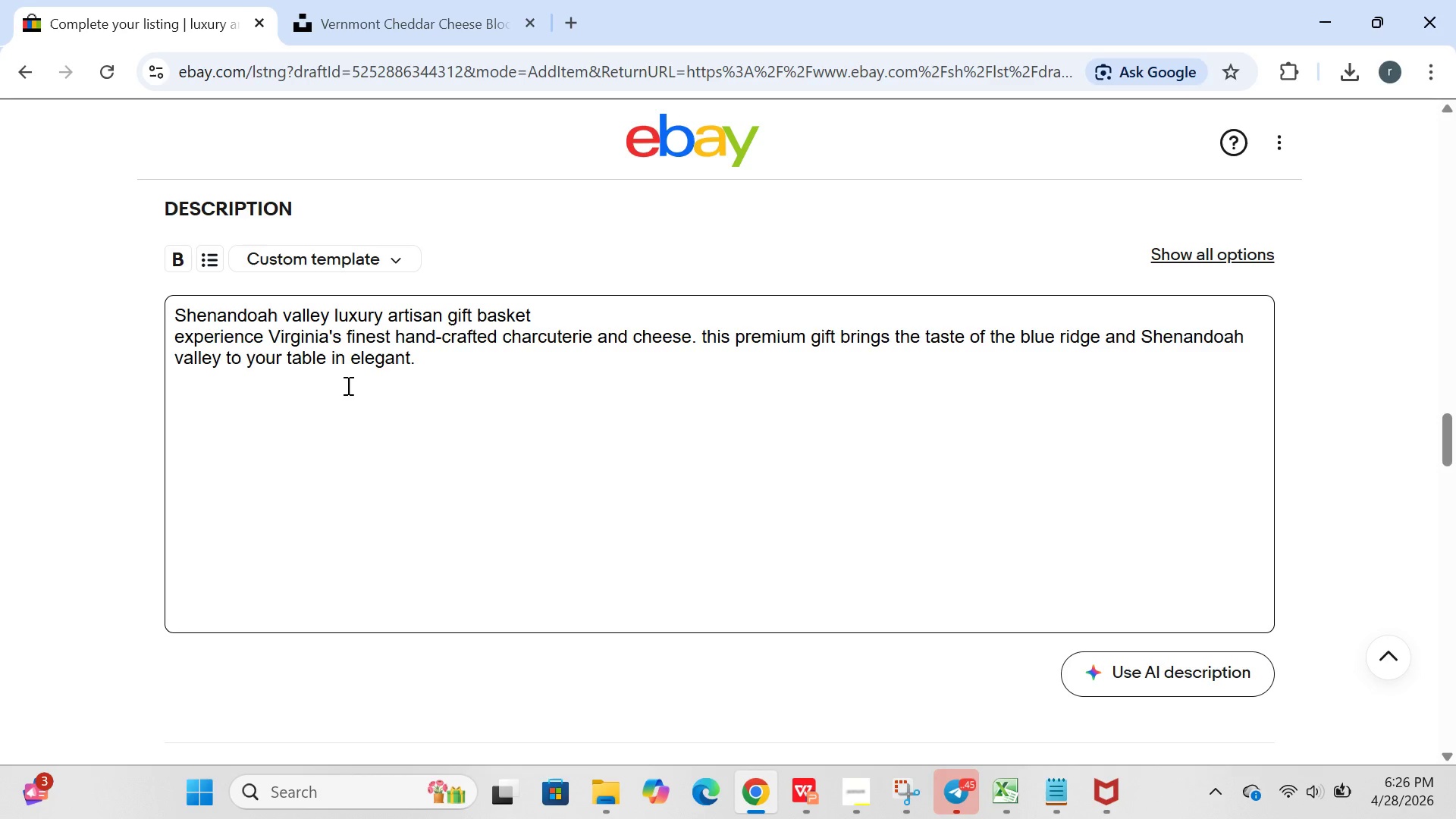 
wait(5.03)
 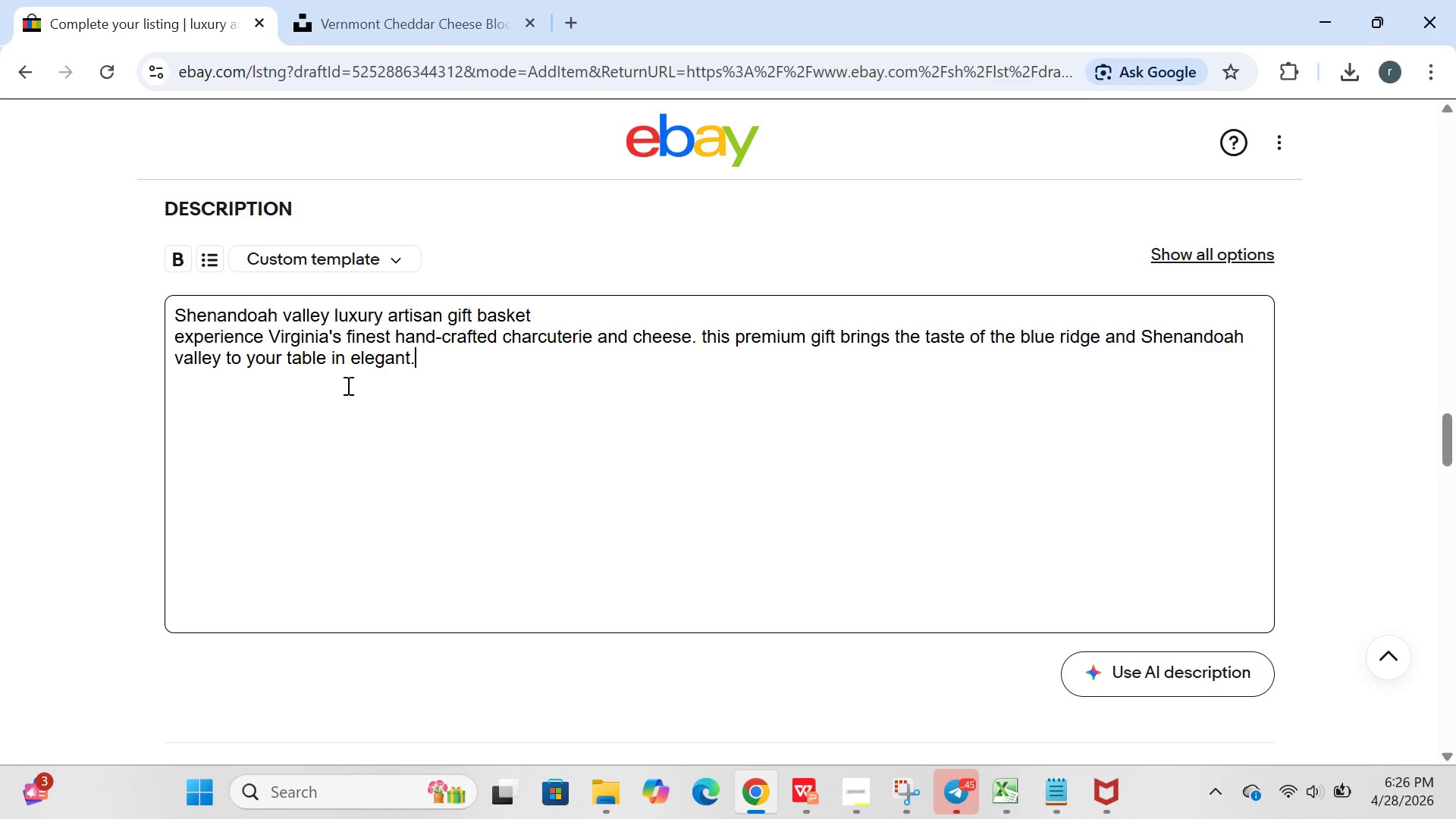 
key(Backspace)
type(,V)
key(Backspace)
type(GIFT )
key(Backspace)
type(-READY PACKAGING.)
 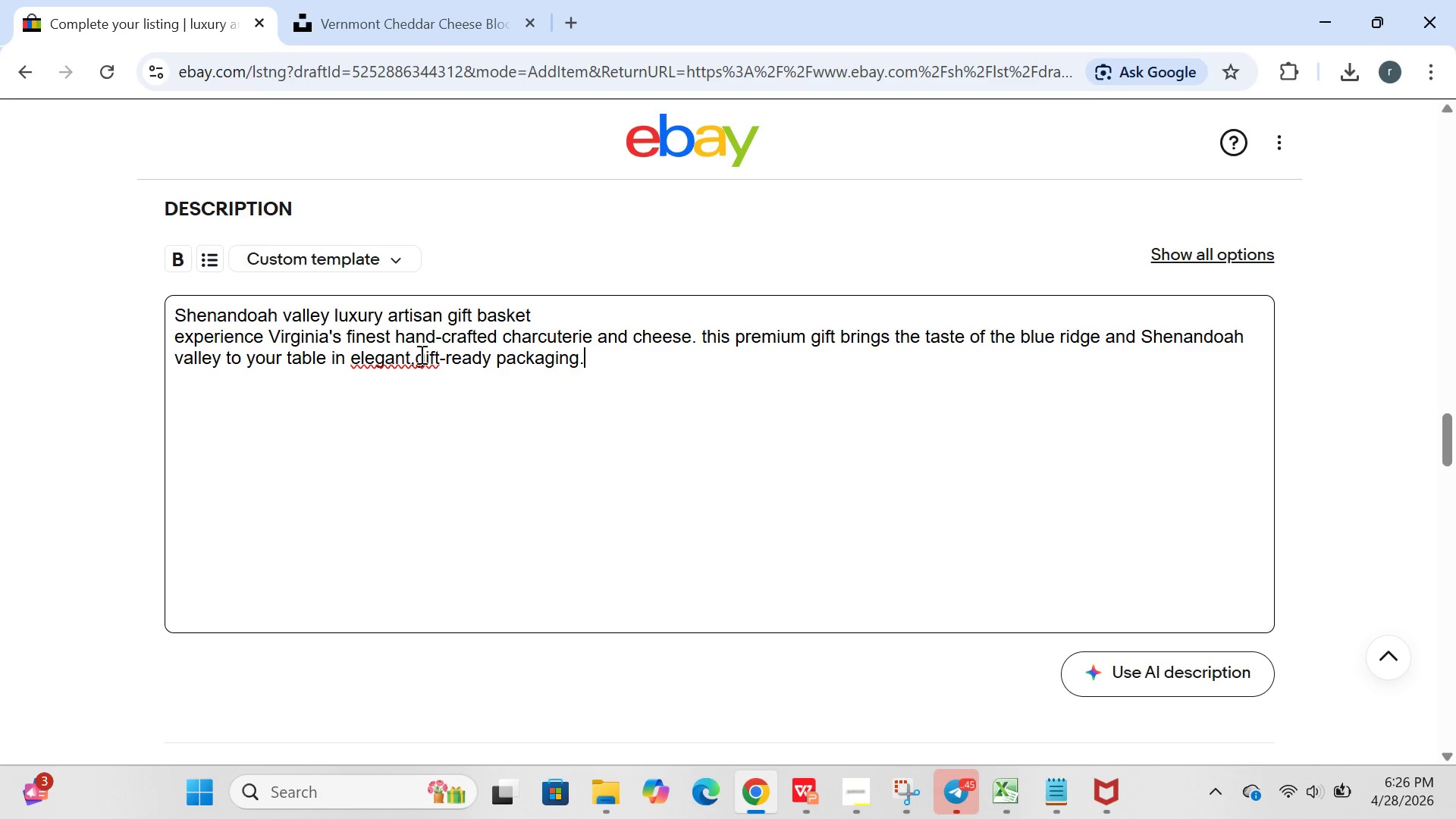 
left_click([419, 354])
 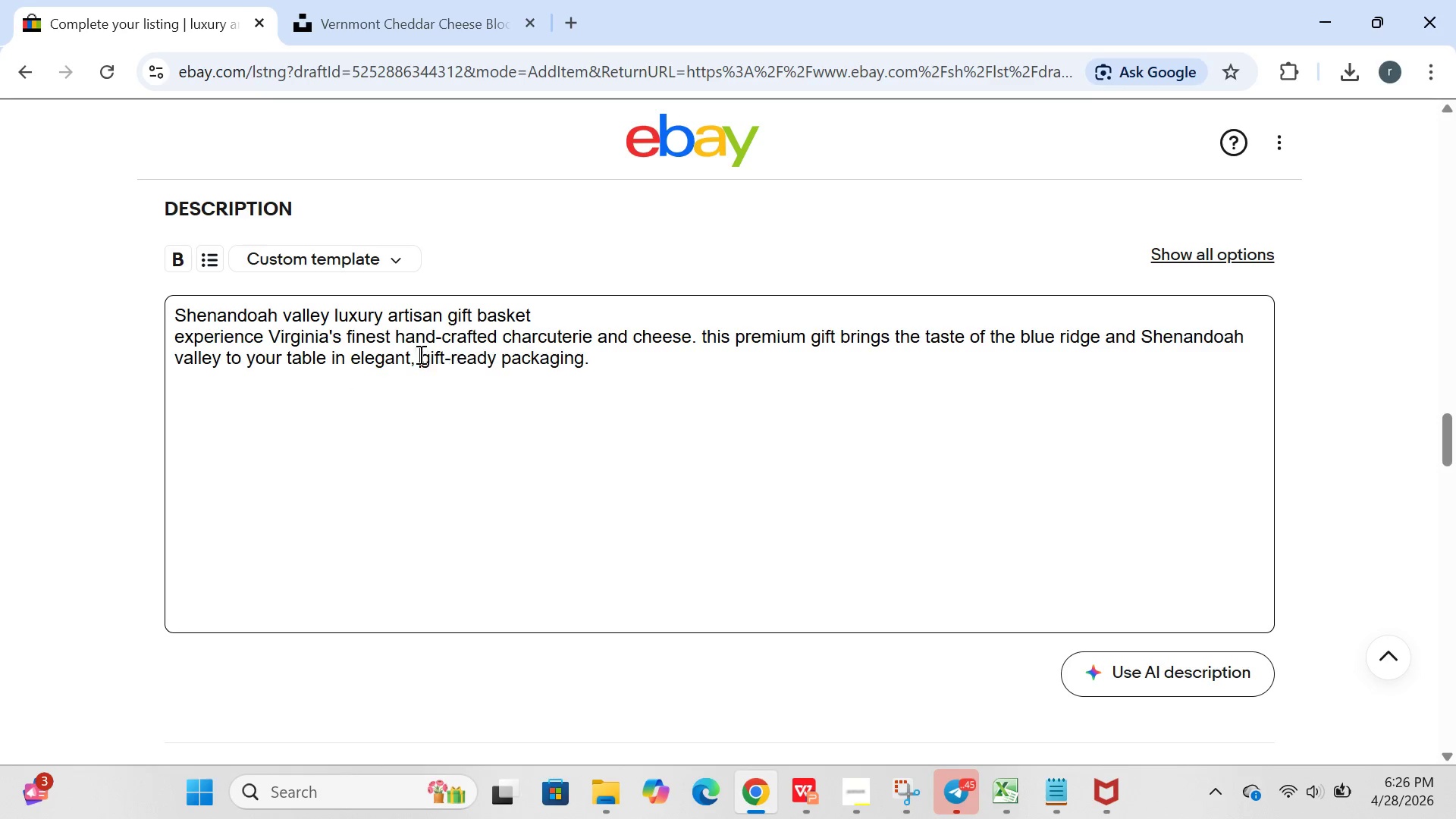 
key(Space)
 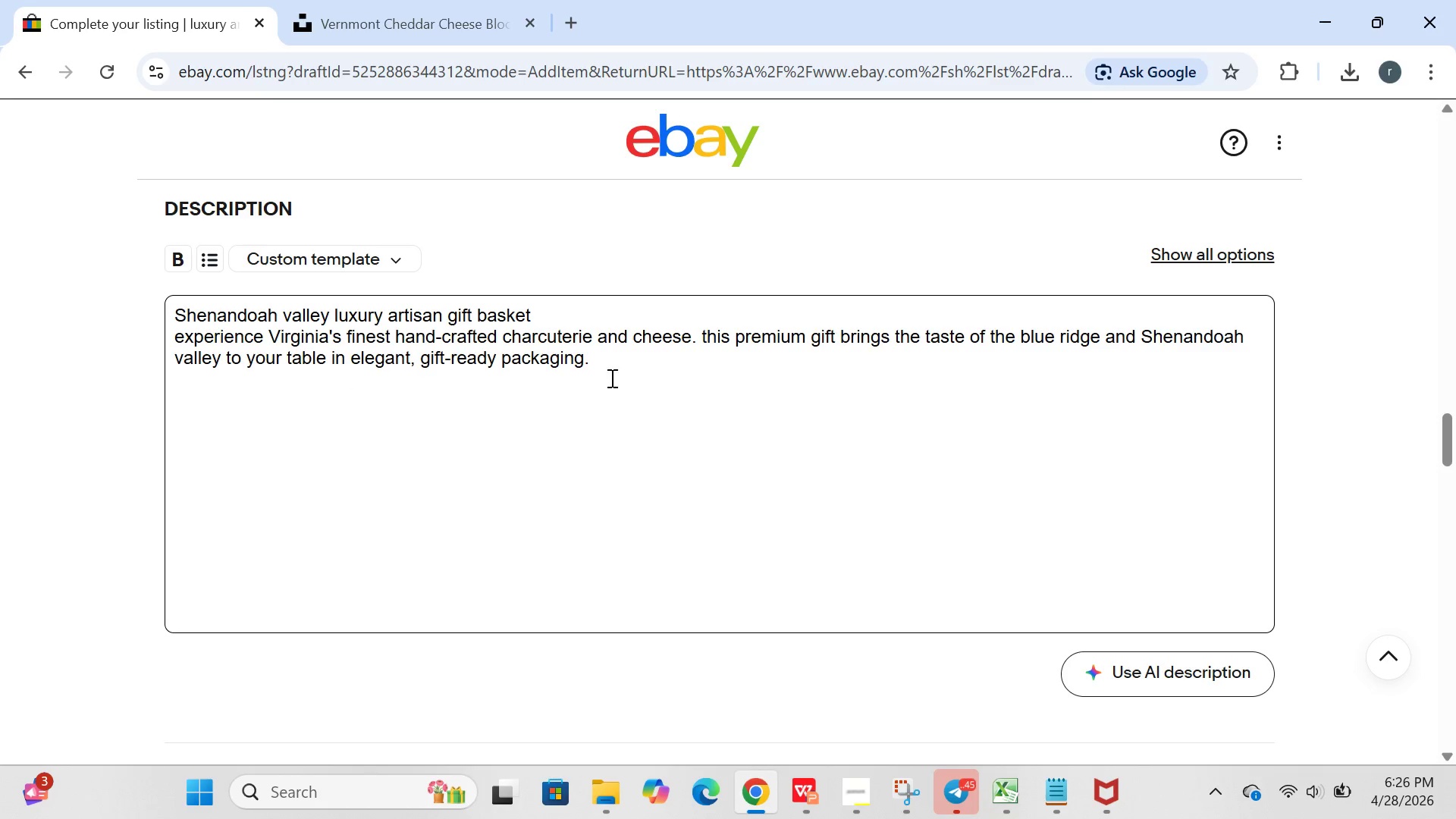 
left_click([610, 373])
 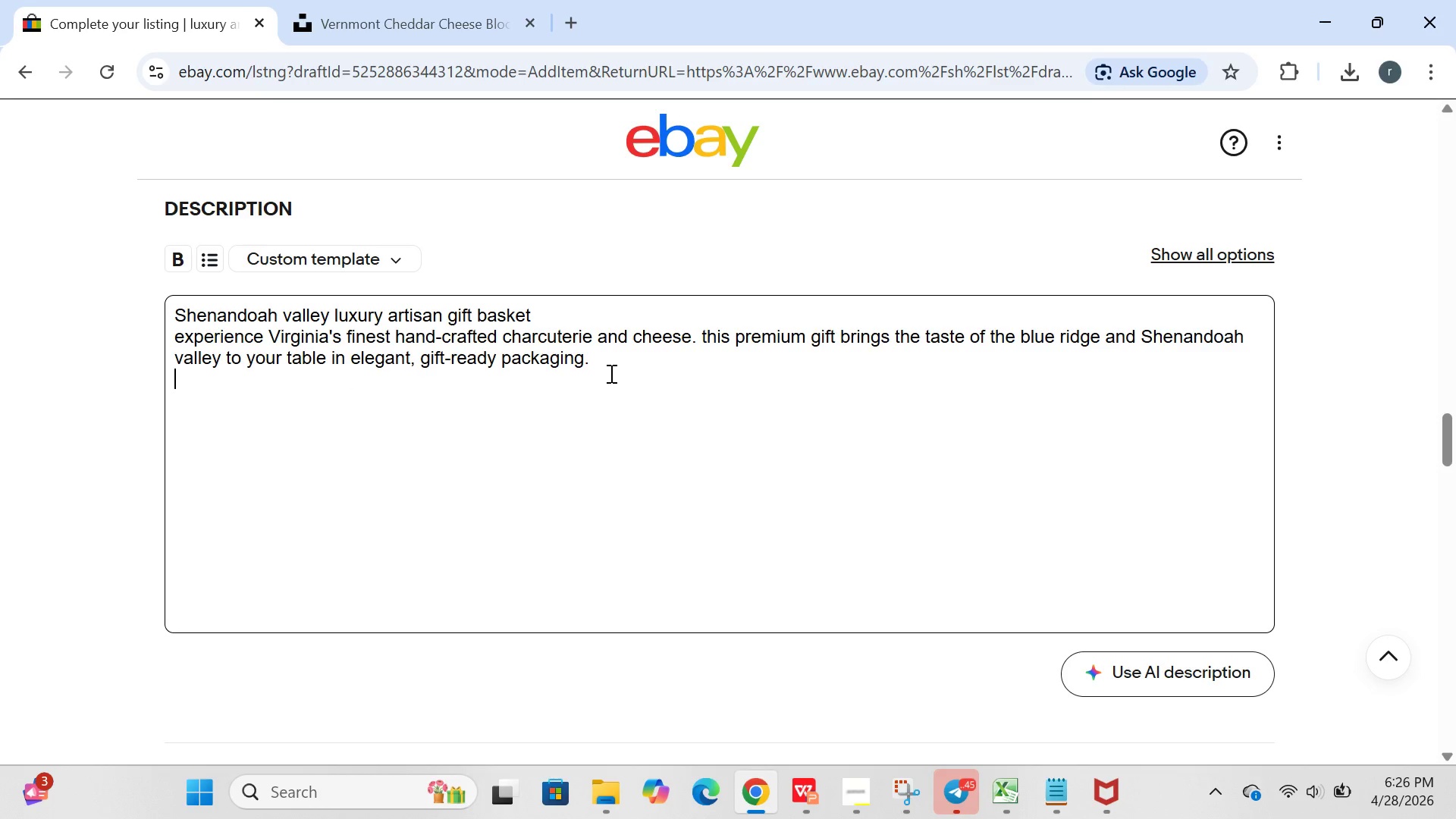 
key(Enter)
 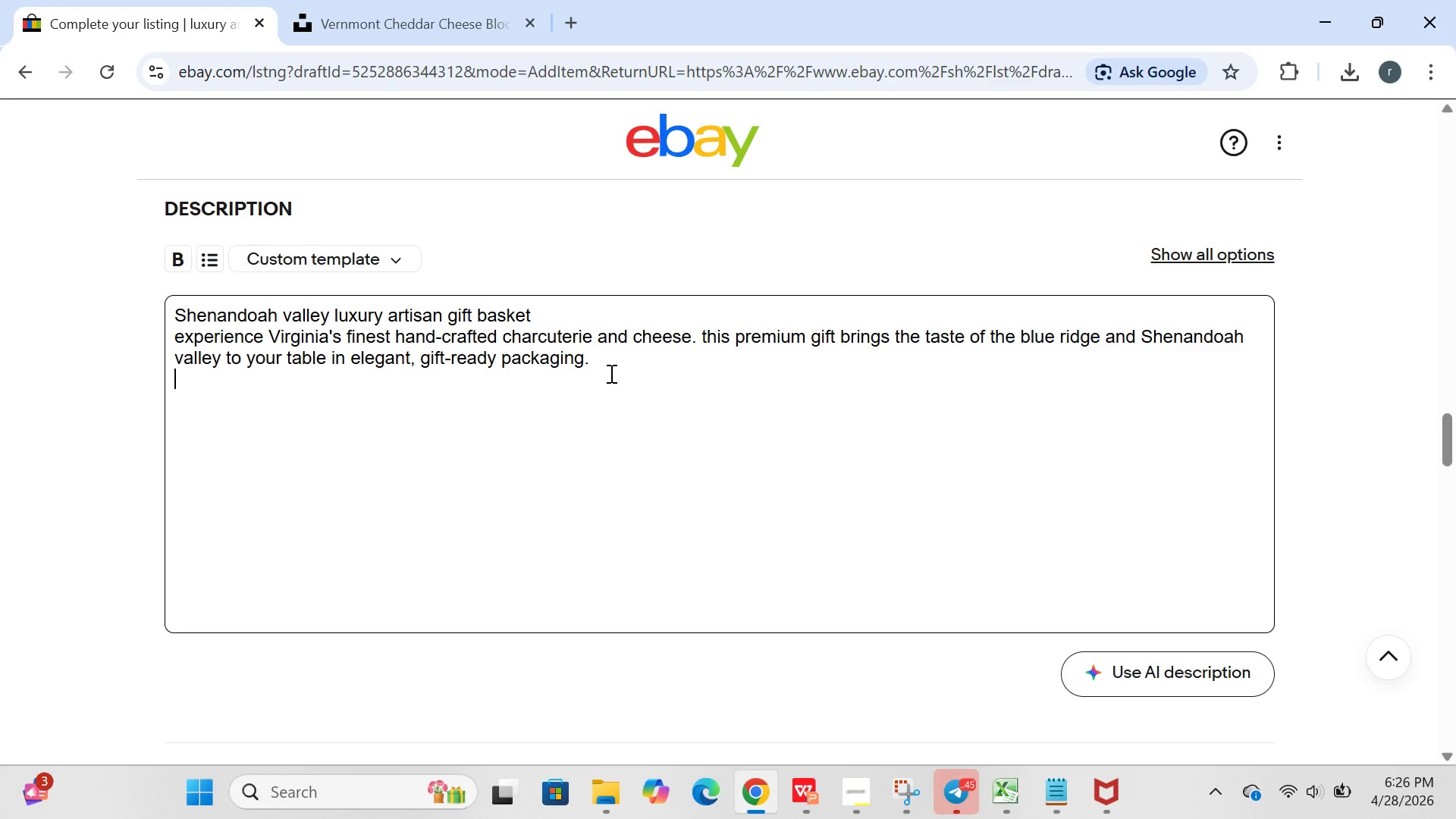 
type(E)
key(Backspace)
type(WAH)
key(Backspace)
 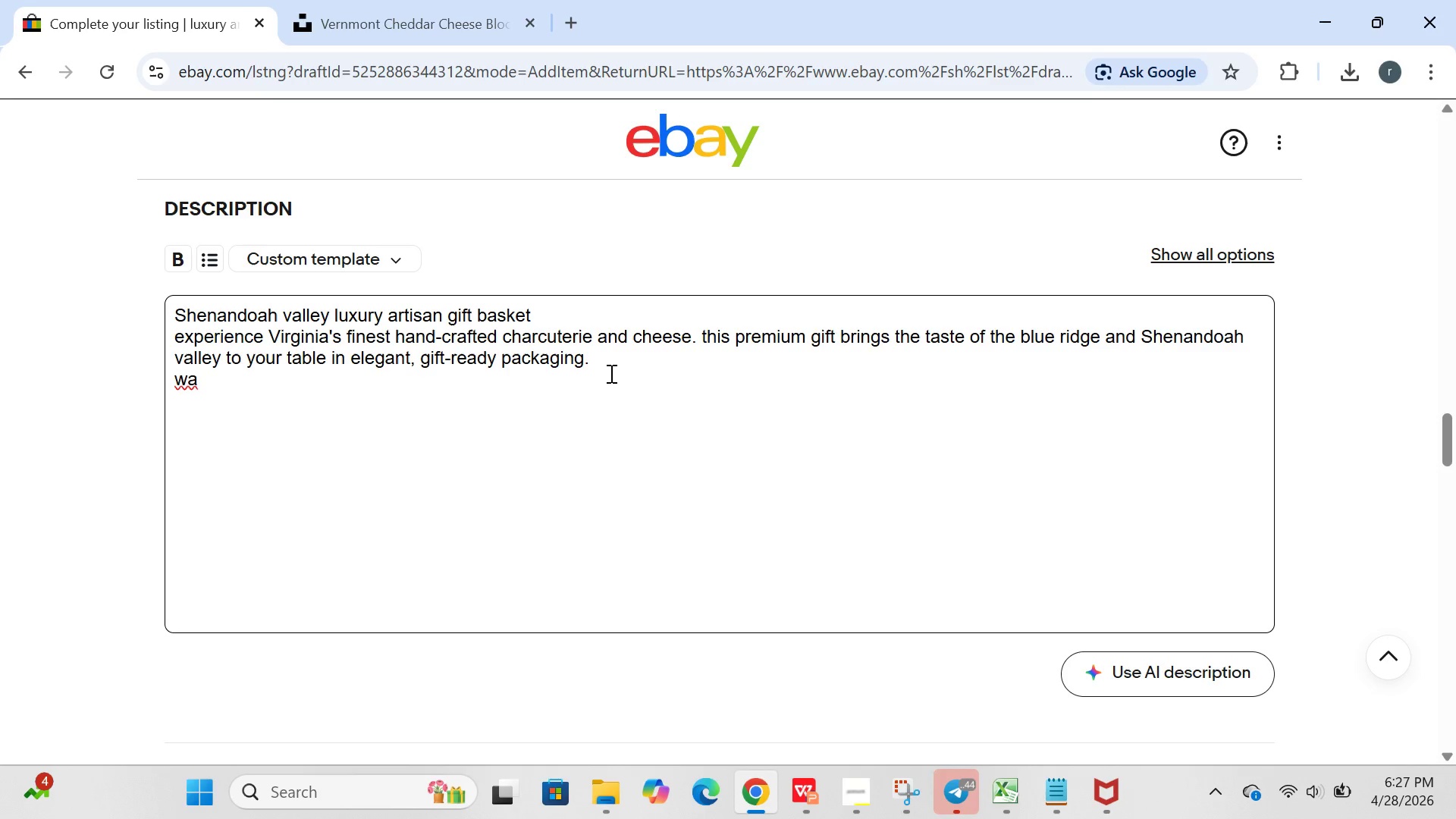 
wait(45.58)
 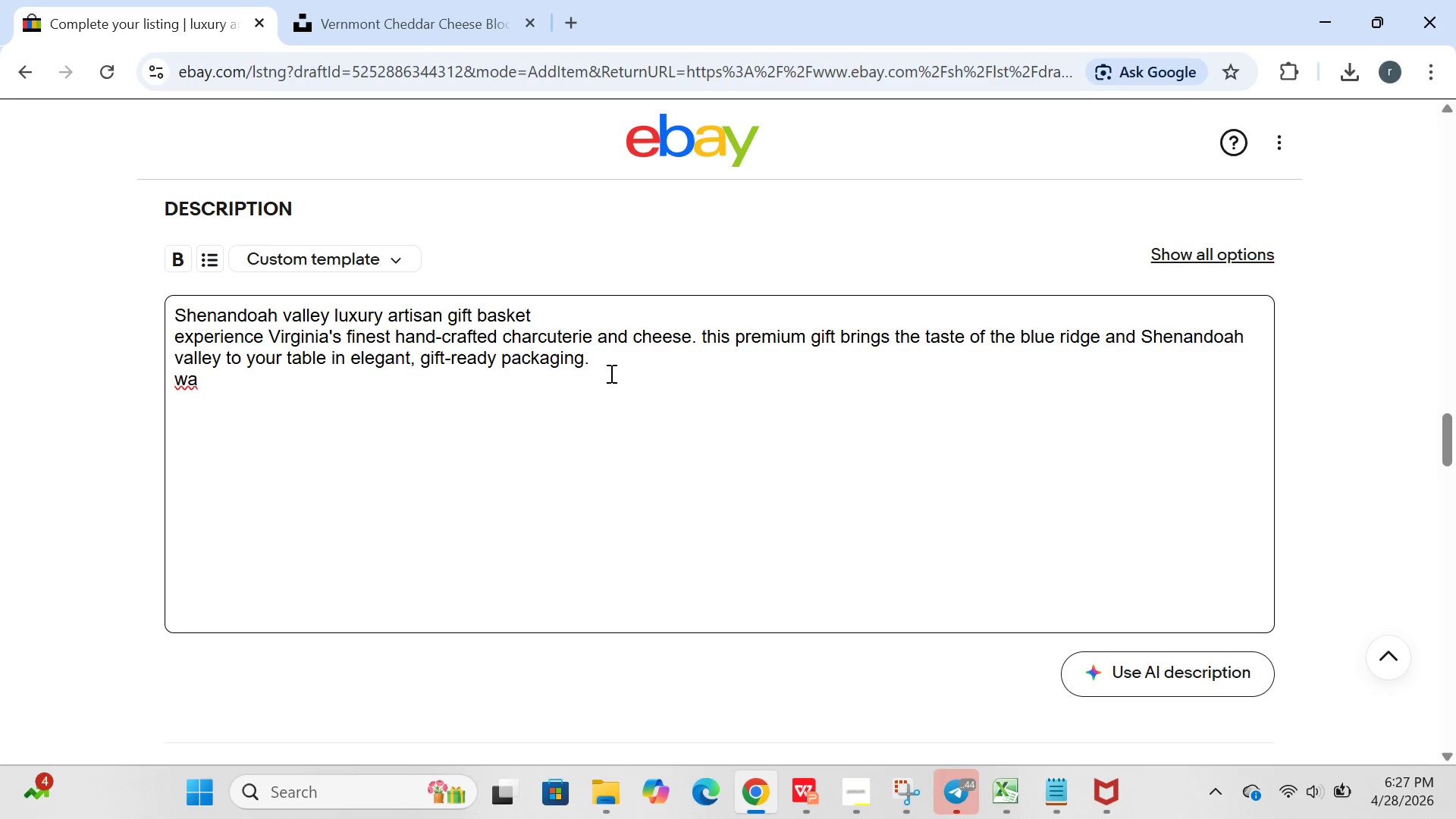 
key(Backspace)
type(HAT;)
key(Backspace)
key(Backspace)
type(T;)
key(Backspace)
type(')
 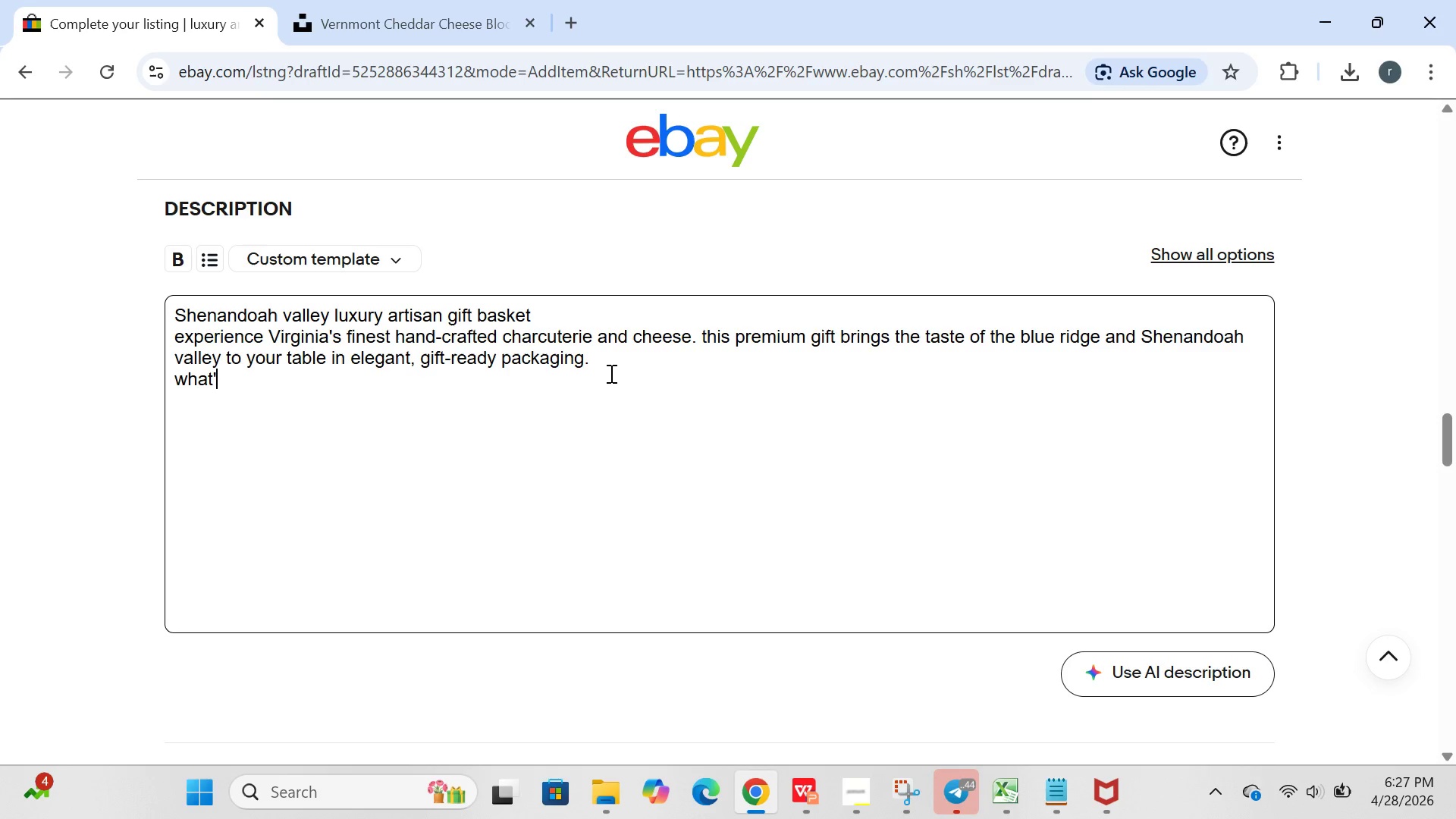 
type(S INSIDE:)
 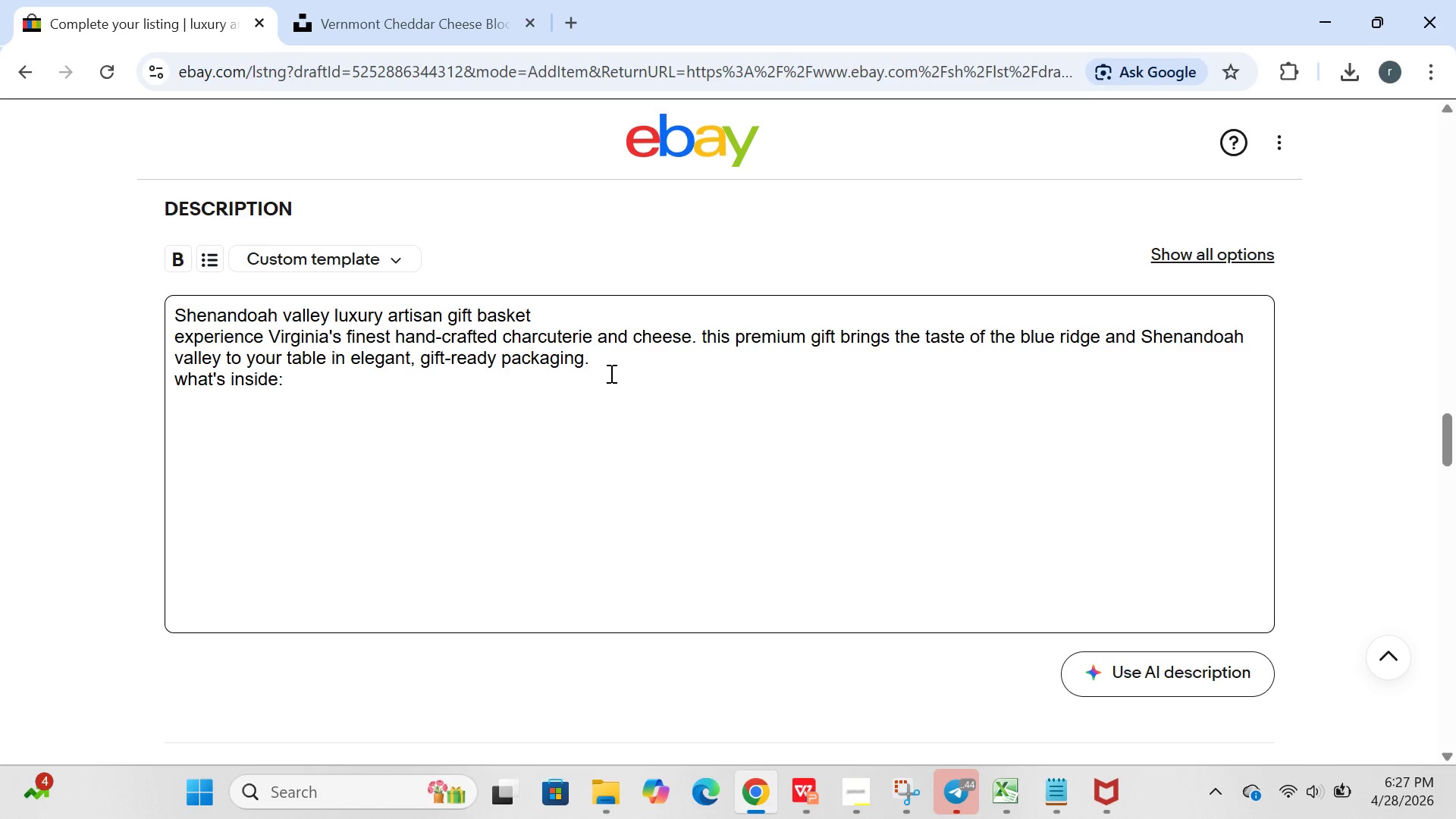 
key(Enter)
 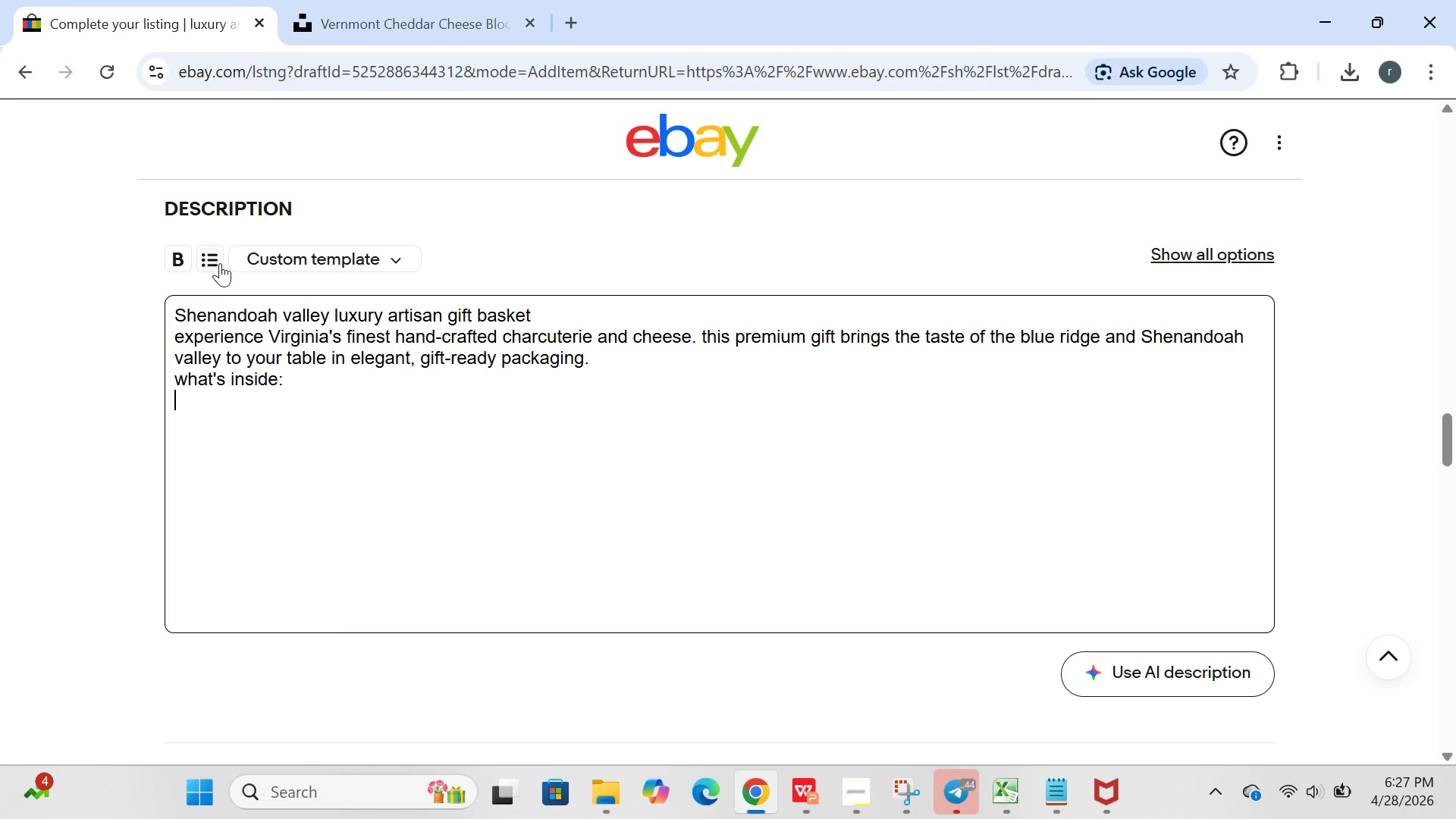 
left_click([213, 267])
 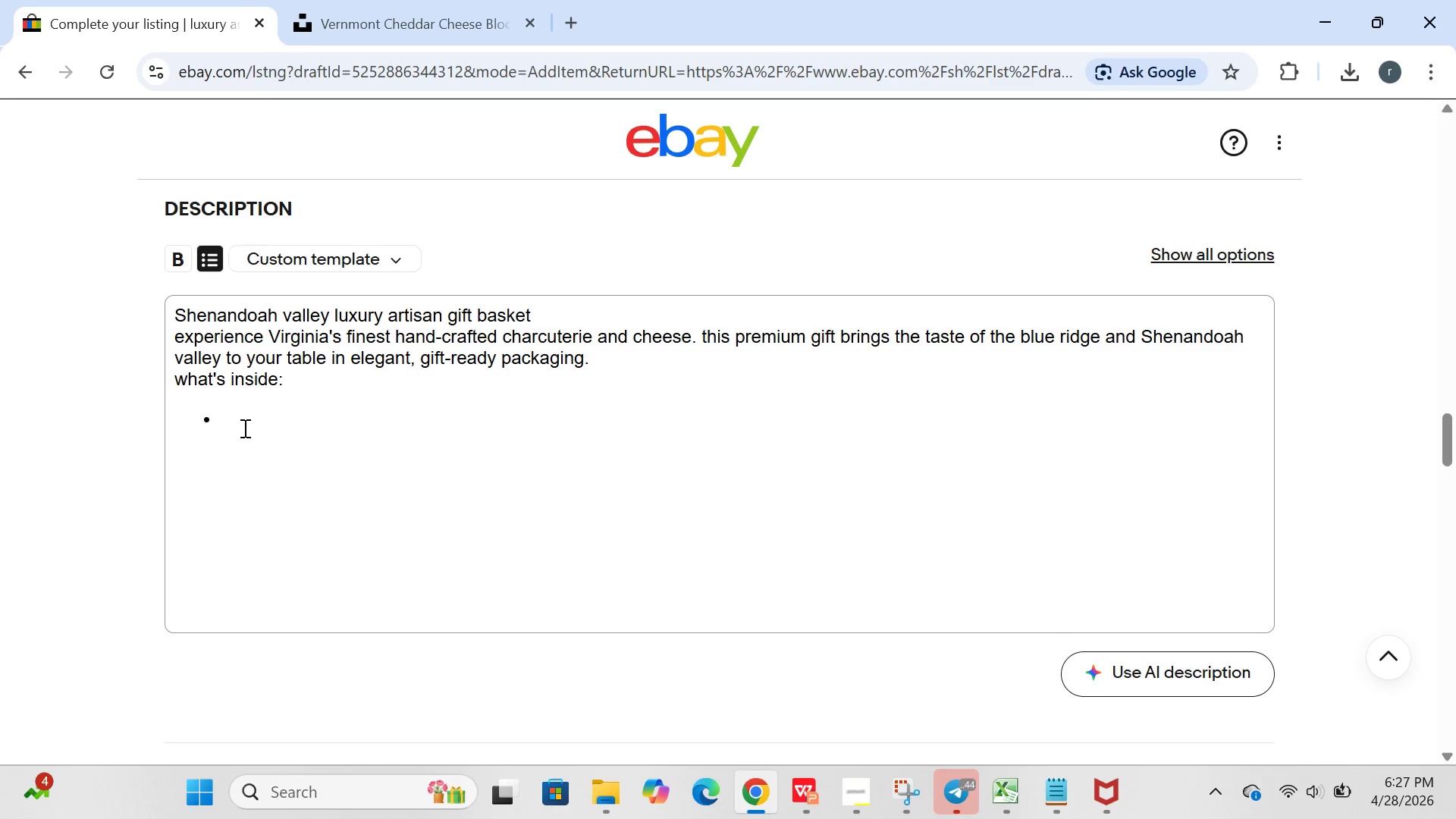 
left_click([243, 428])
 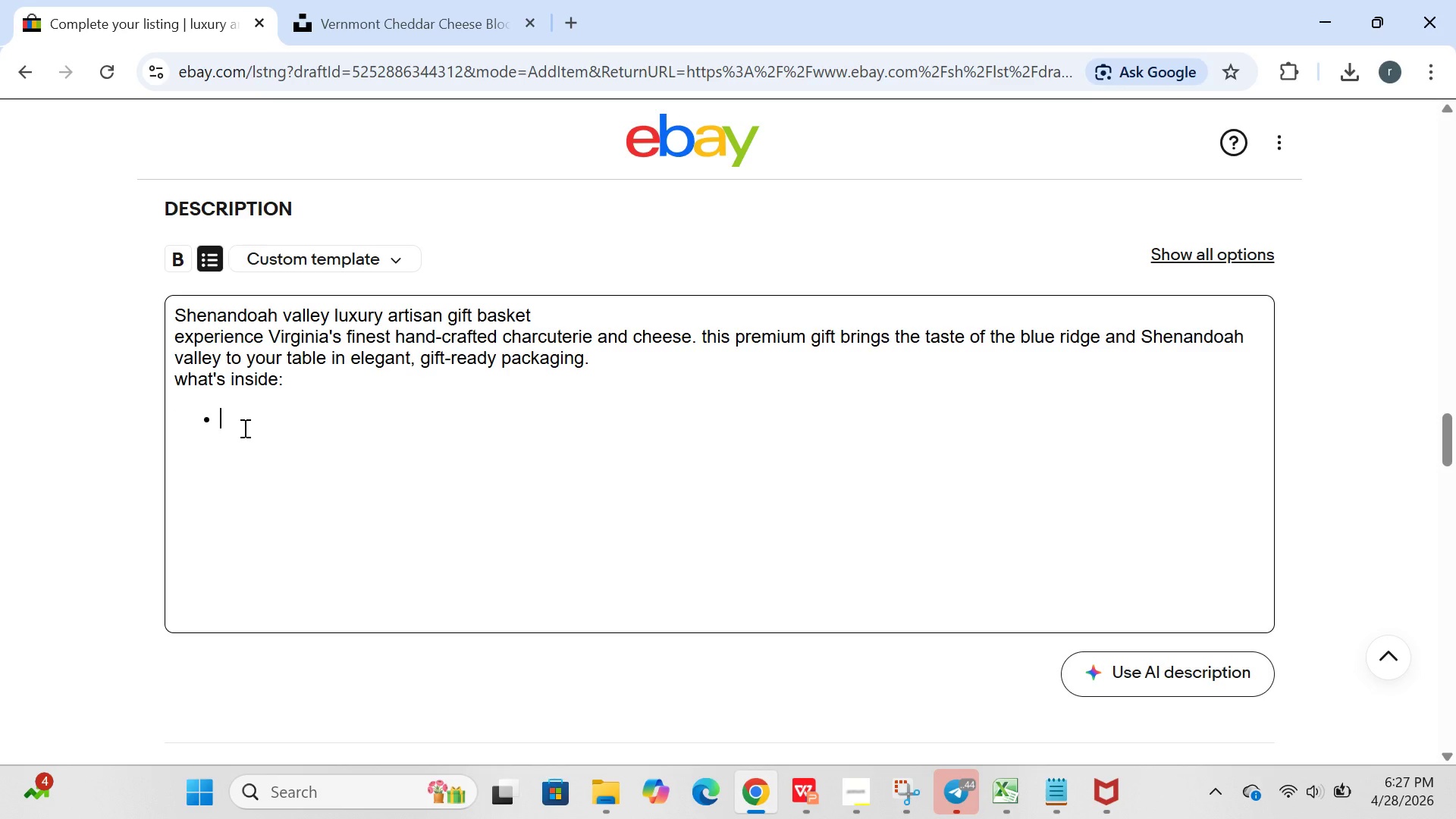 
type(HAND0)
key(Backspace)
type(-)
 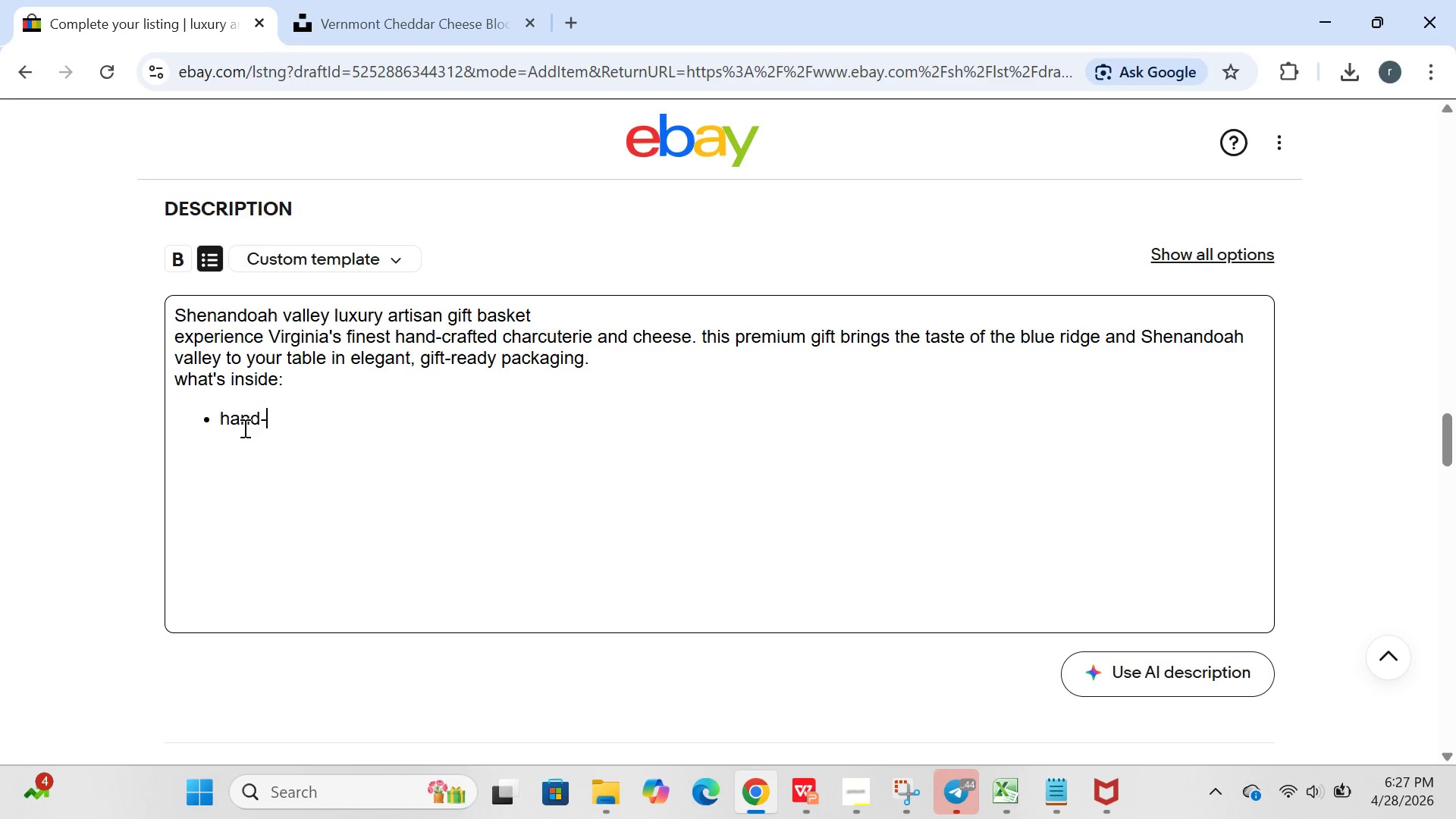 
type(CURED ARTISAN MEATS )
key(Backspace)
type((SMALL)
key(Backspace)
key(Backspace)
type(LL0)
key(Backspace)
type(-BATCH))
 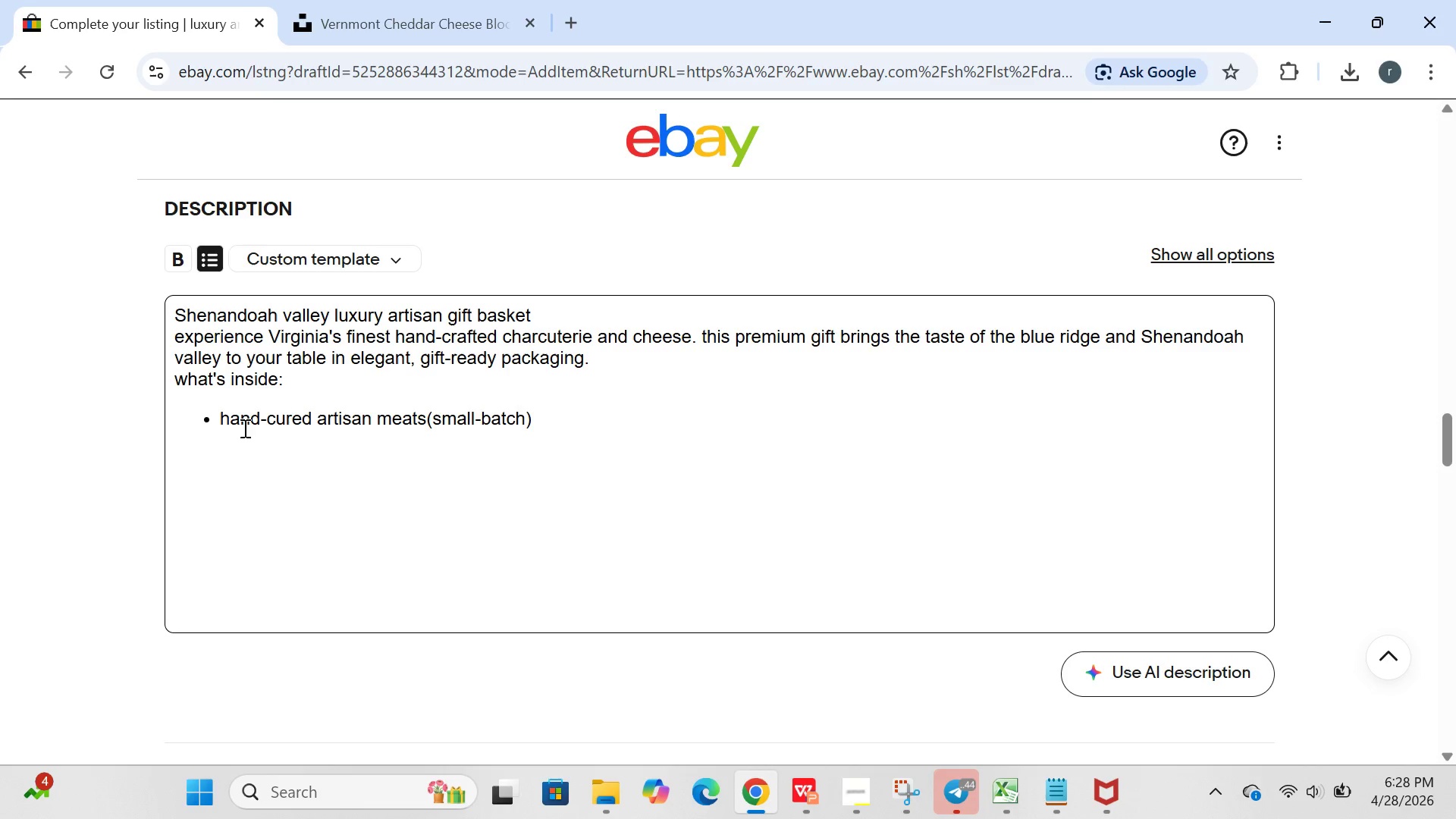 
key(Enter)
 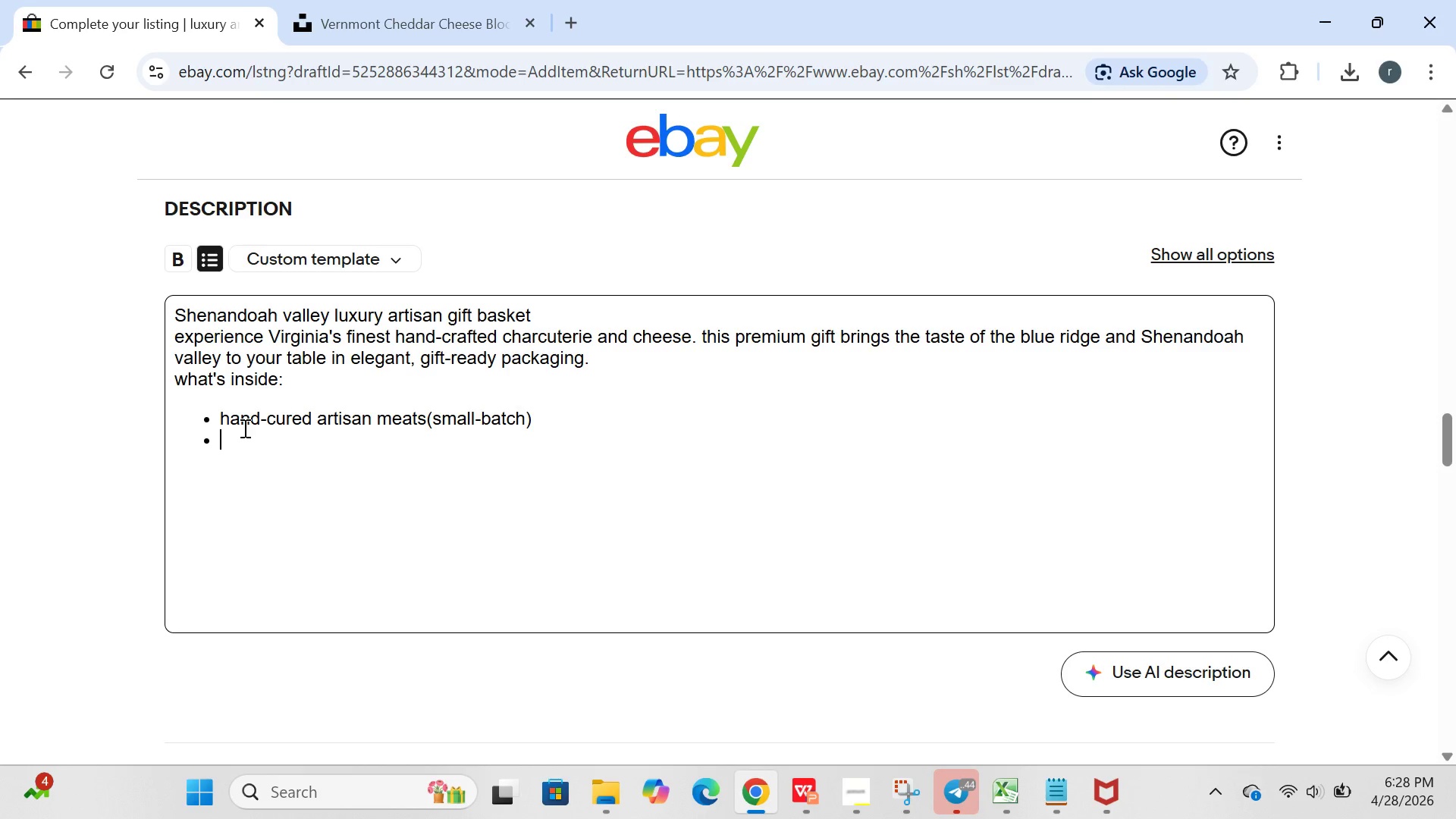 
type(SMALL-BATCH )
key(Backspace)
type(, NO PRESENATATION)
 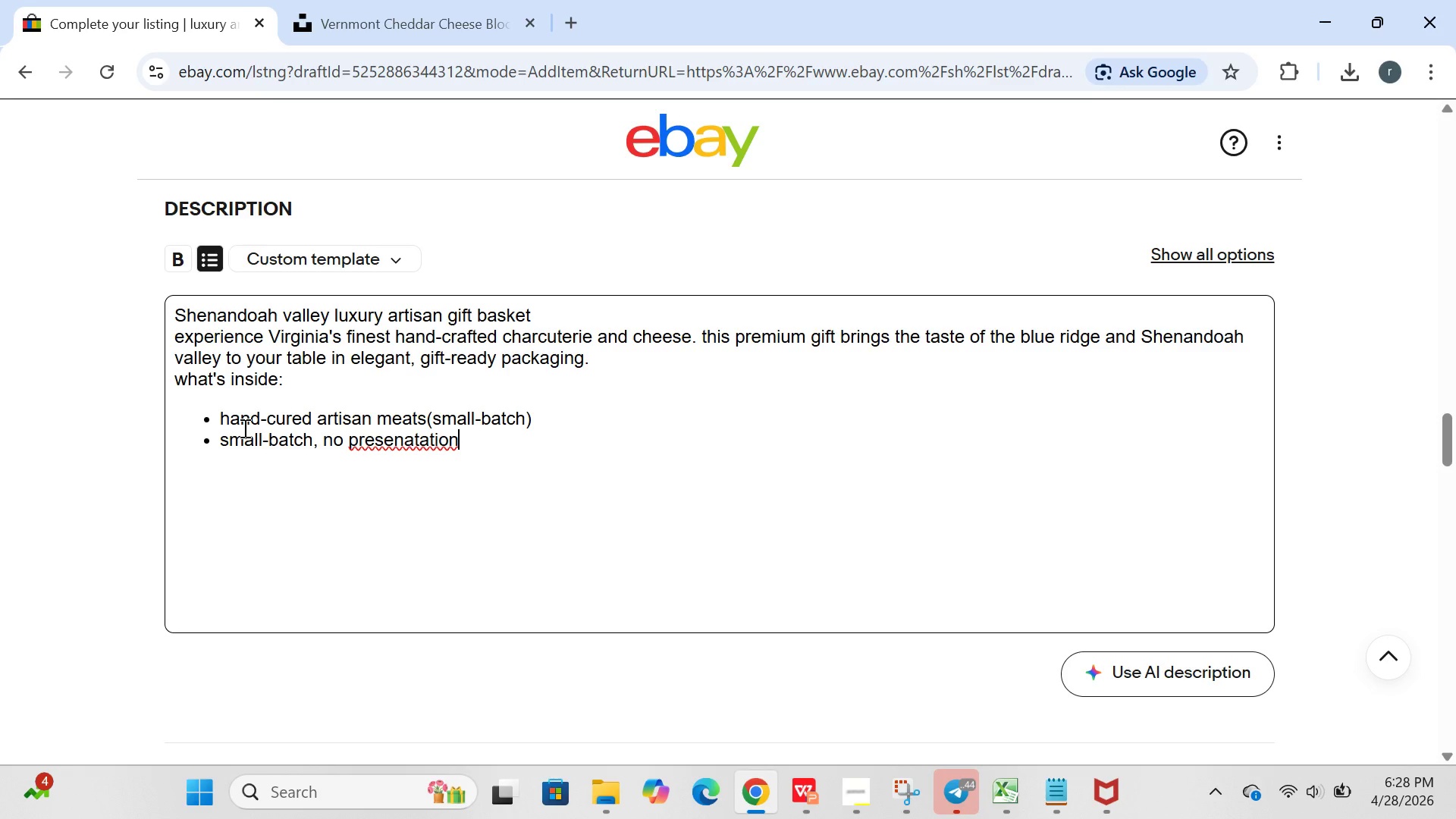 
wait(7.0)
 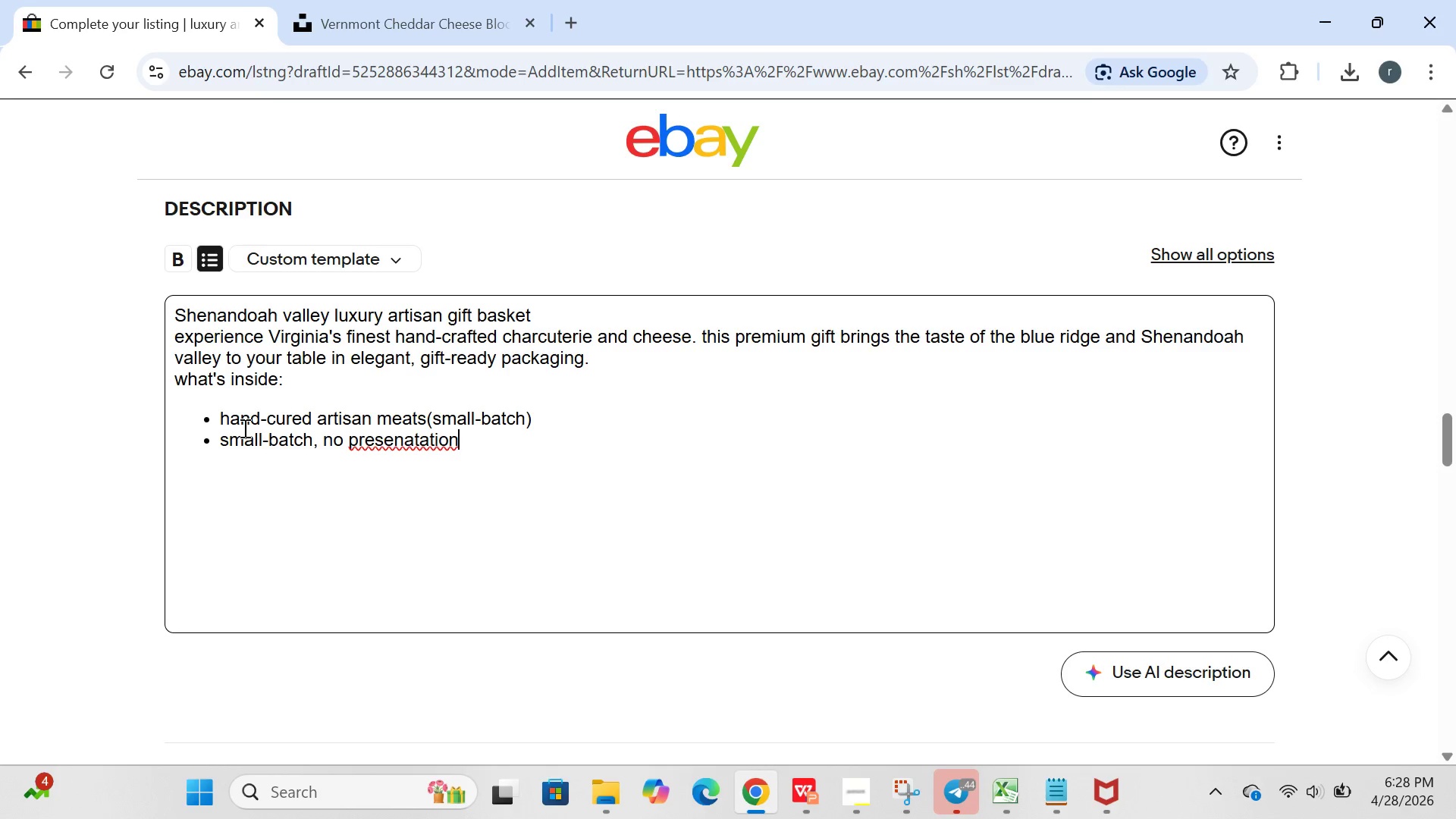 
key(Backspace)
 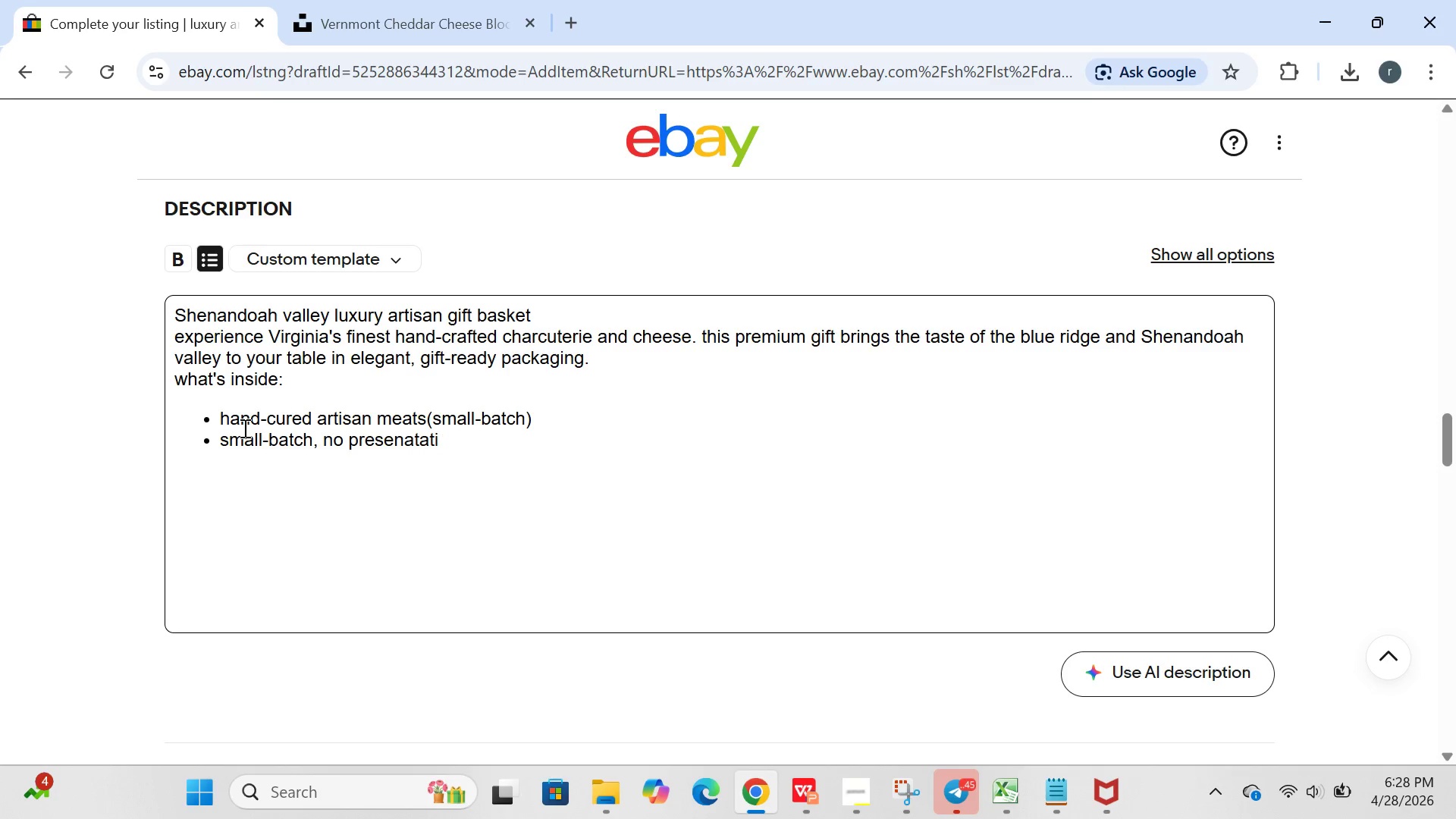 
key(Backspace)
 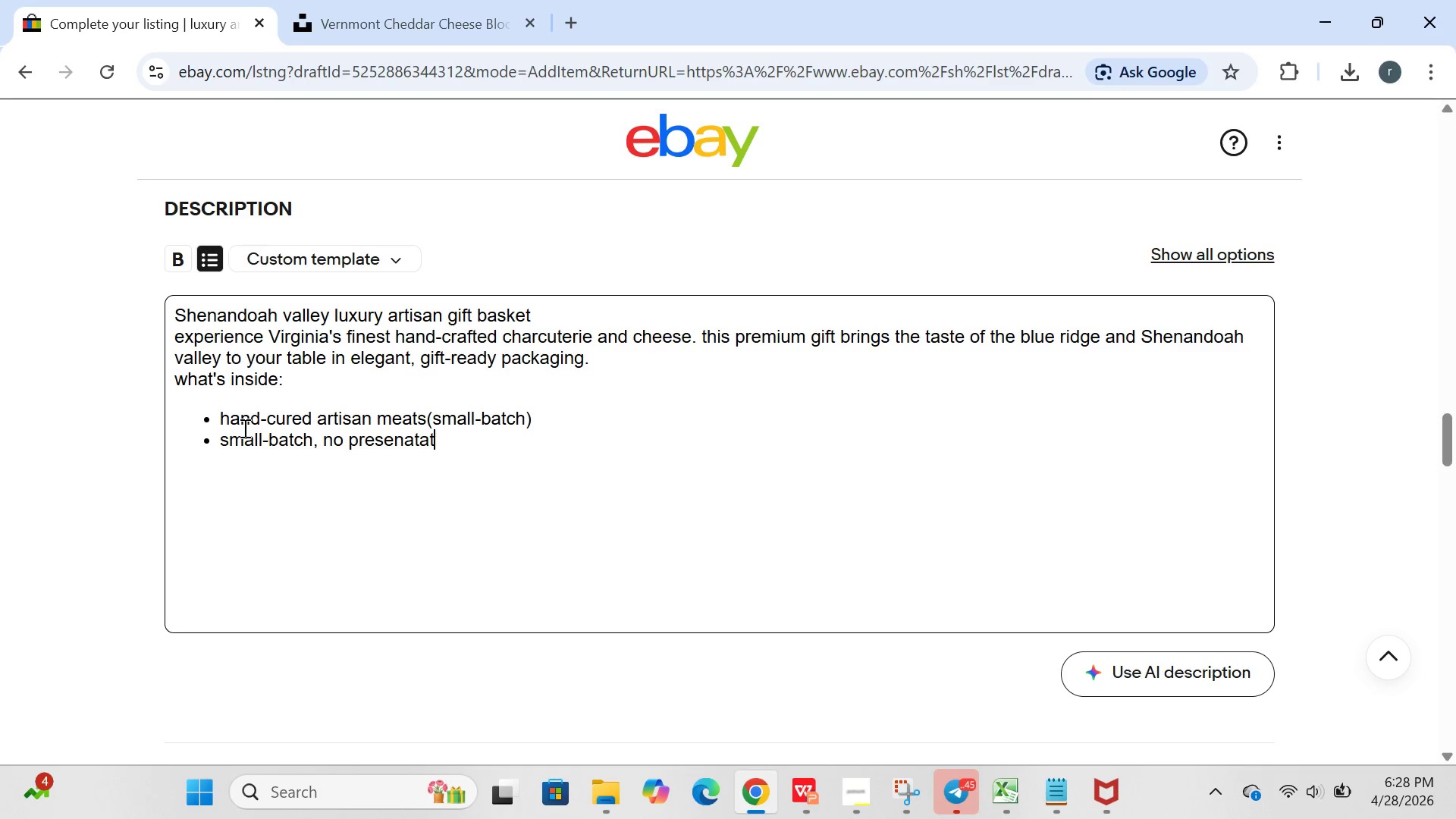 
key(Backspace)
 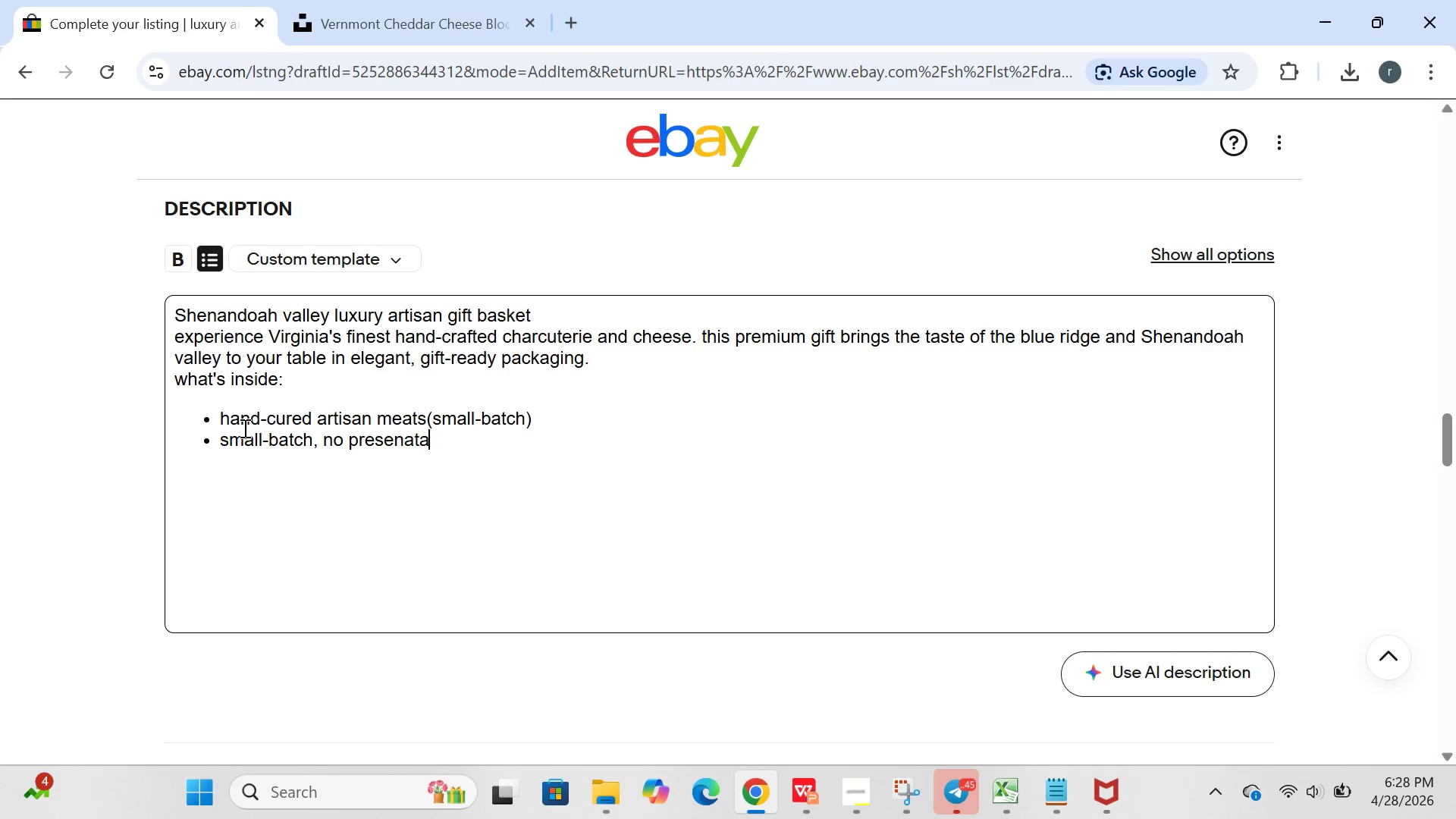 
key(Backspace)
 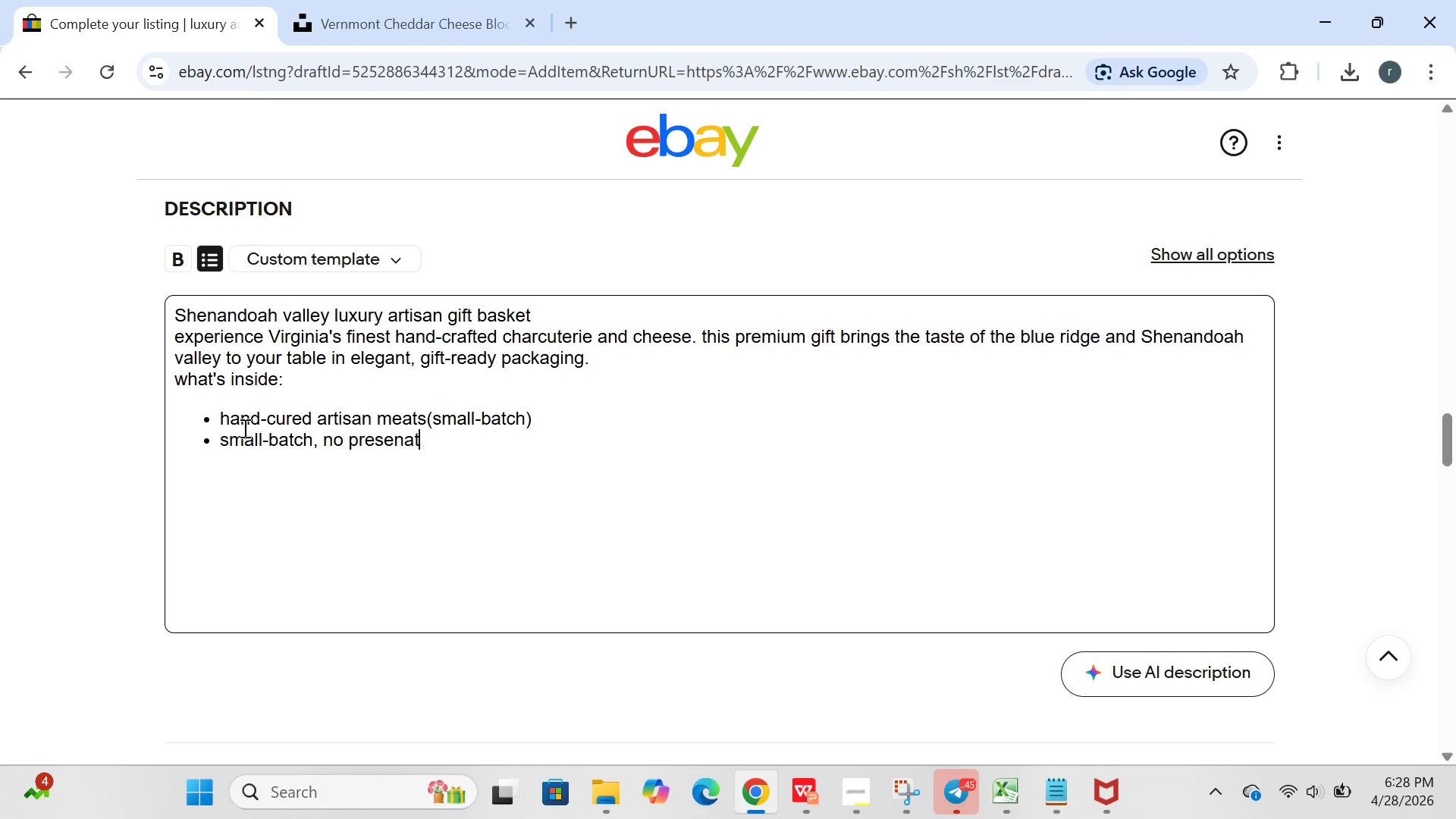 
key(Backspace)
 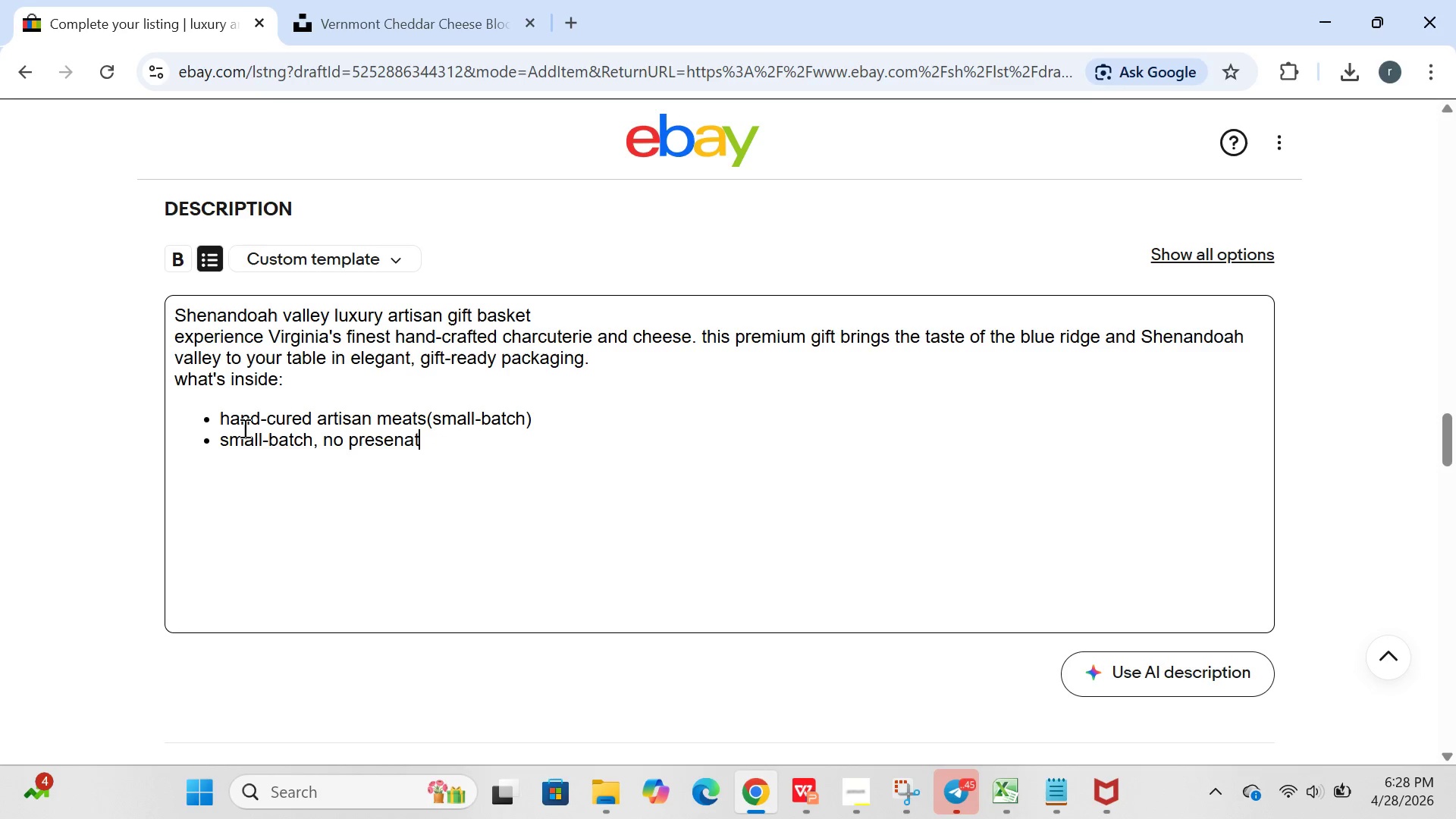 
key(Backspace)
 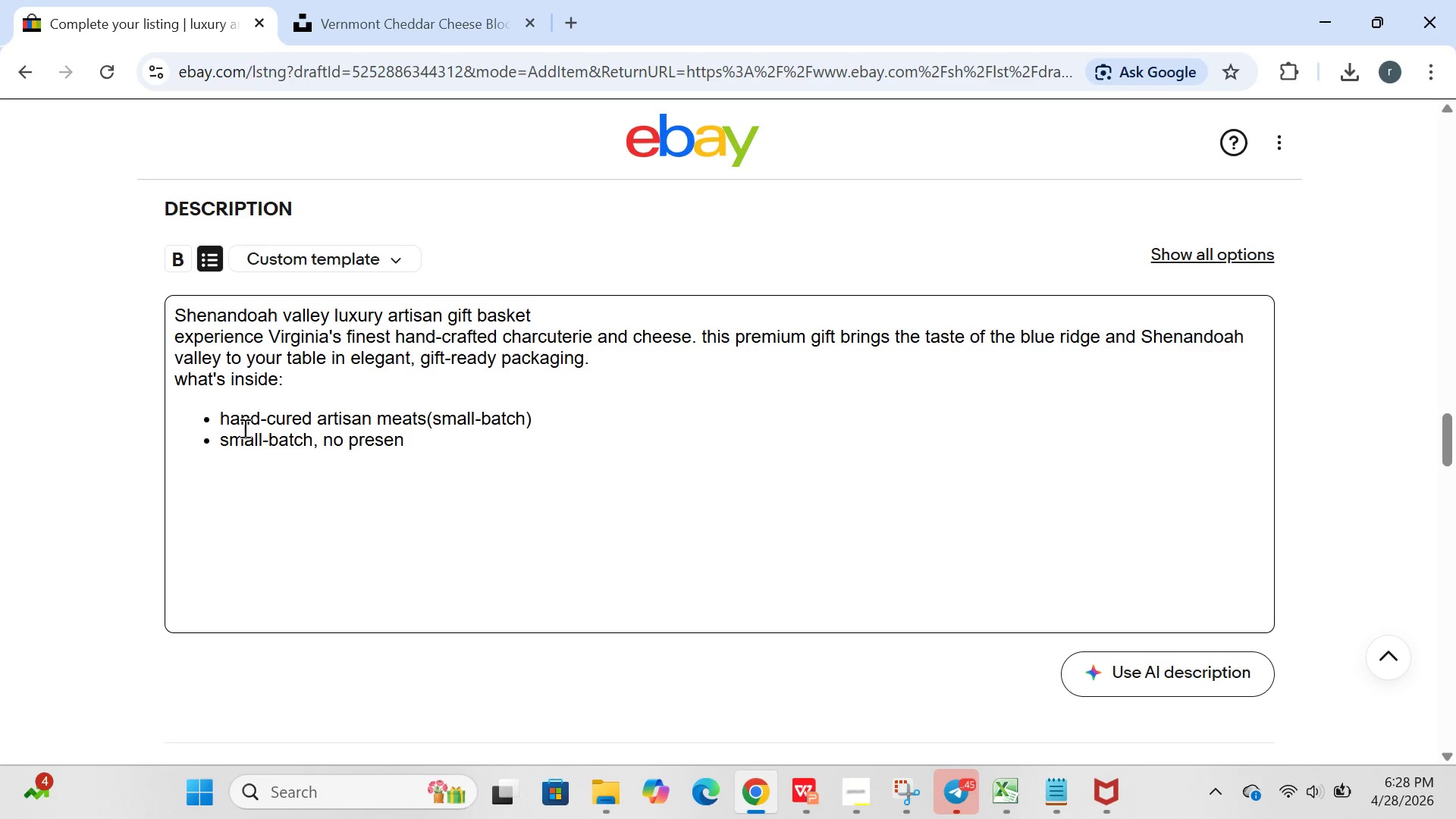 
key(Backspace)
 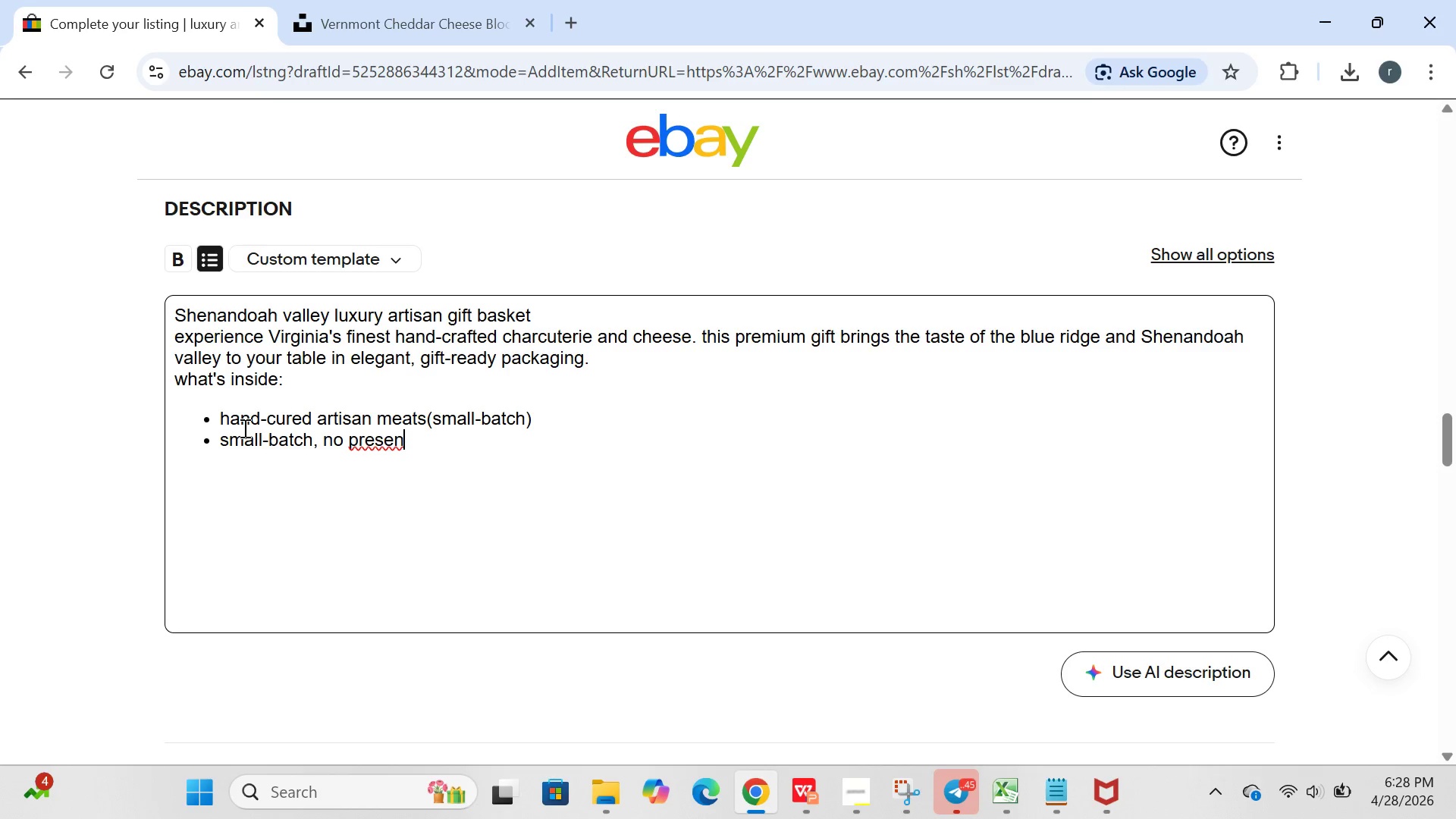 
wait(14.03)
 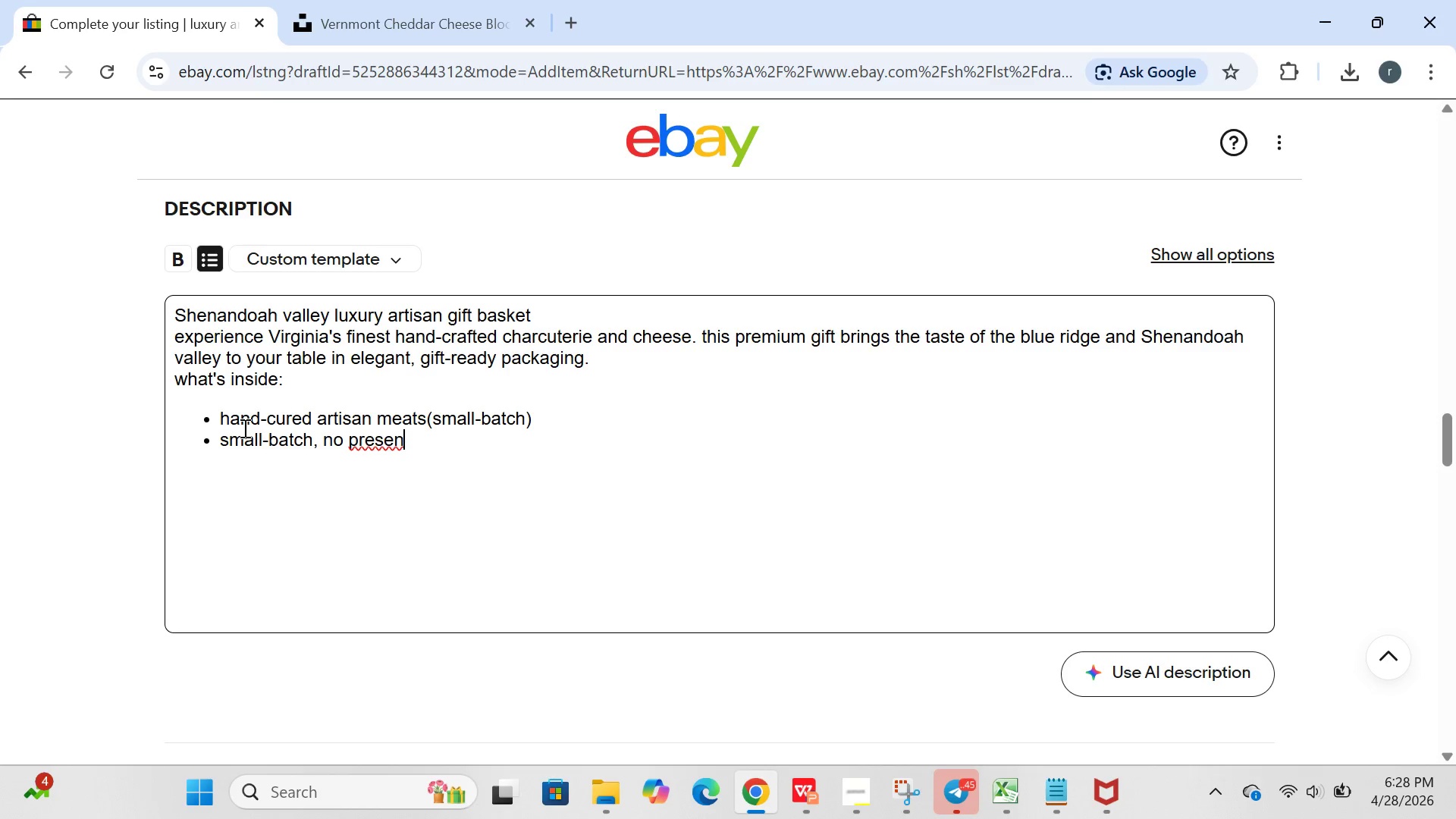 
key(Backspace)
 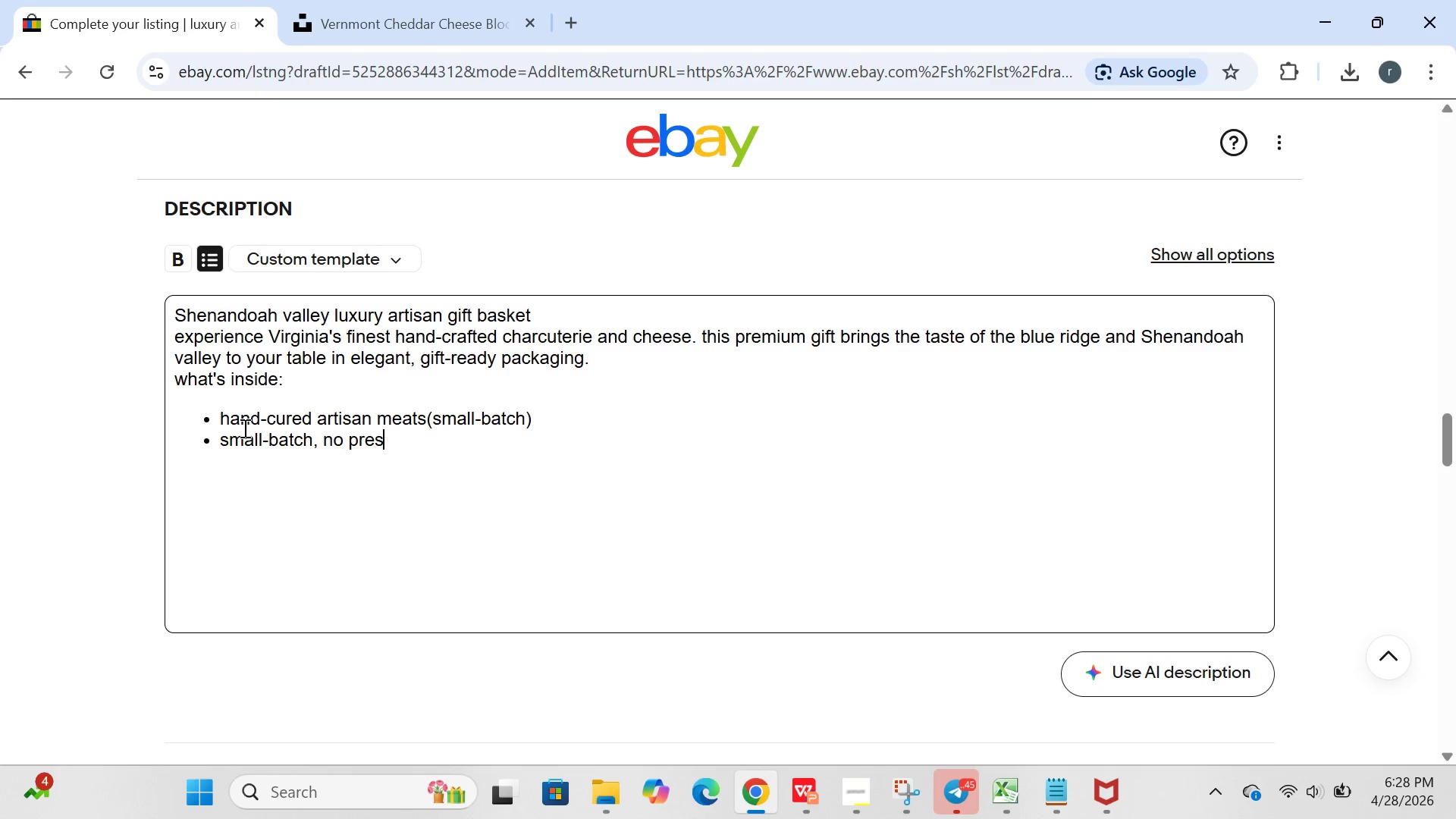 
key(Backspace)
 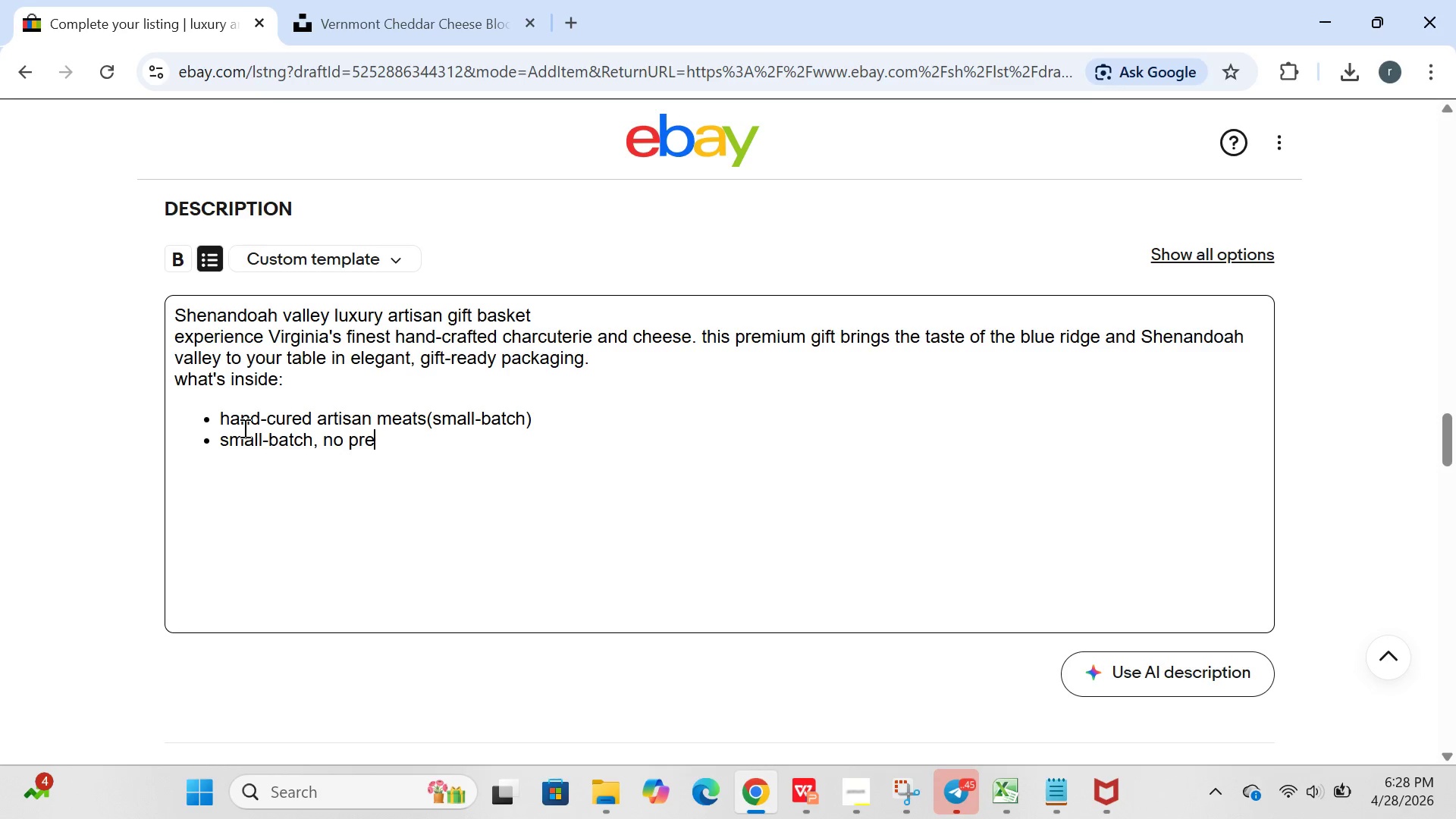 
key(Backspace)
 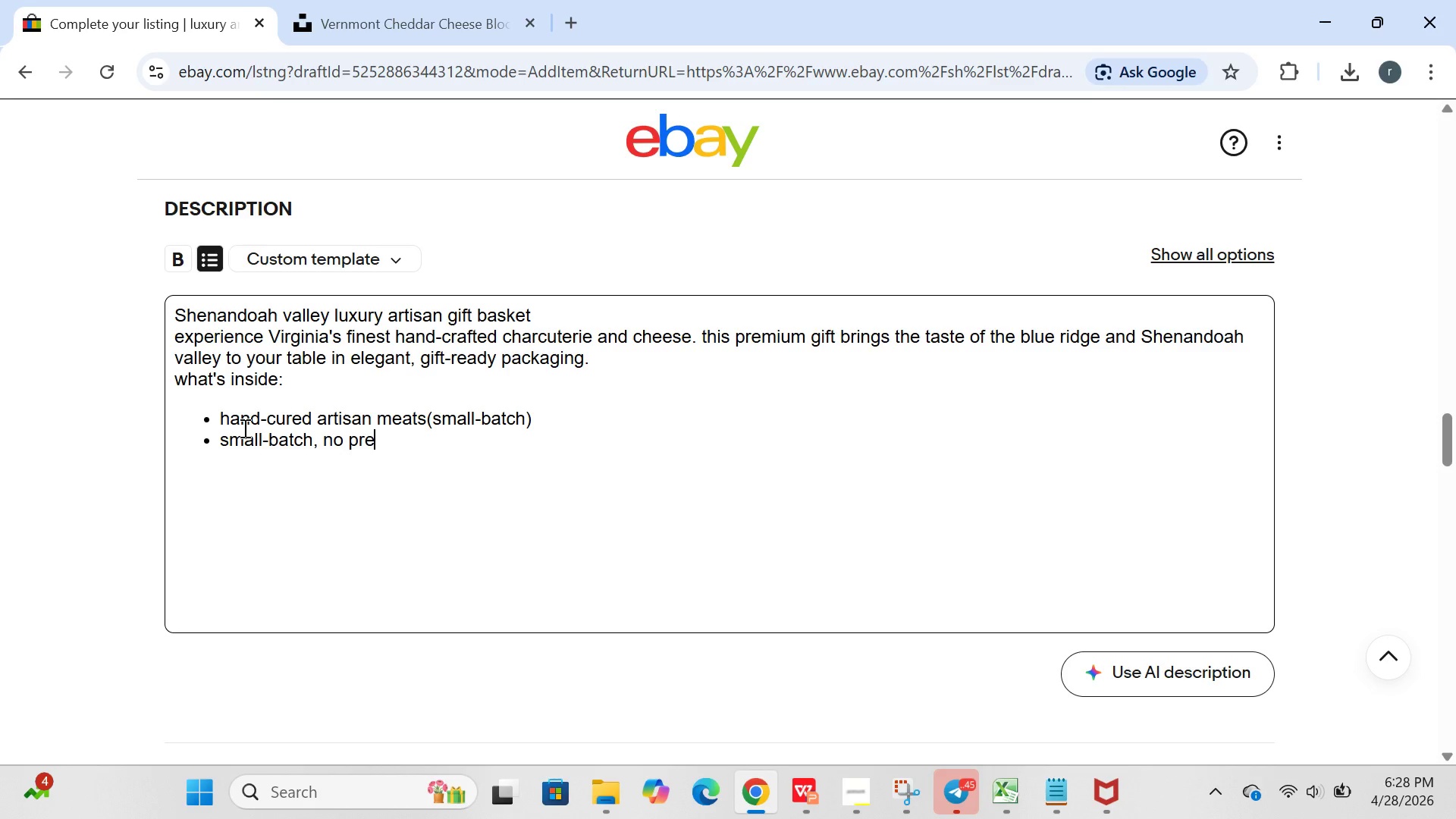 
wait(6.61)
 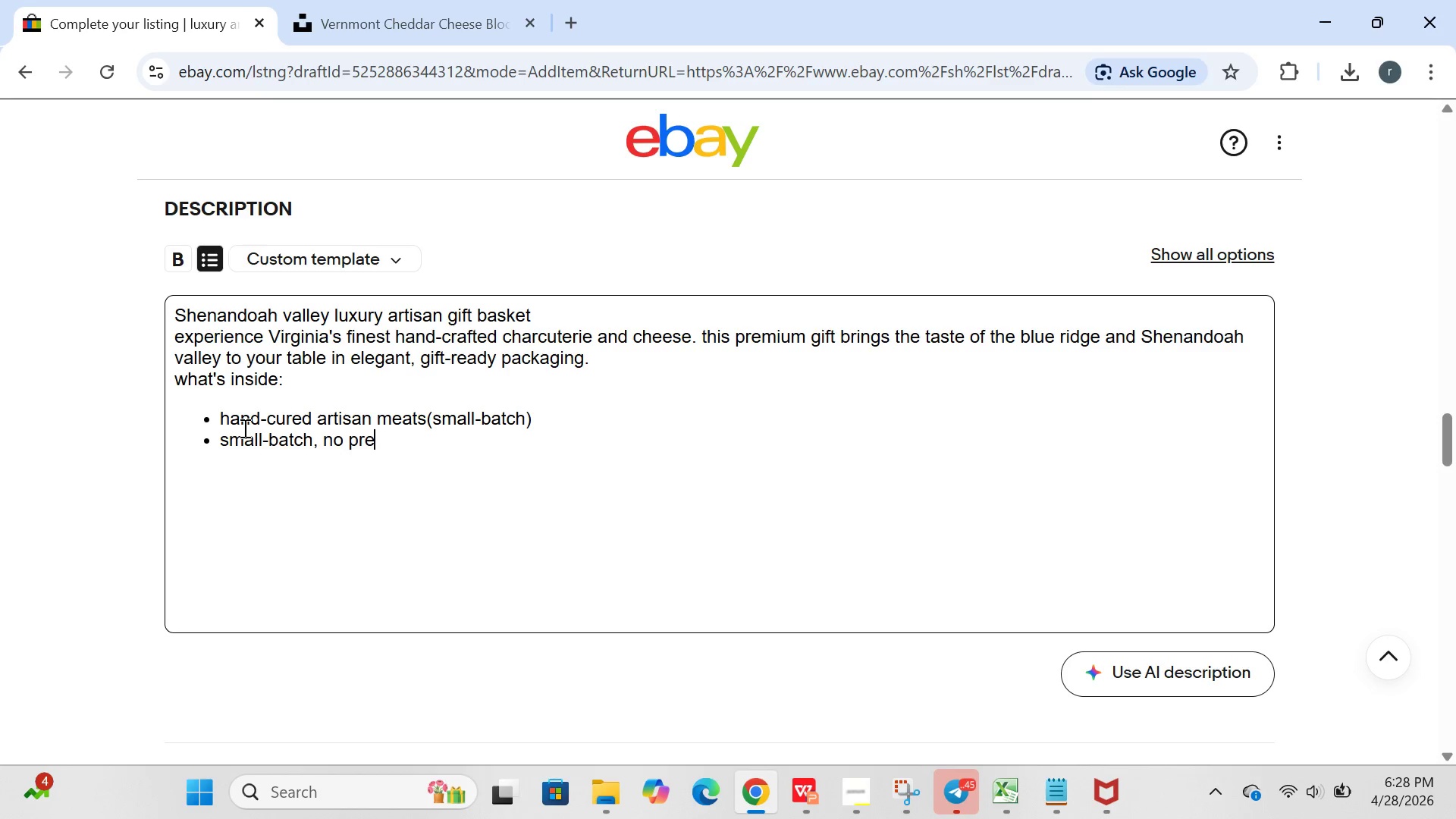 
type(SERVATIO)
key(Backspace)
key(Backspace)
type(IVES)
 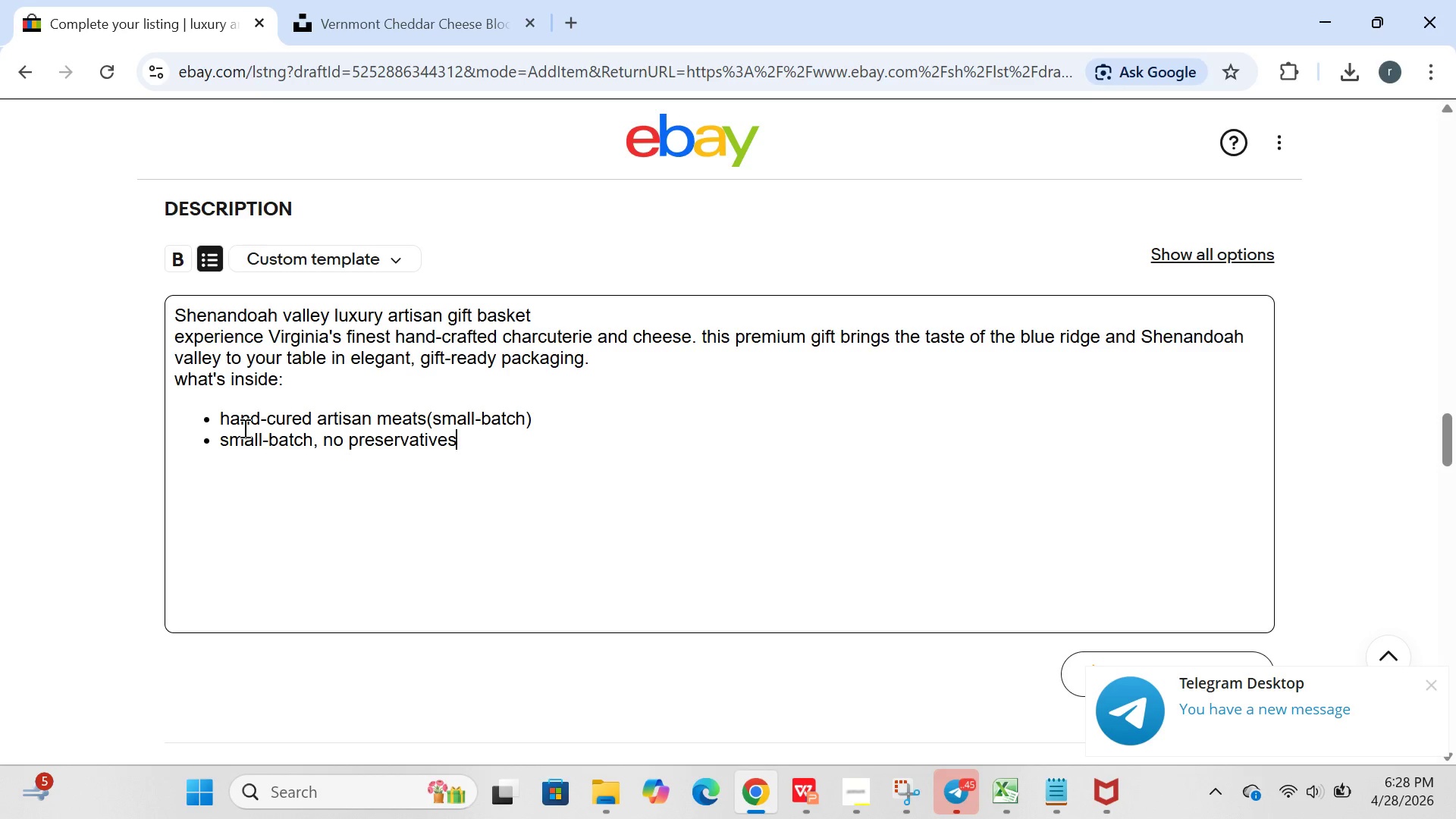 
key(Enter)
 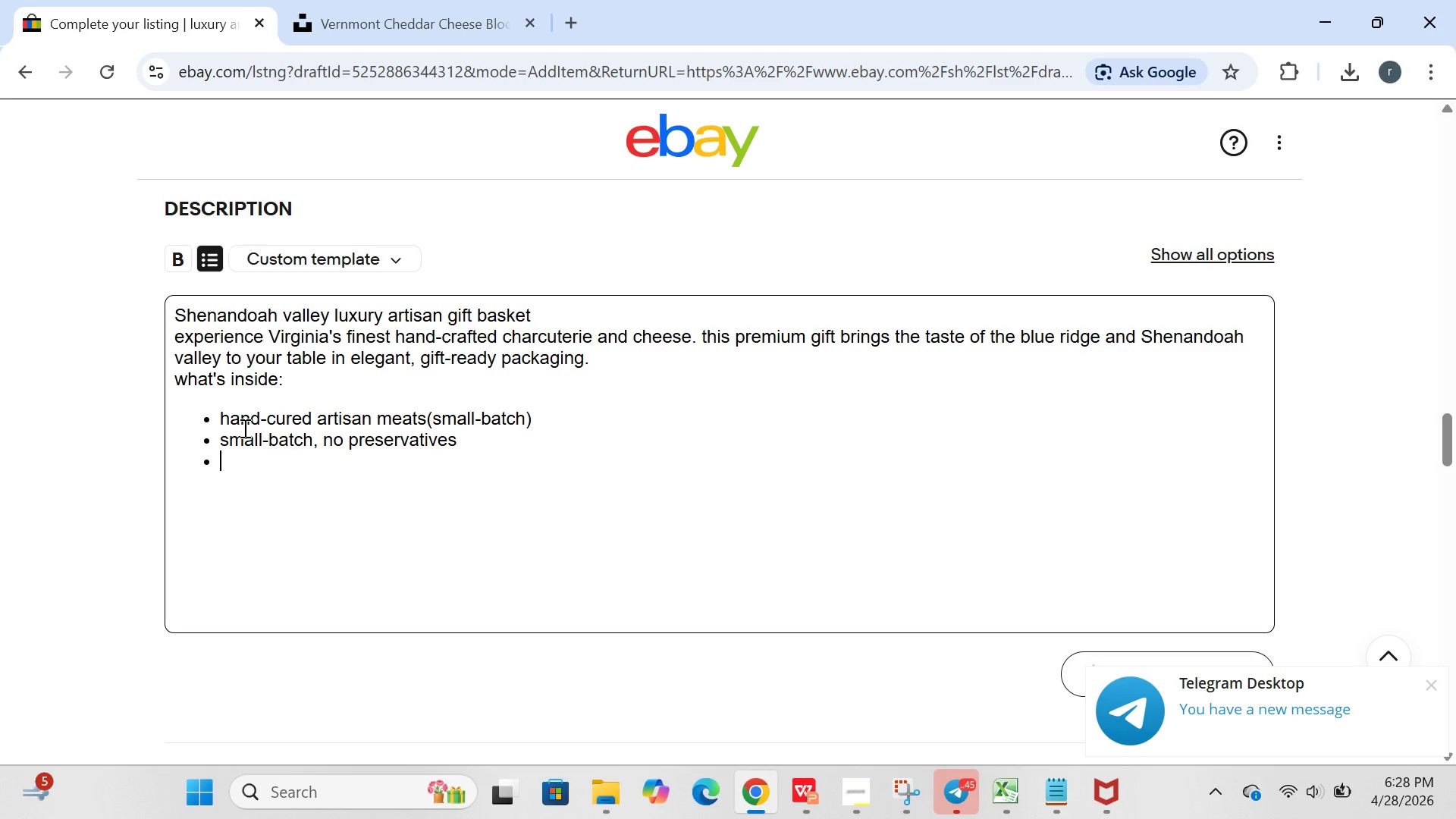 
type(PREMIUM GIFT-READY PRESENTSTION)
 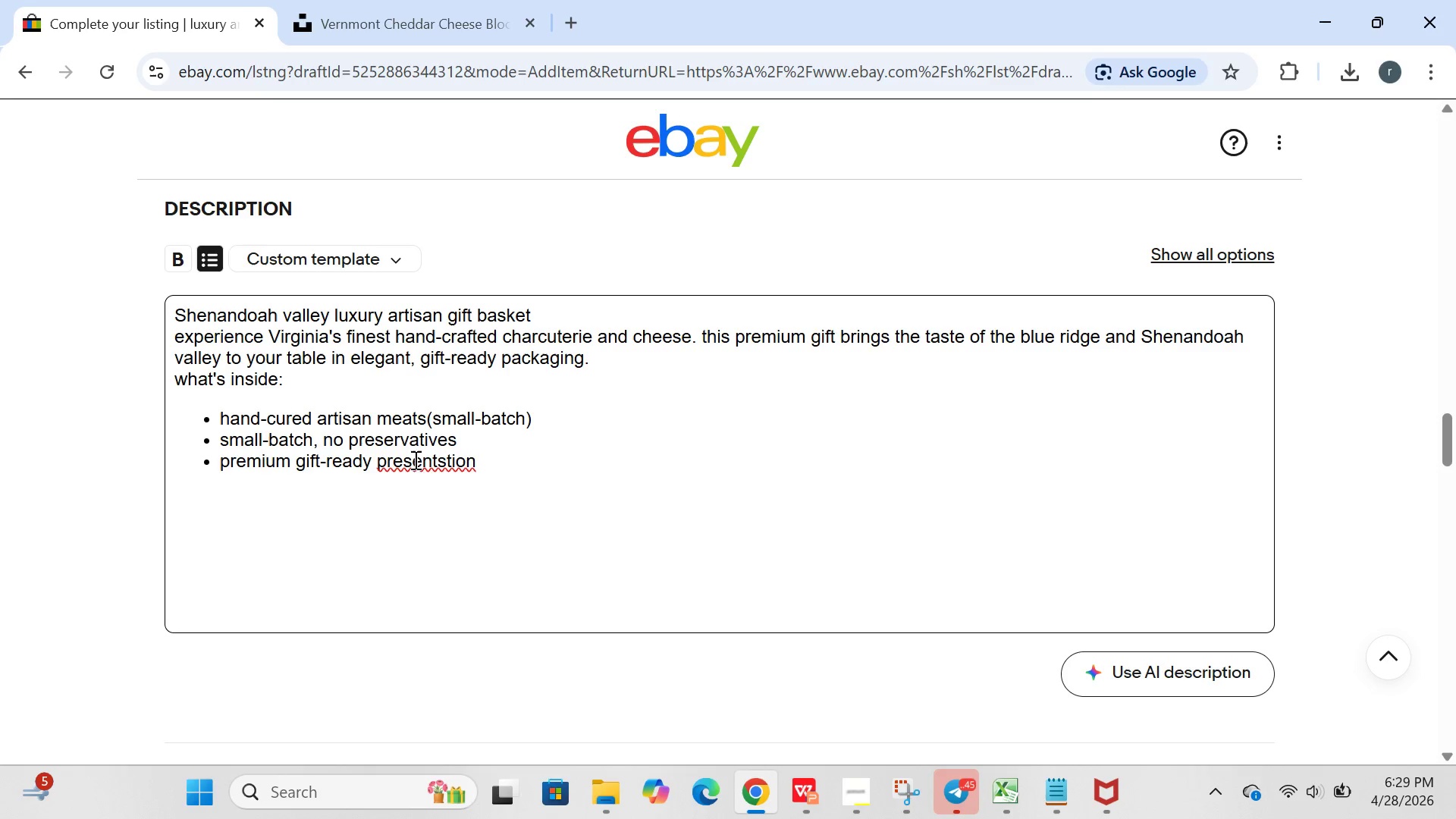 
left_click([446, 472])
 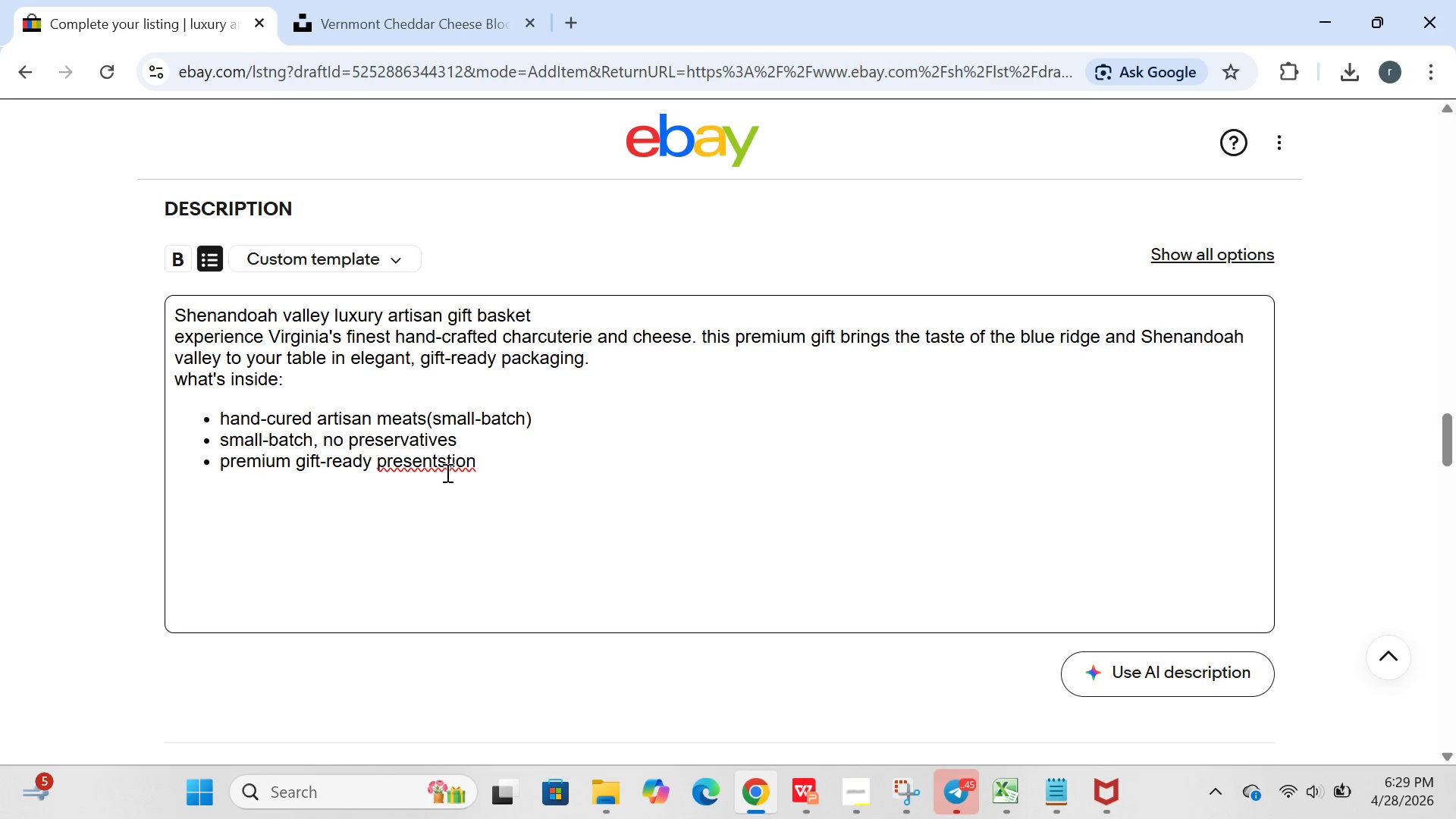 
key(Backspace)
 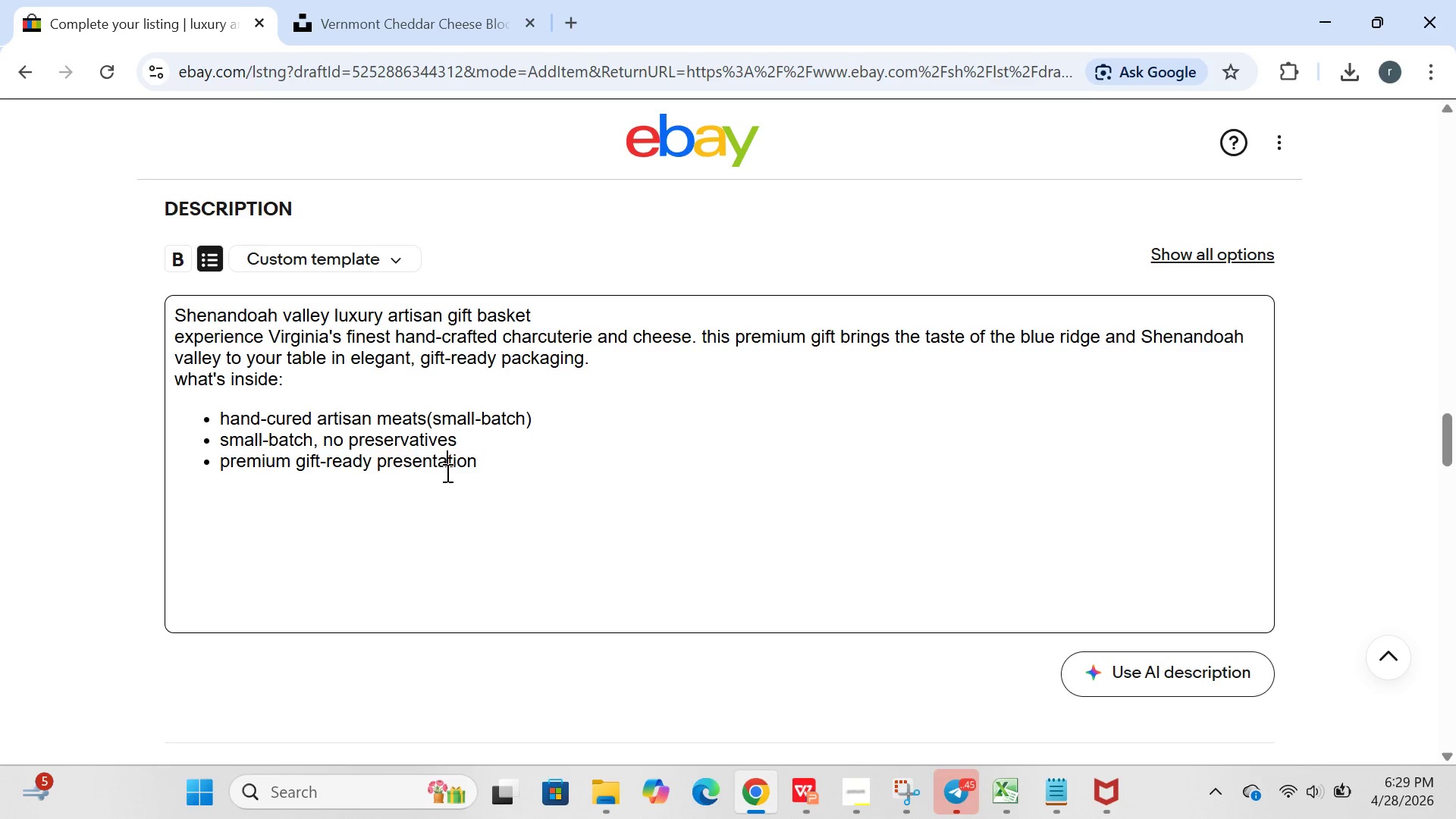 
key(A)
 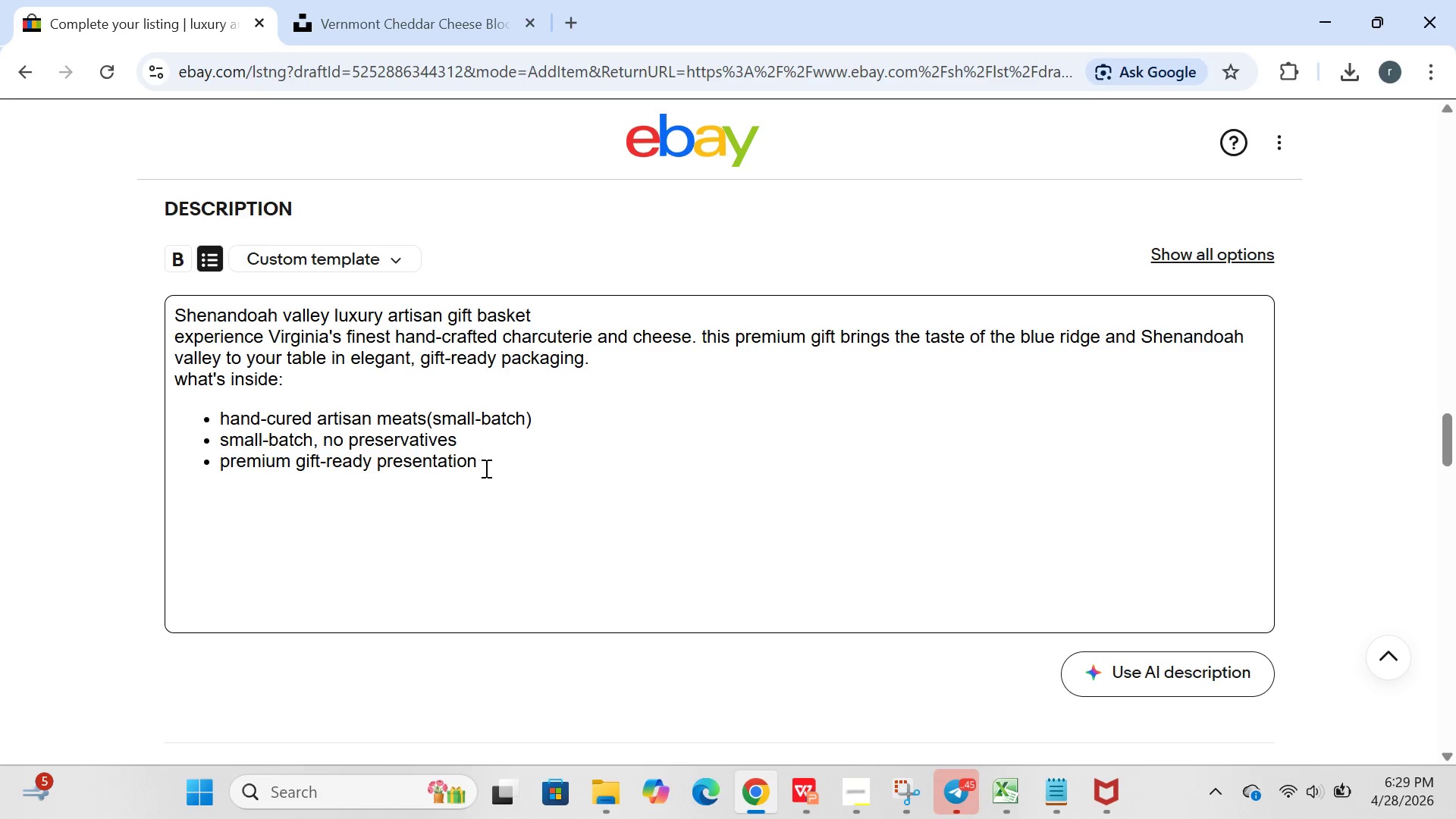 
left_click([485, 468])
 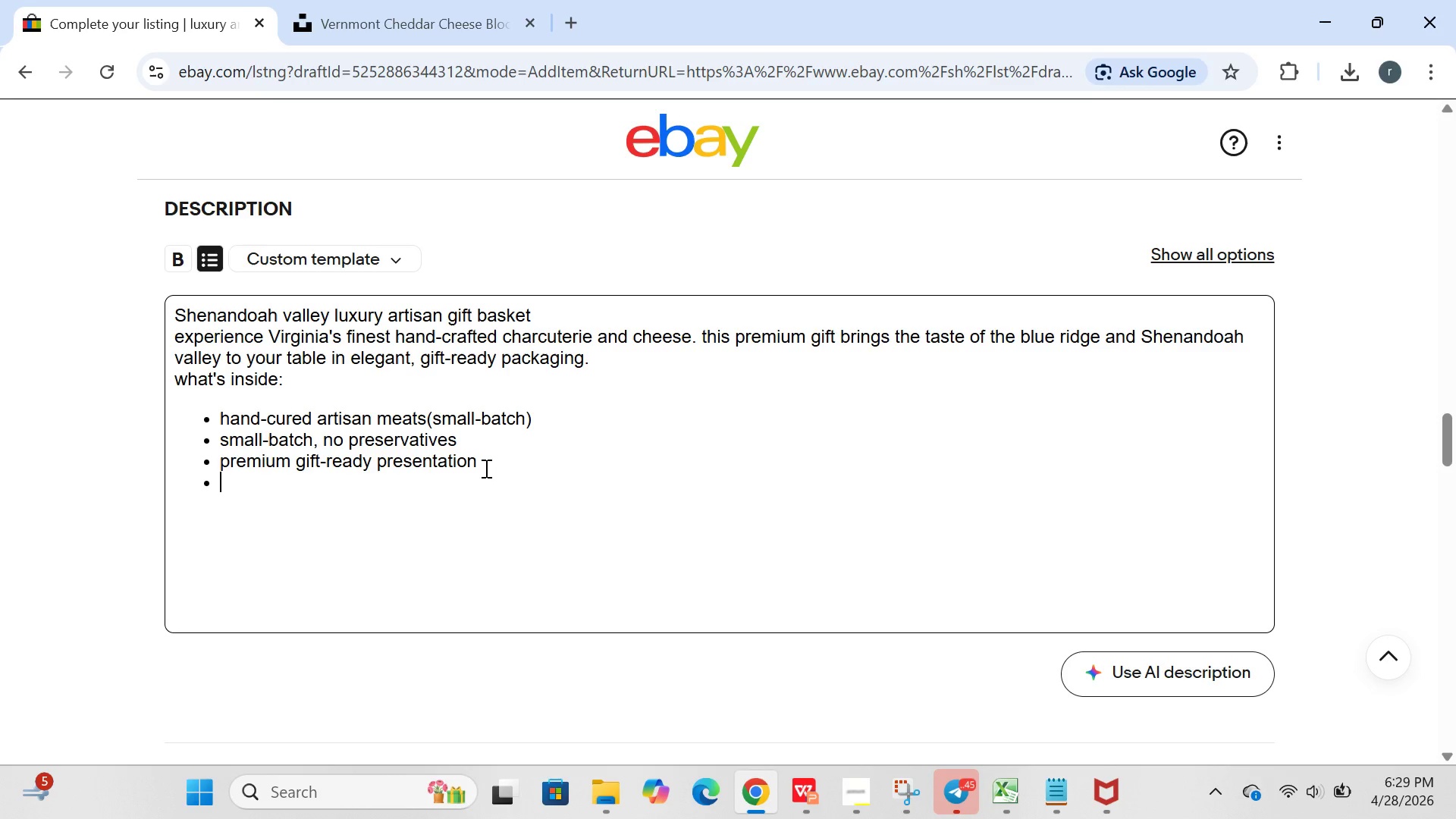 
key(Enter)
 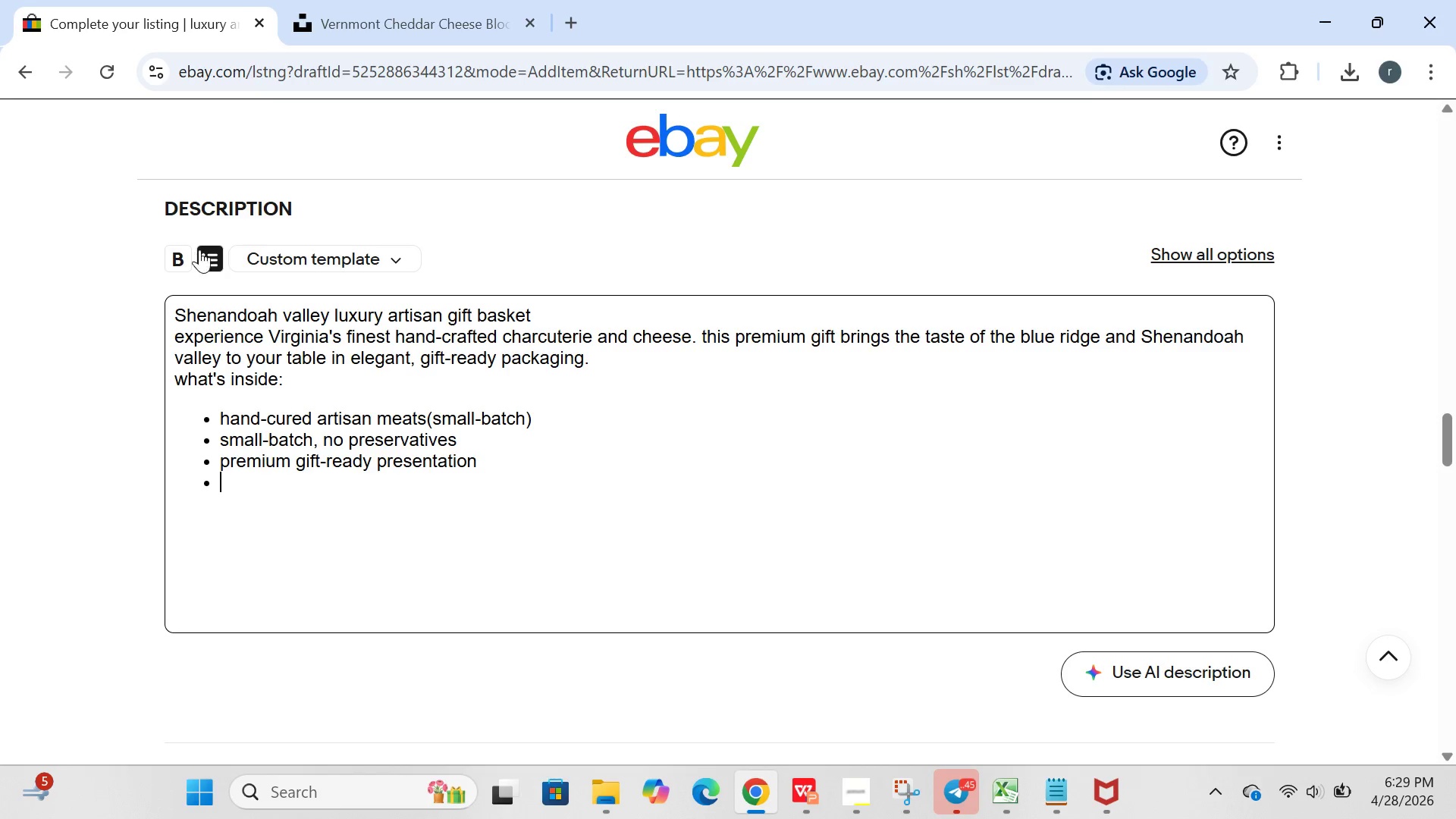 
left_click([220, 265])
 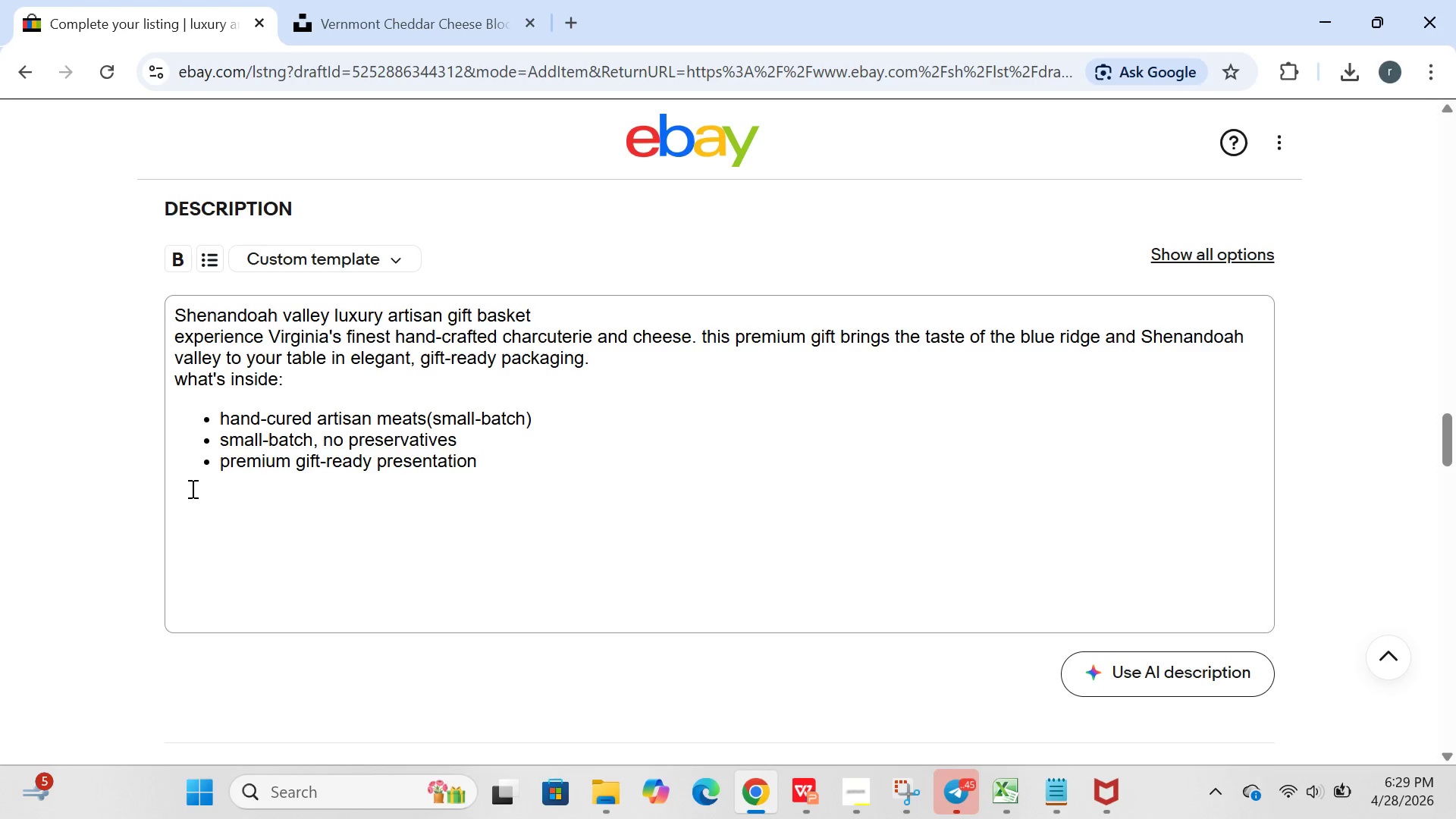 
left_click([187, 504])
 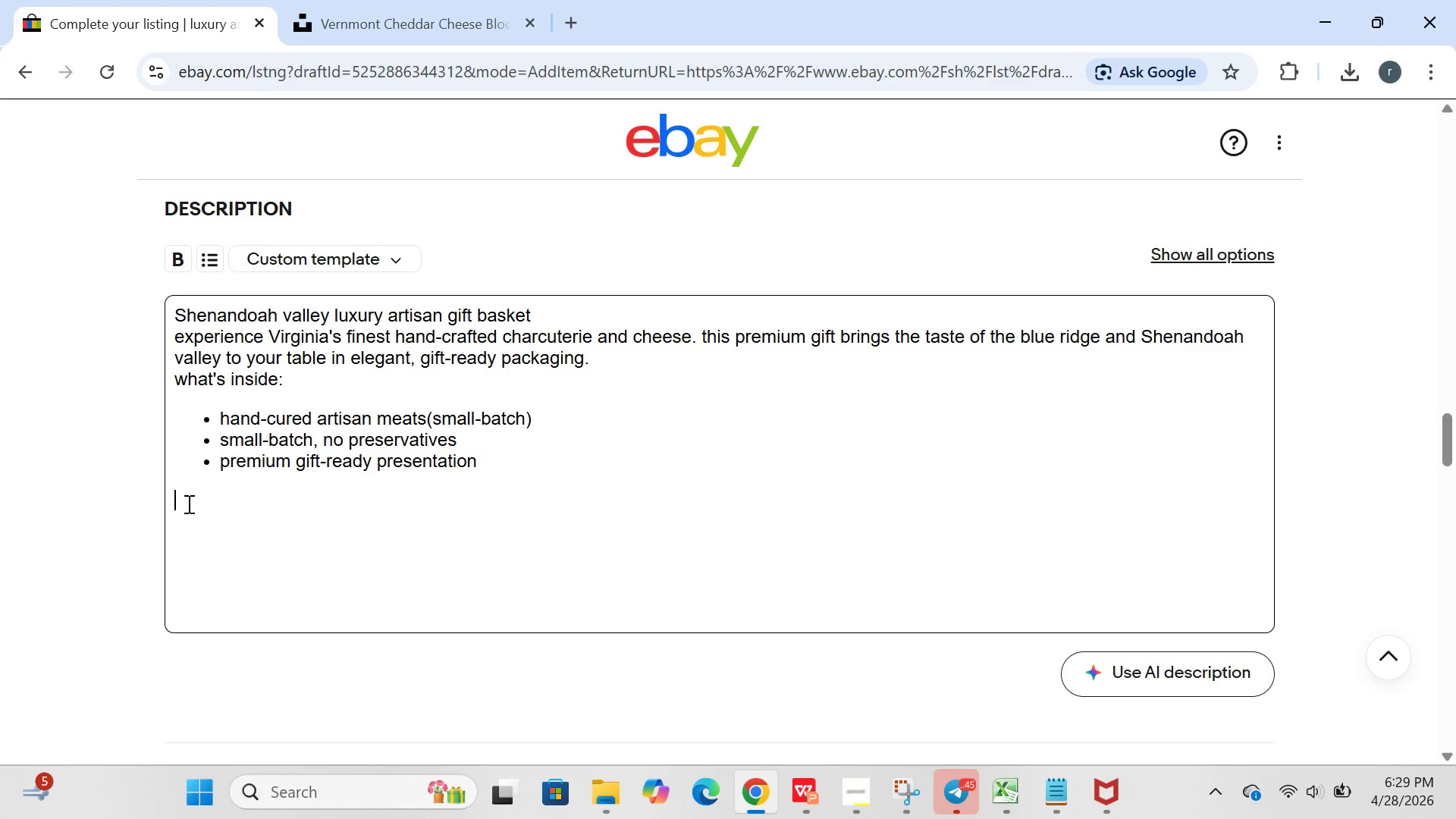 
type(PERFECT FOE)
key(Backspace)
type(R:)
 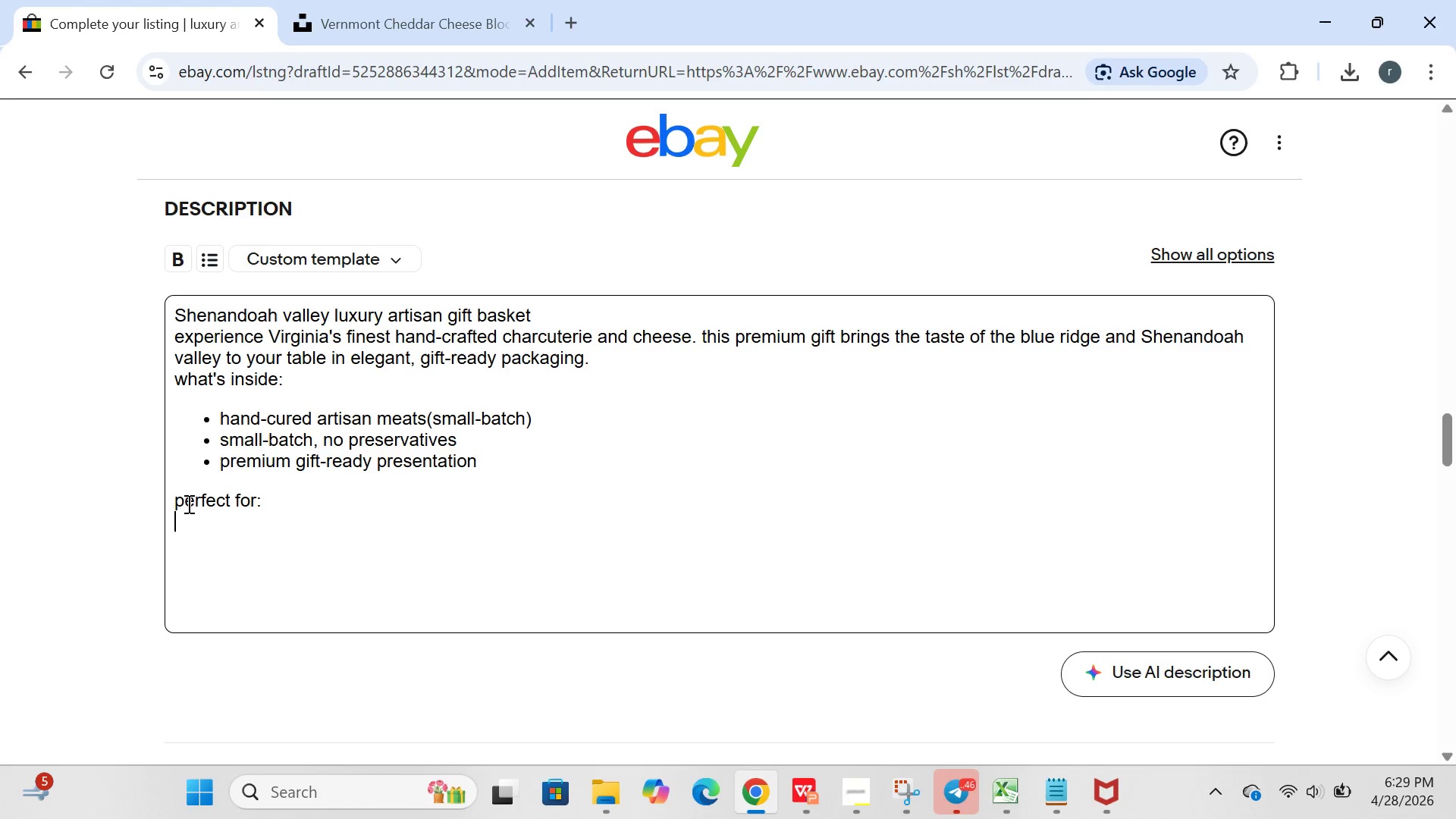 
key(Enter)
 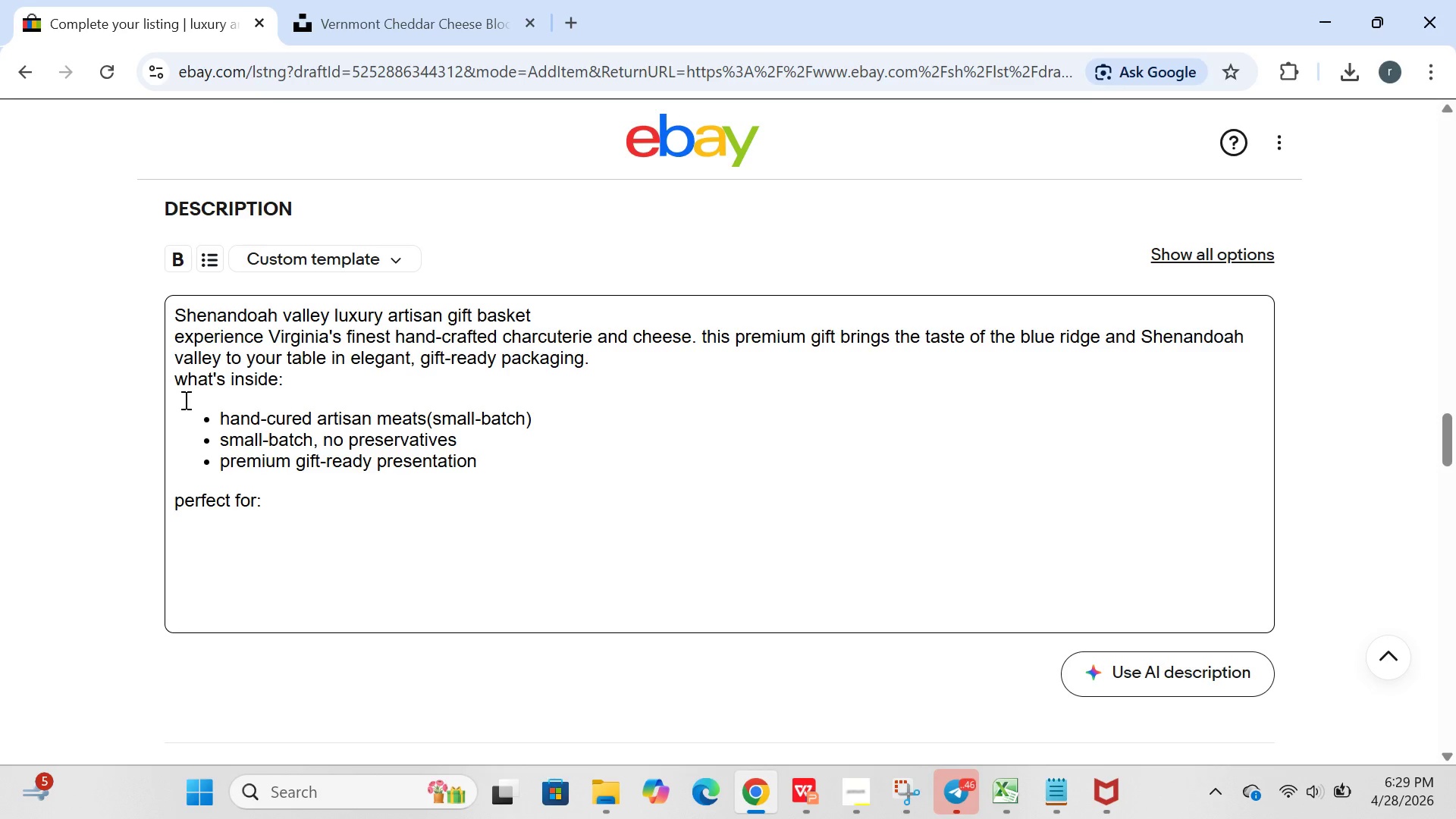 
wait(5.16)
 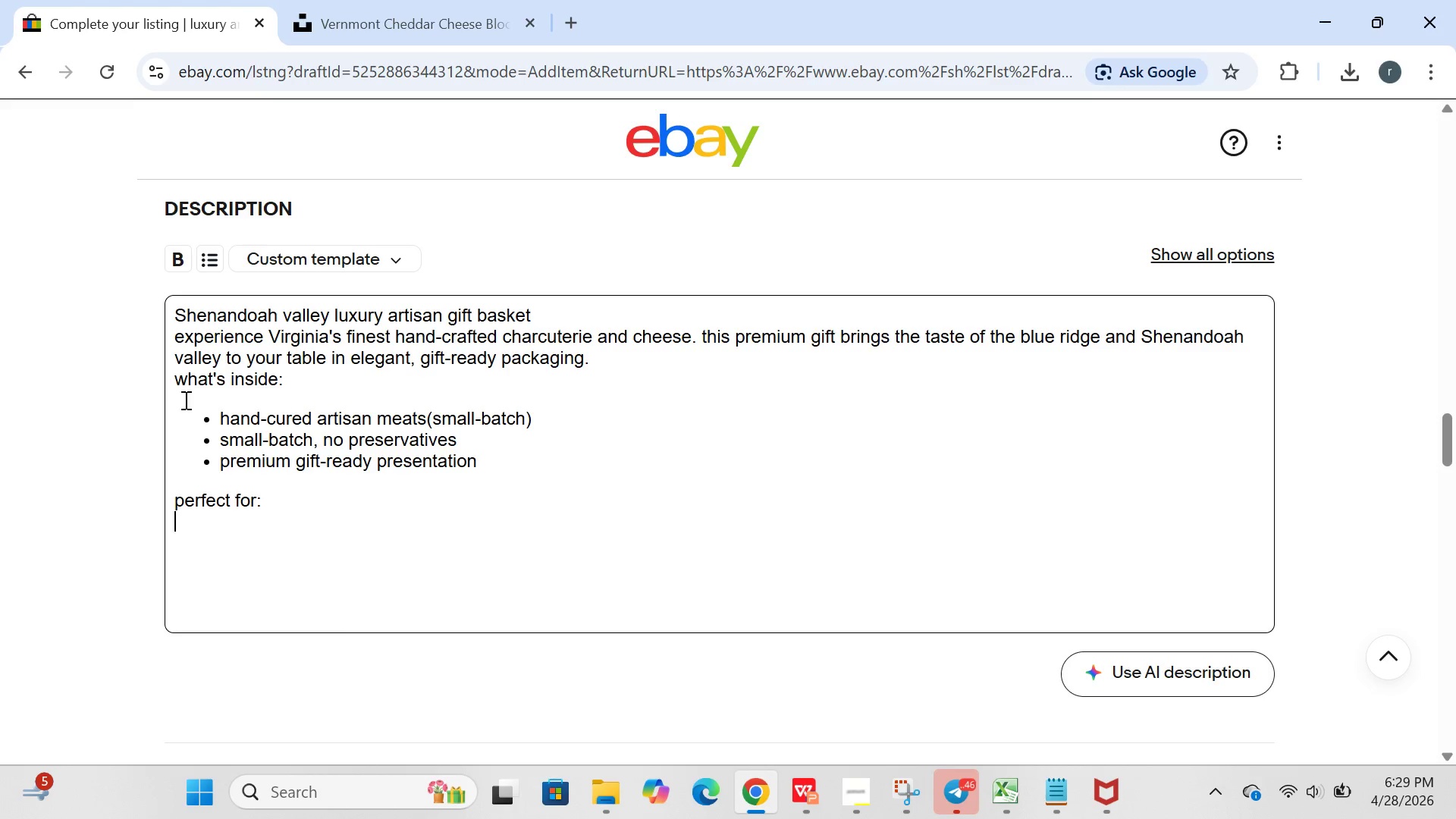 
left_click([207, 265])
 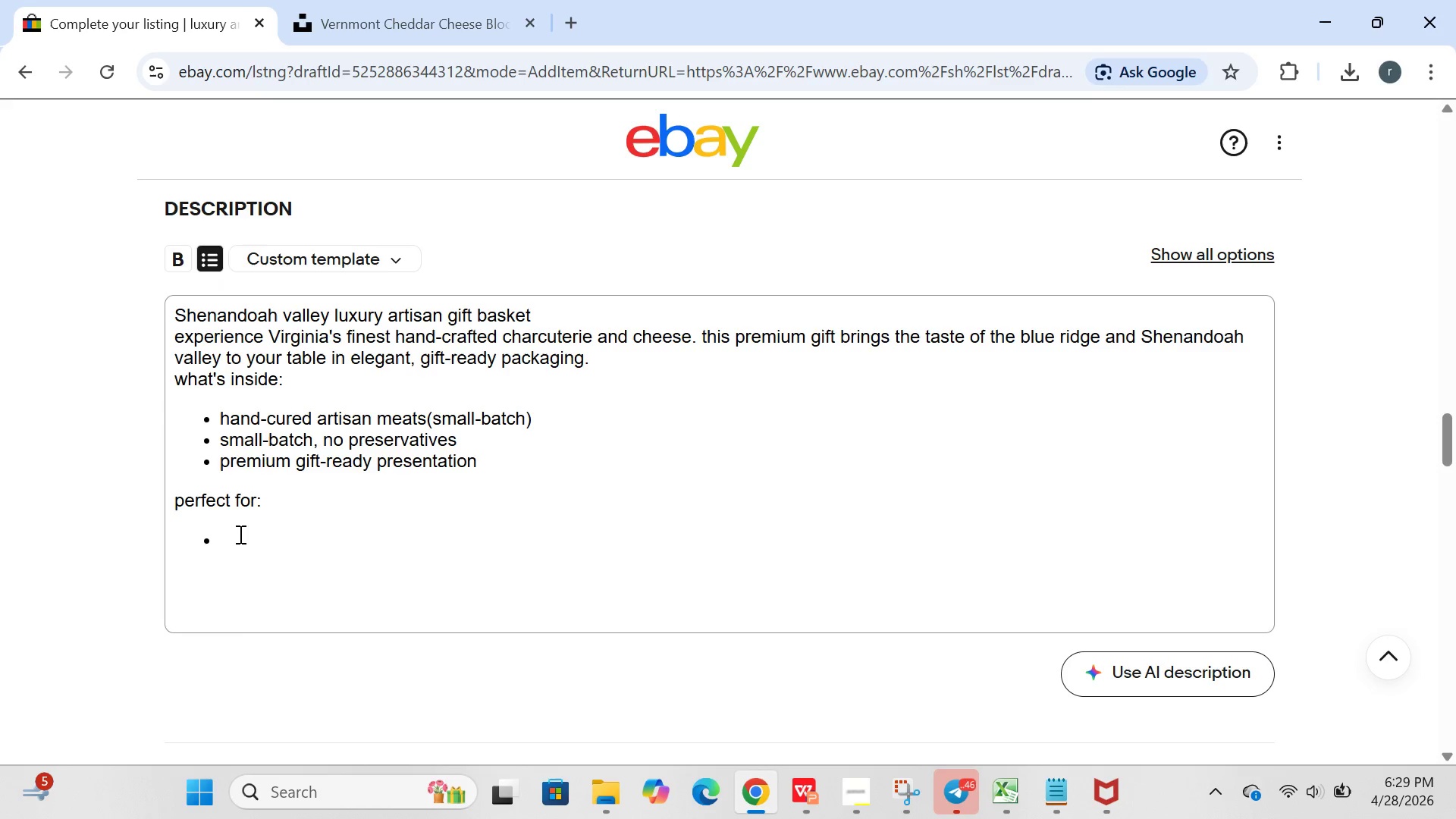 
left_click([239, 538])
 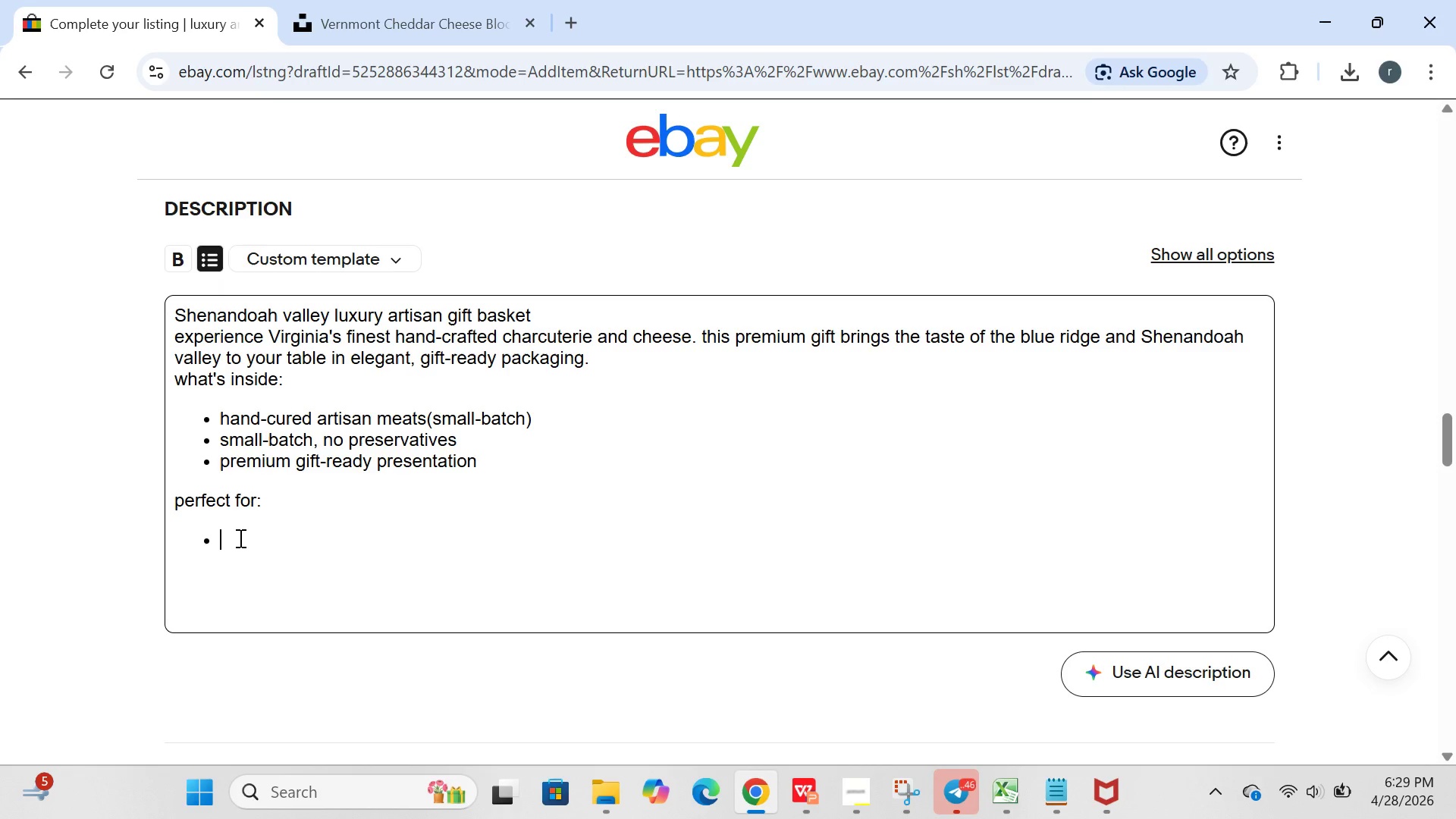 
type(ANNIVER)
 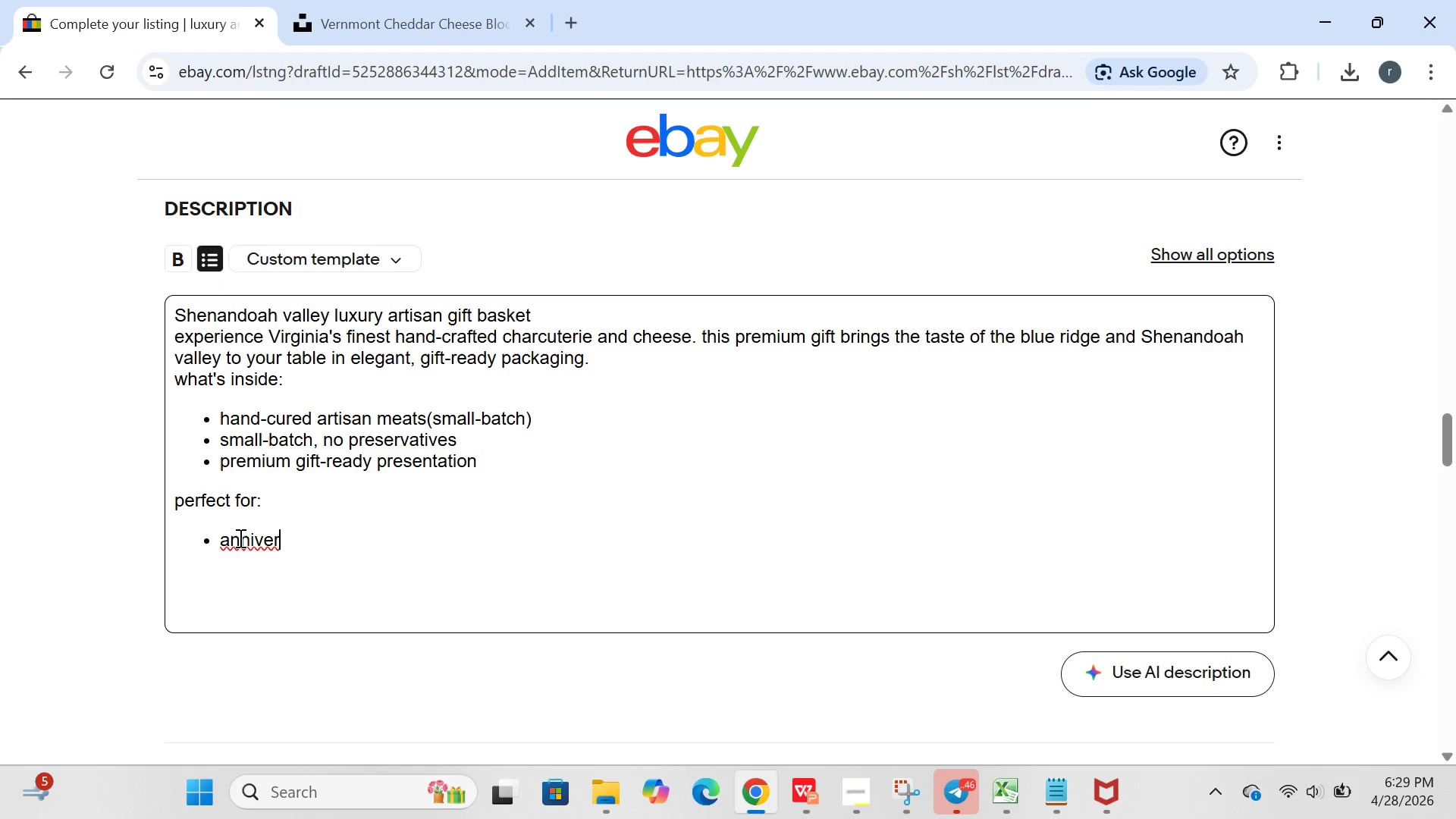 
type(SARY )
 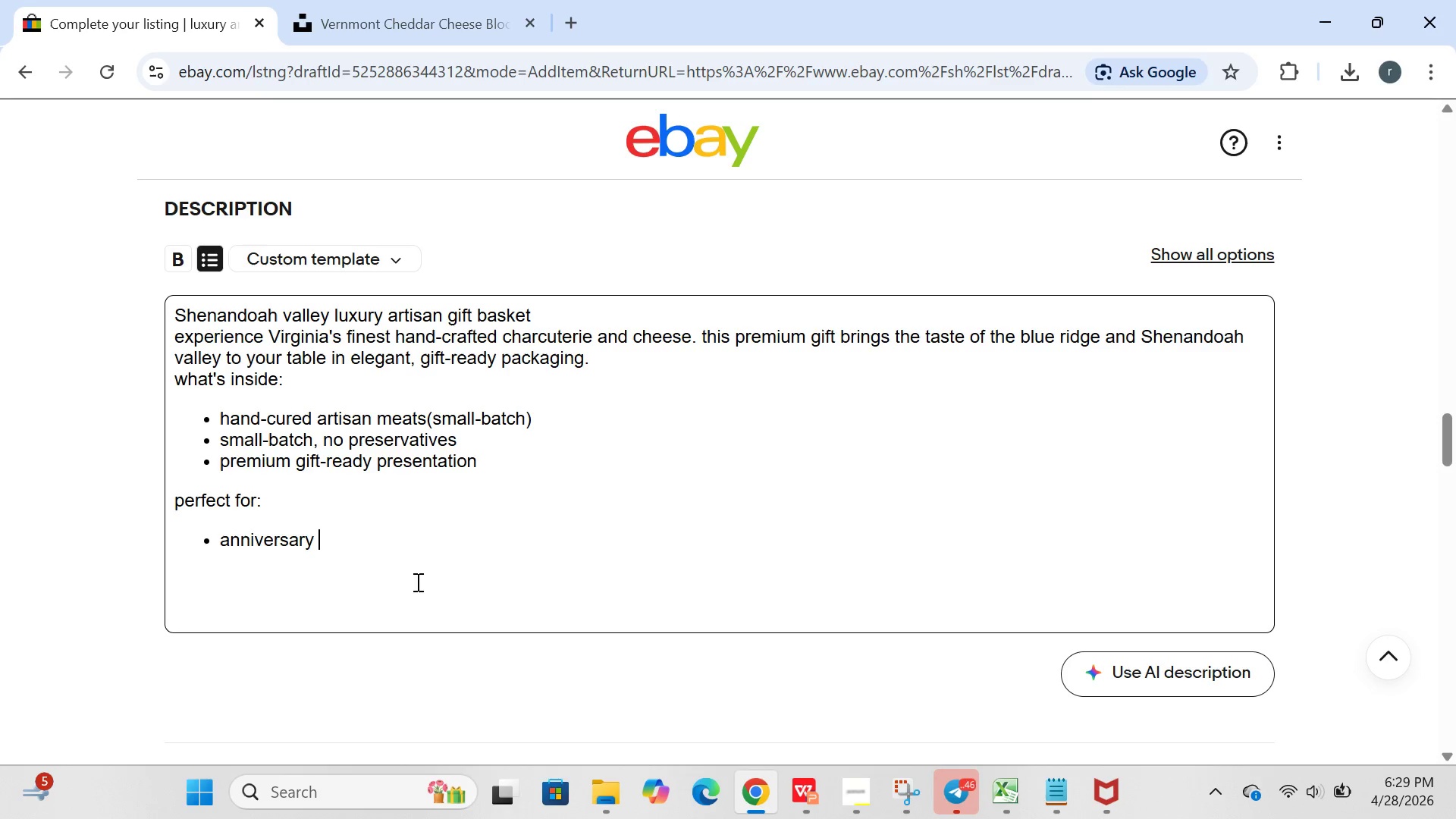 
type(GIFTS)
 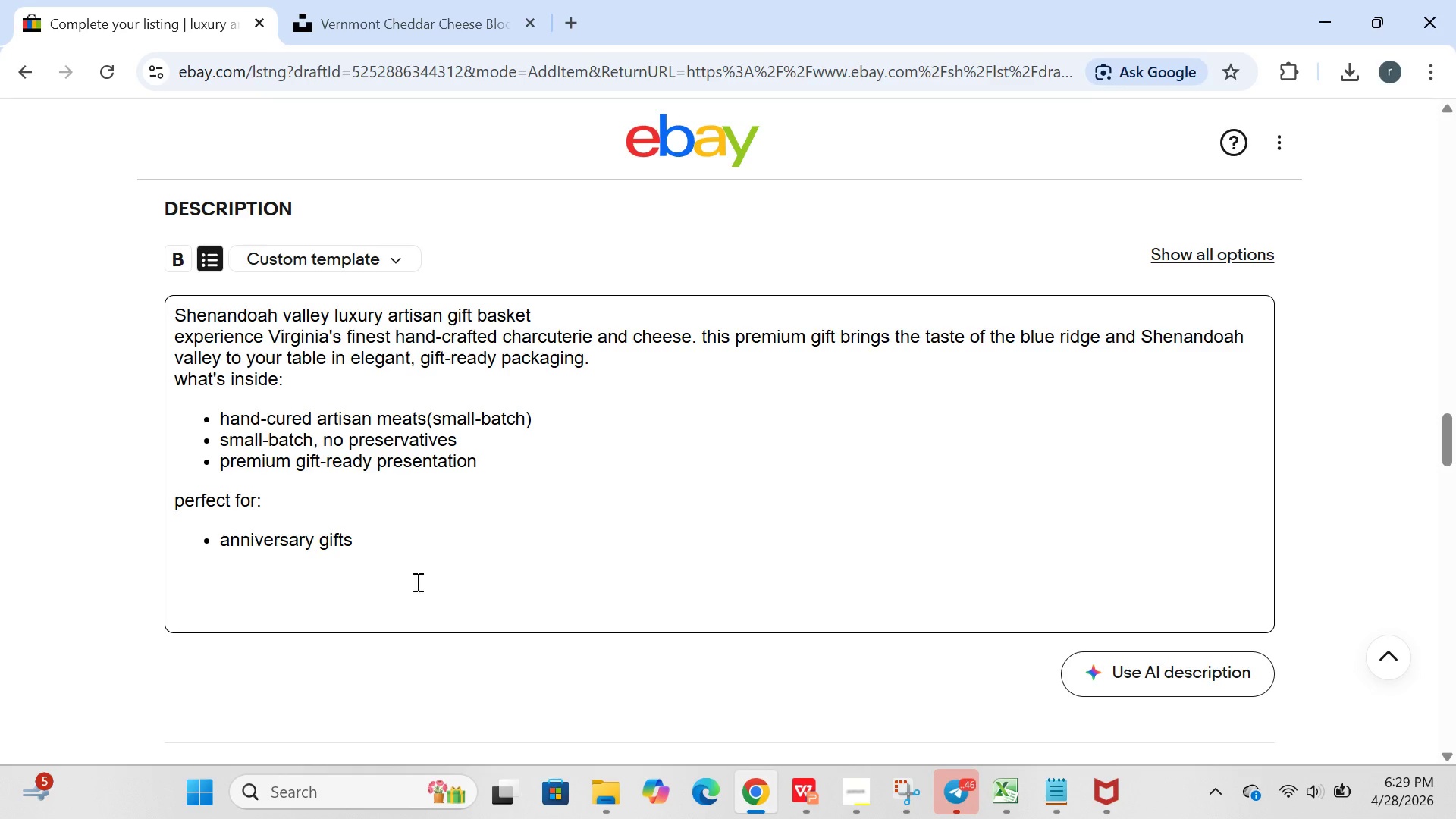 
key(Enter)
 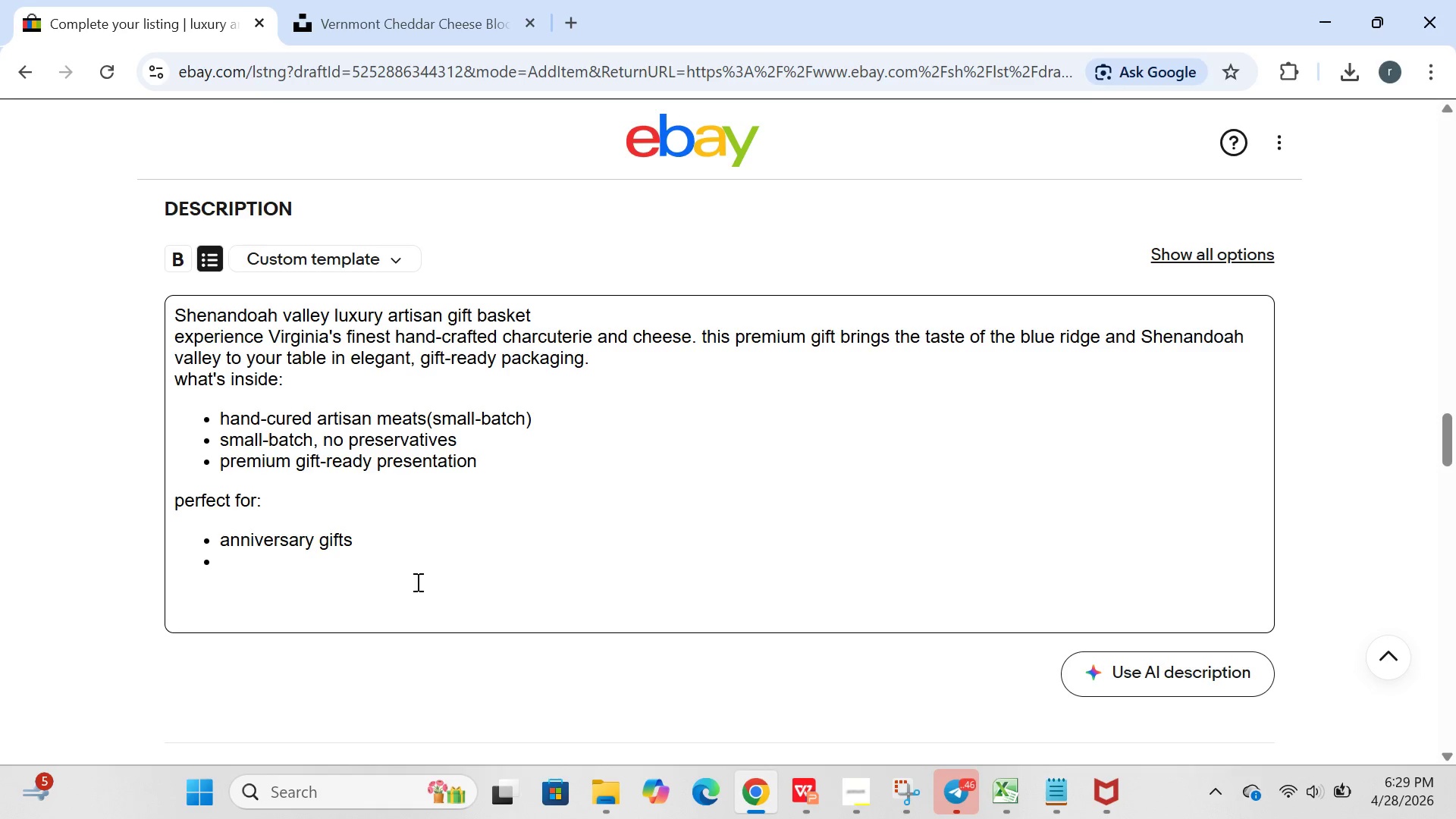 
type(COP)
key(Backspace)
type(RPORATIO)
key(Backspace)
key(Backspace)
 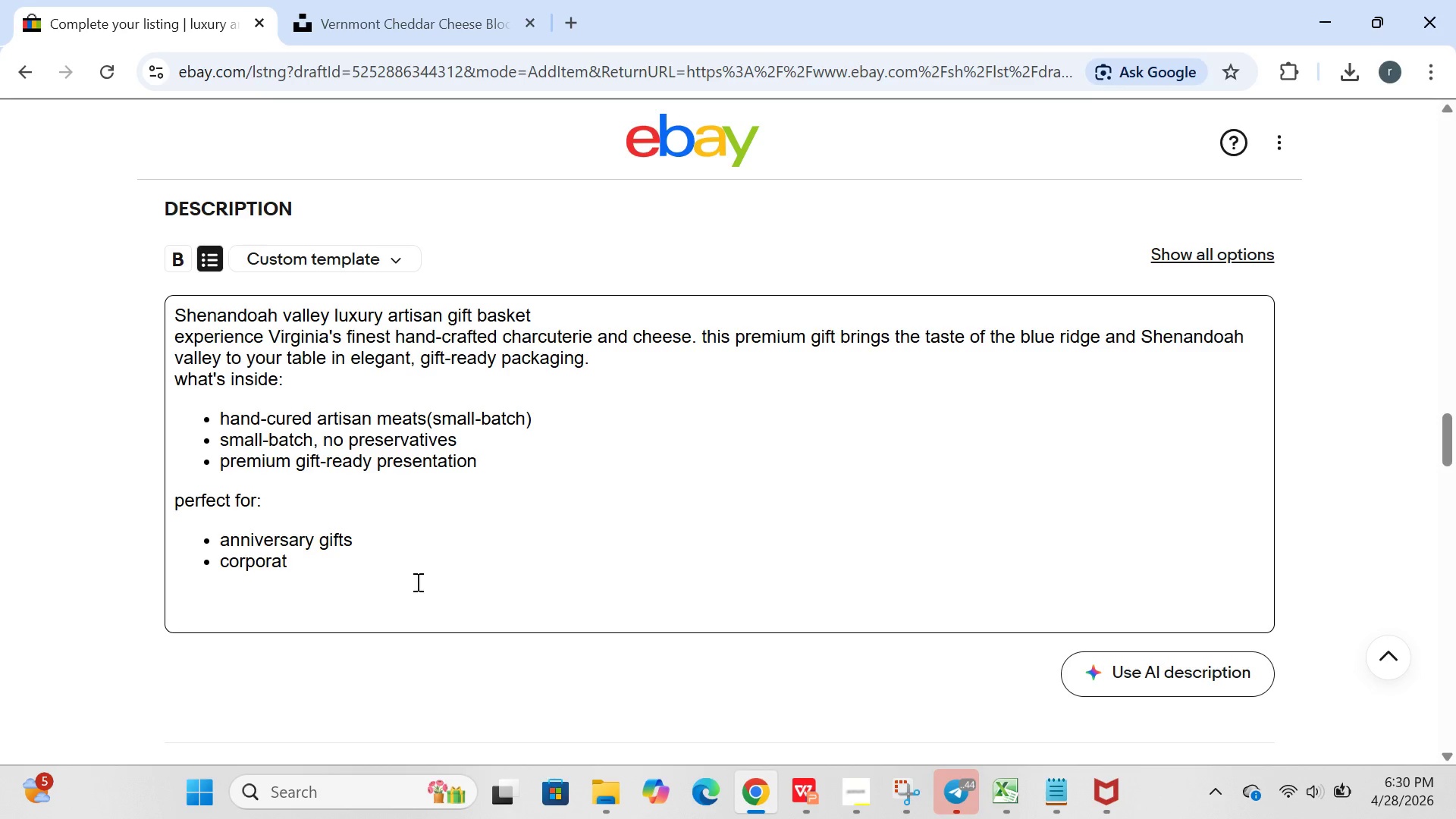 
wait(33.36)
 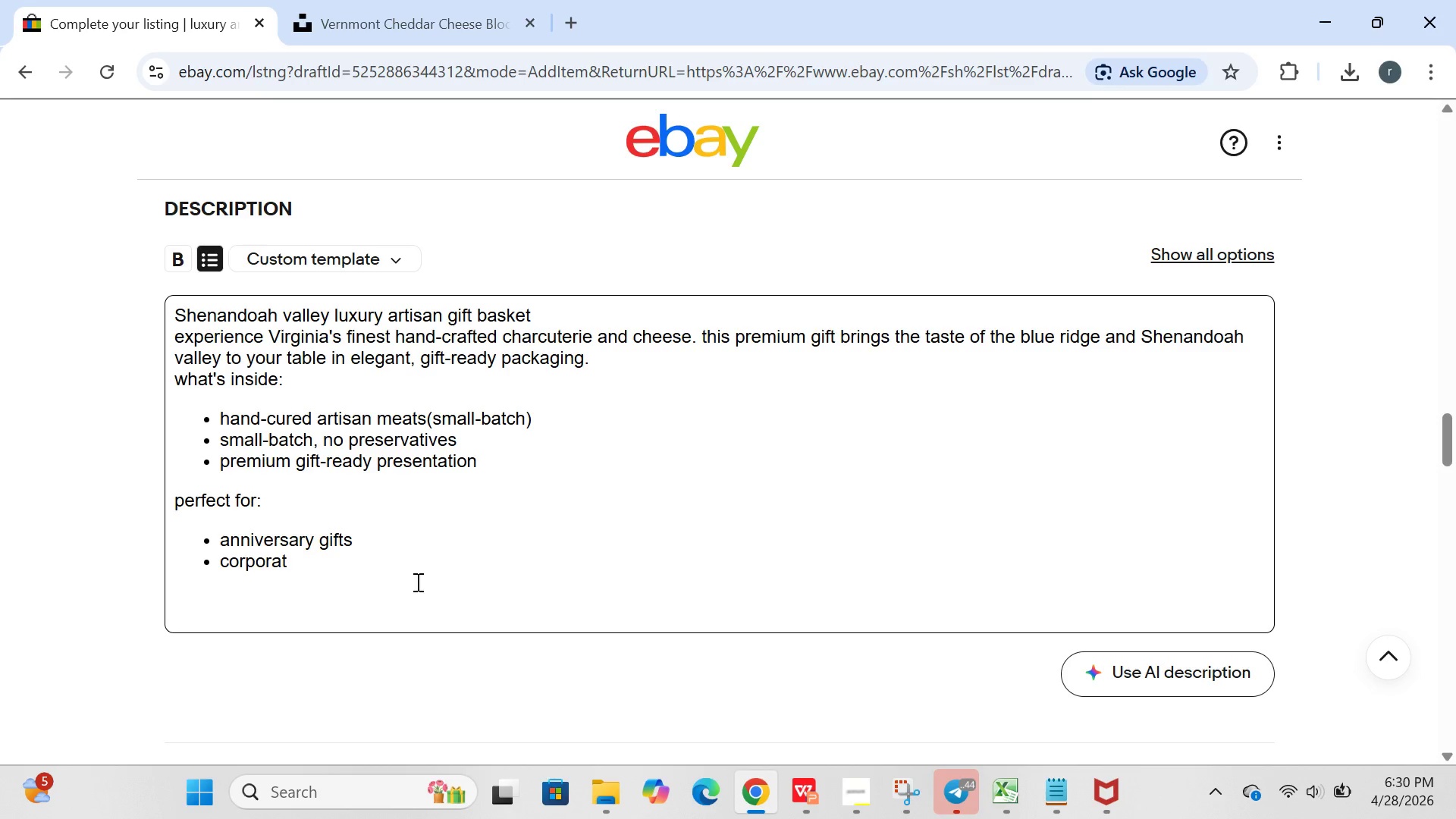 
type(E GIFTS)
 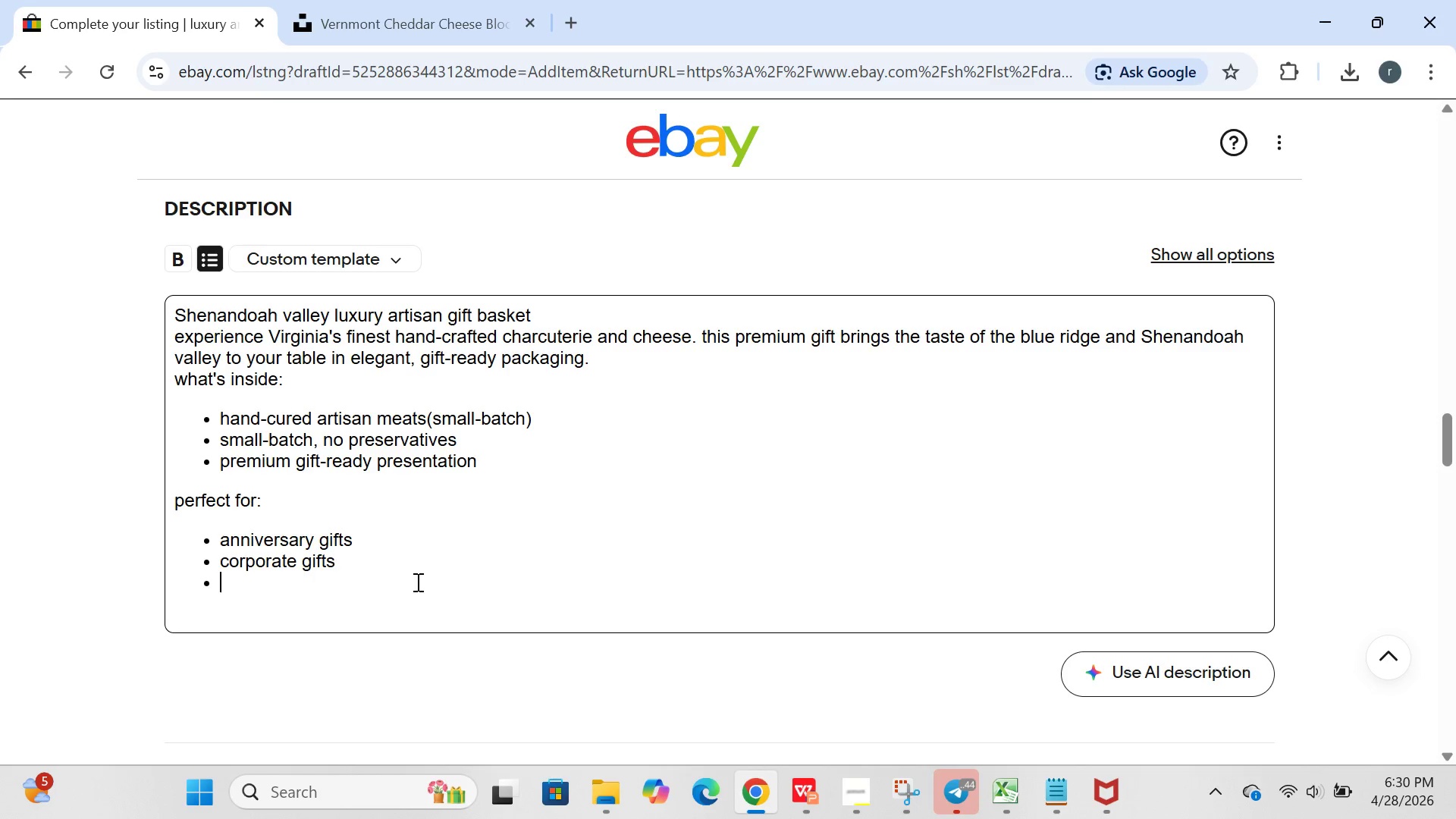 
key(Enter)
 